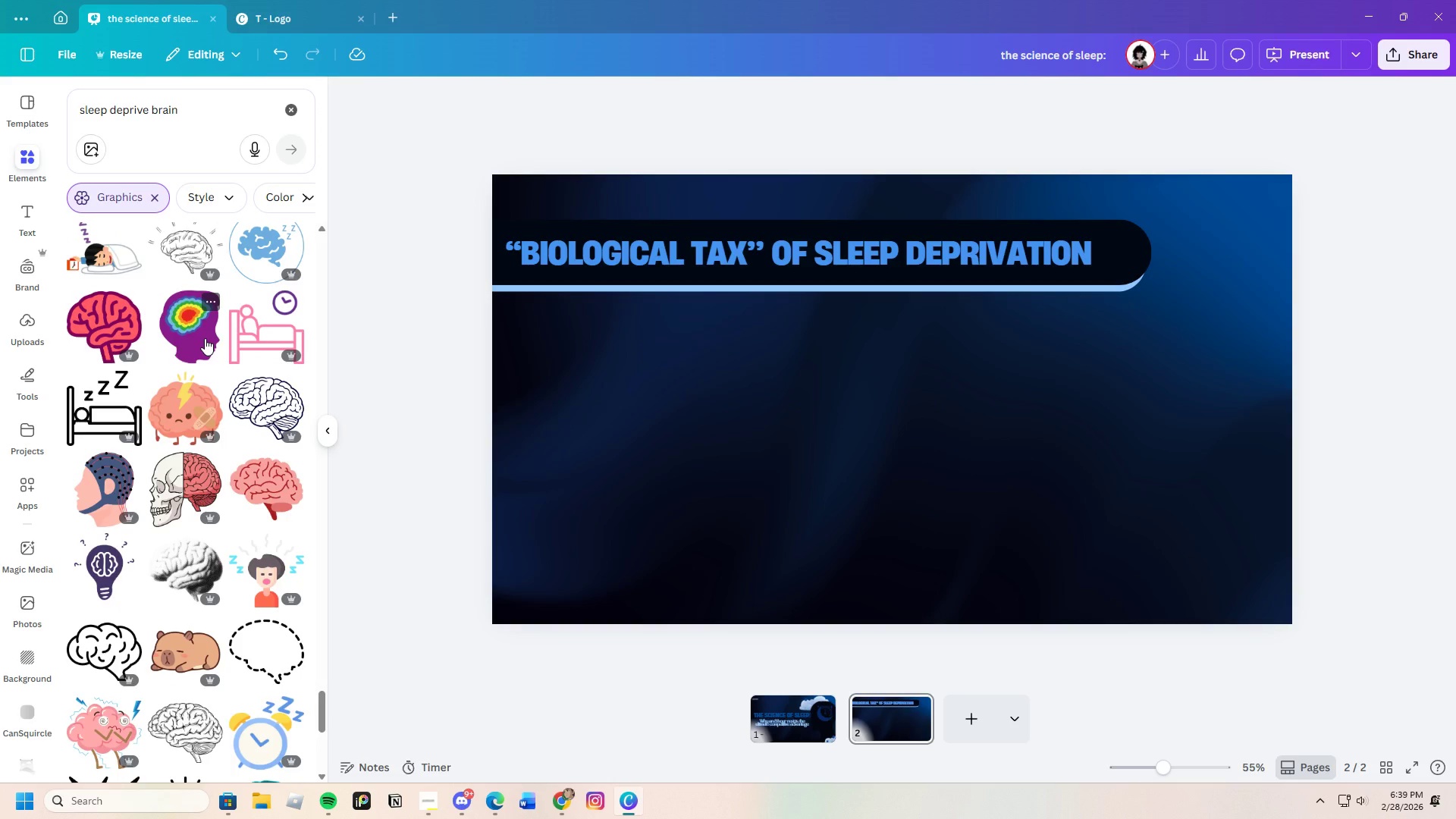 
left_click([165, 573])
 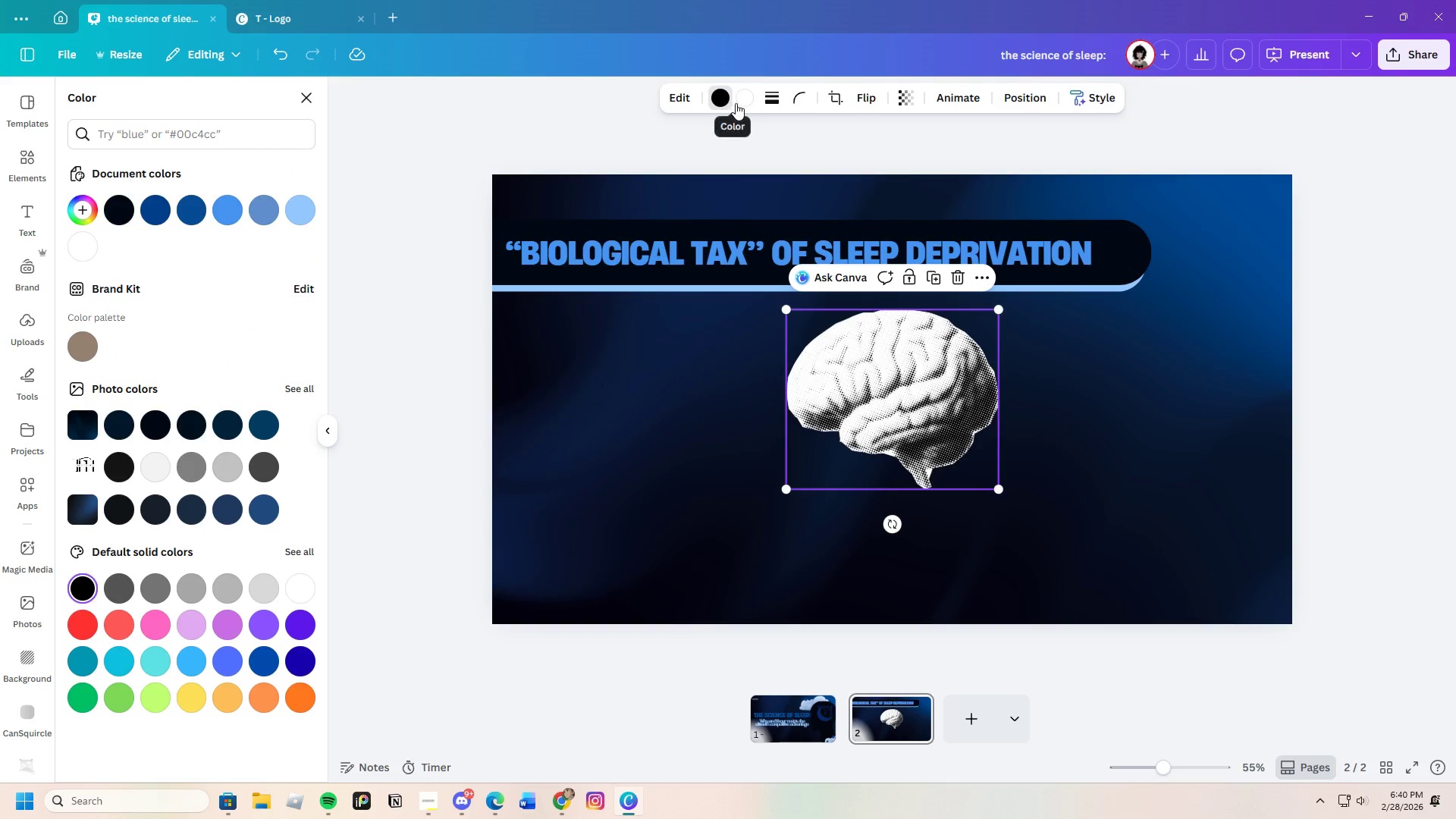 
left_click([744, 103])
 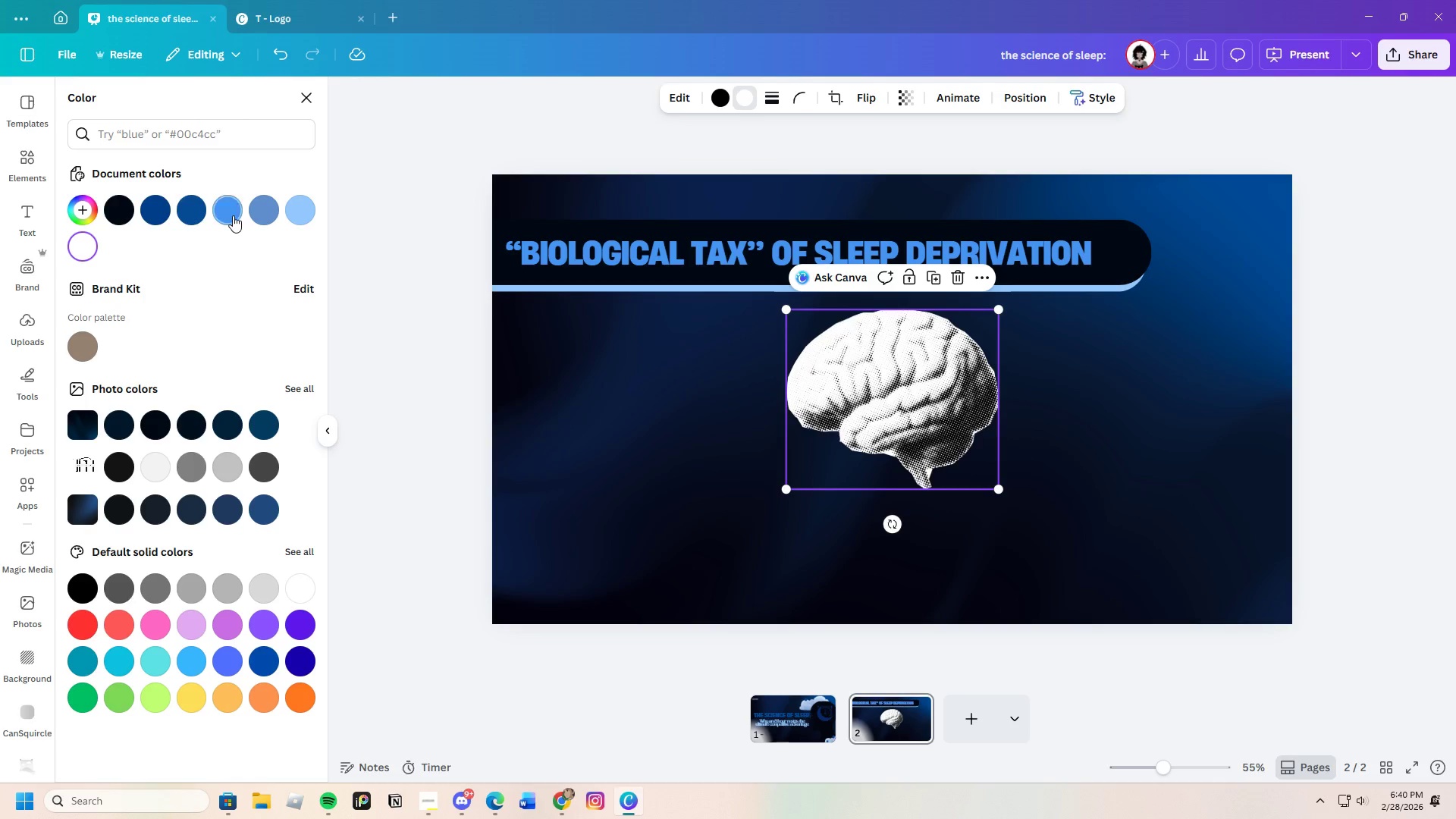 
left_click([225, 206])
 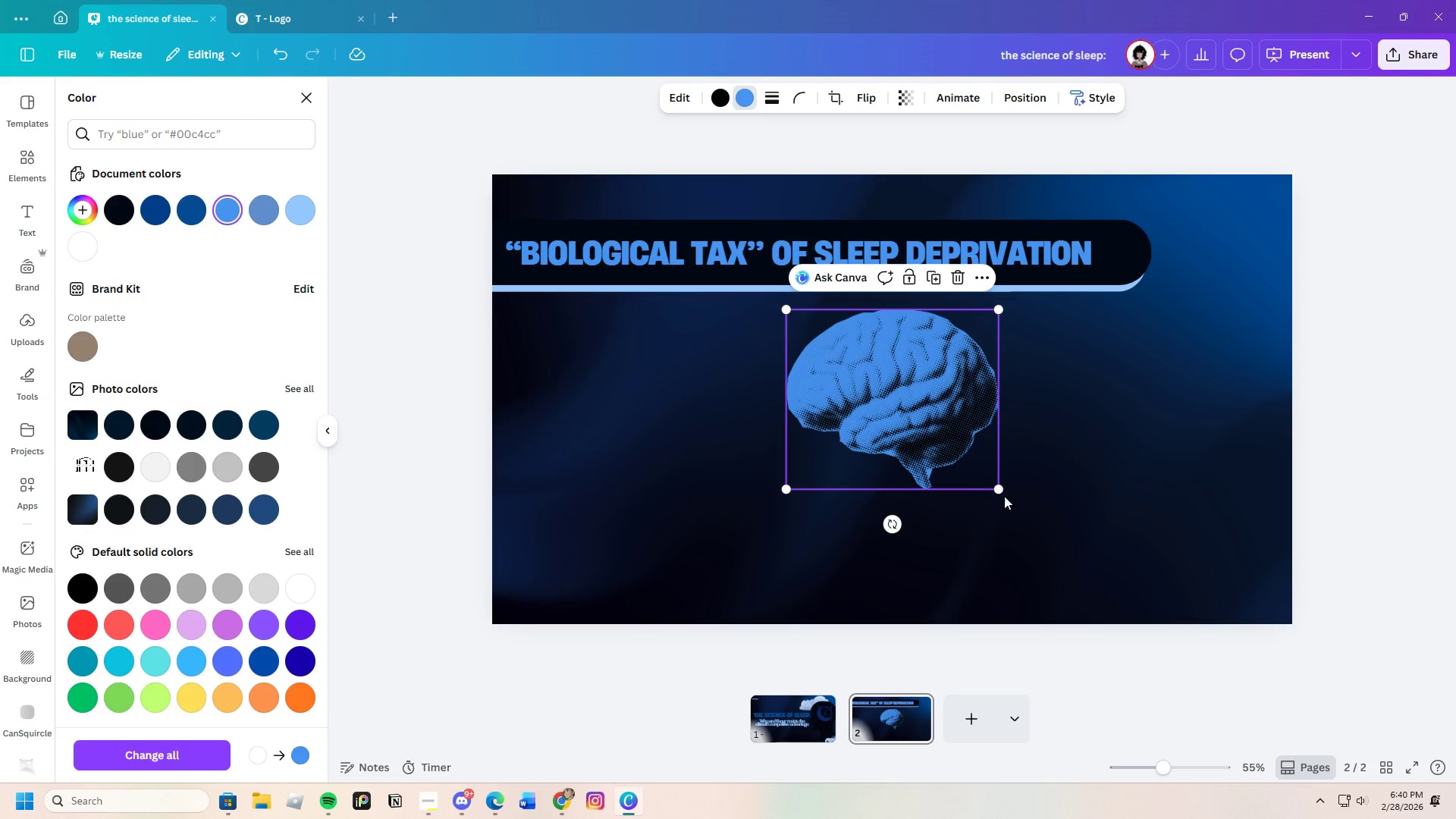 
left_click_drag(start_coordinate=[999, 490], to_coordinate=[1095, 550])
 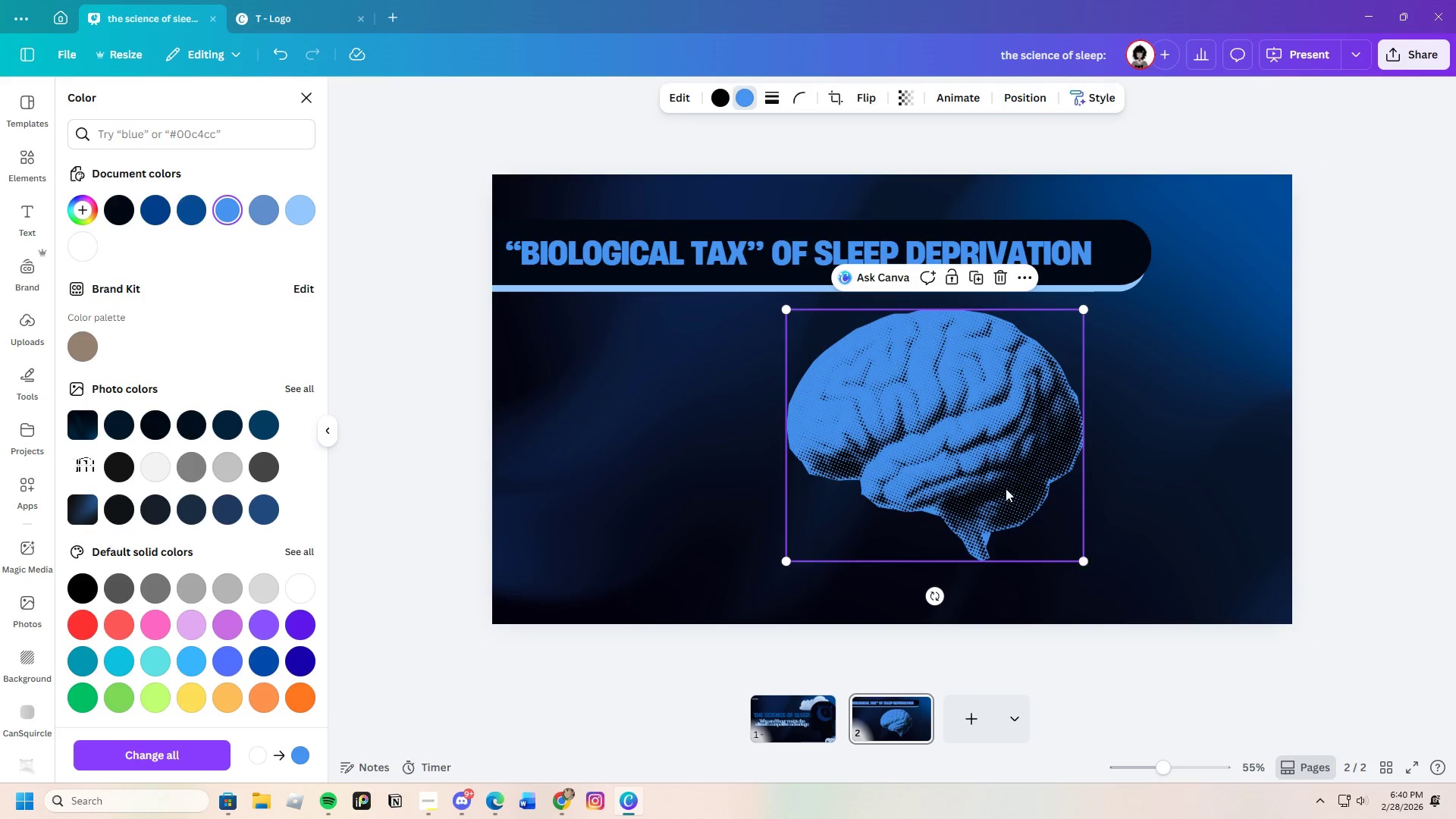 
left_click_drag(start_coordinate=[1006, 488], to_coordinate=[1191, 490])
 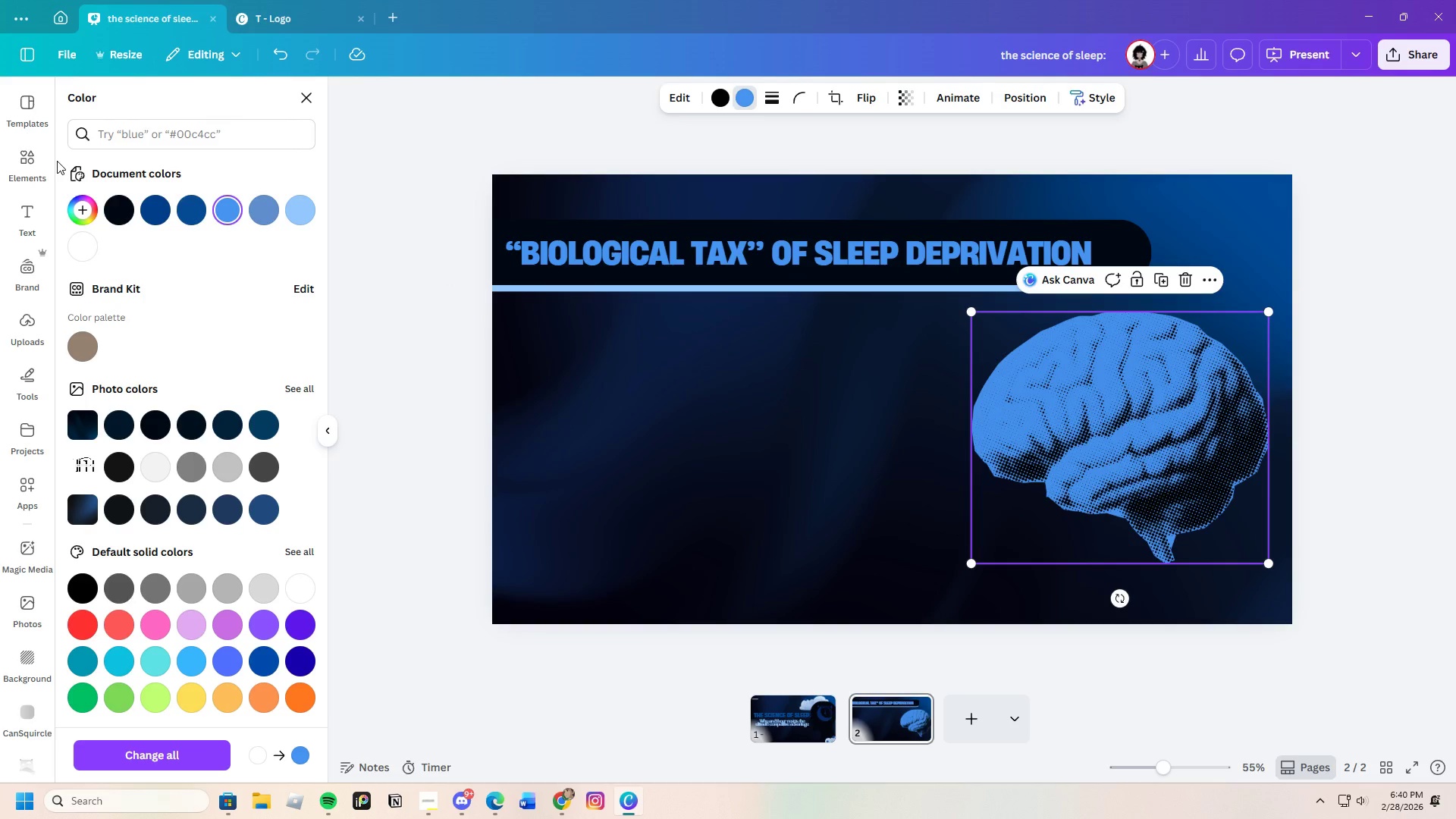 
left_click([28, 172])
 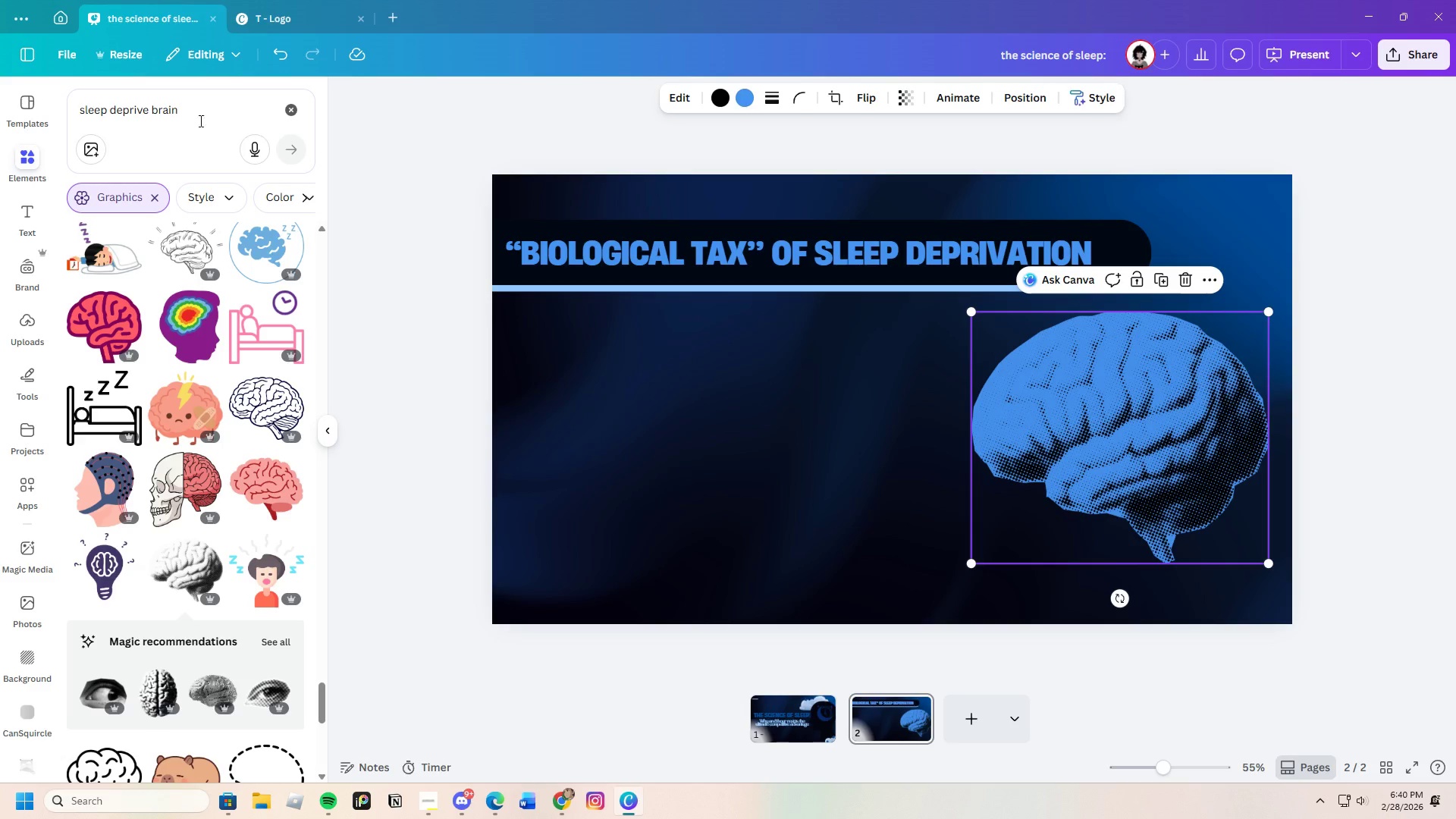 
left_click_drag(start_coordinate=[221, 113], to_coordinate=[14, 115])
 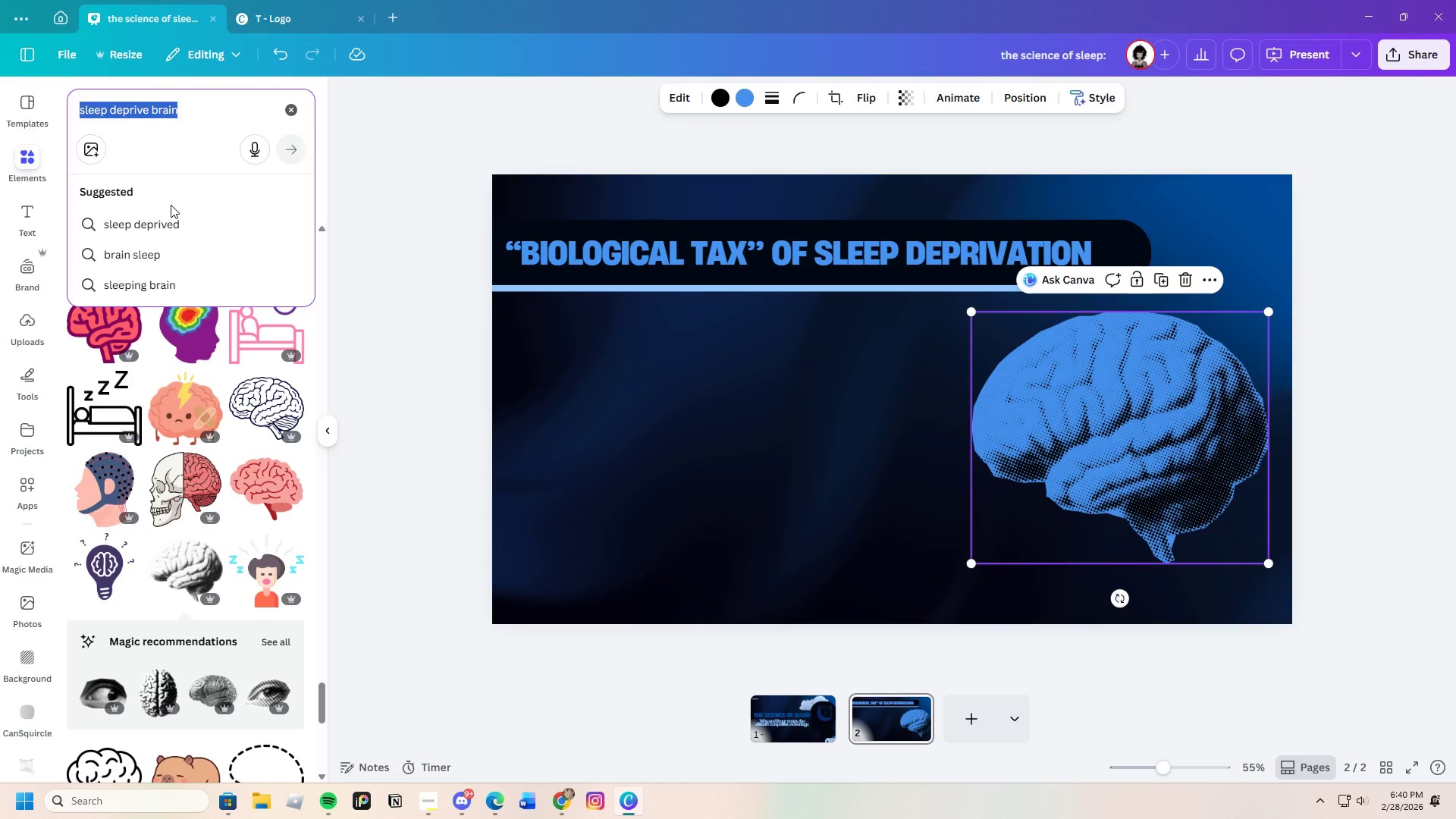 
key(Backspace)
type(low energy)
 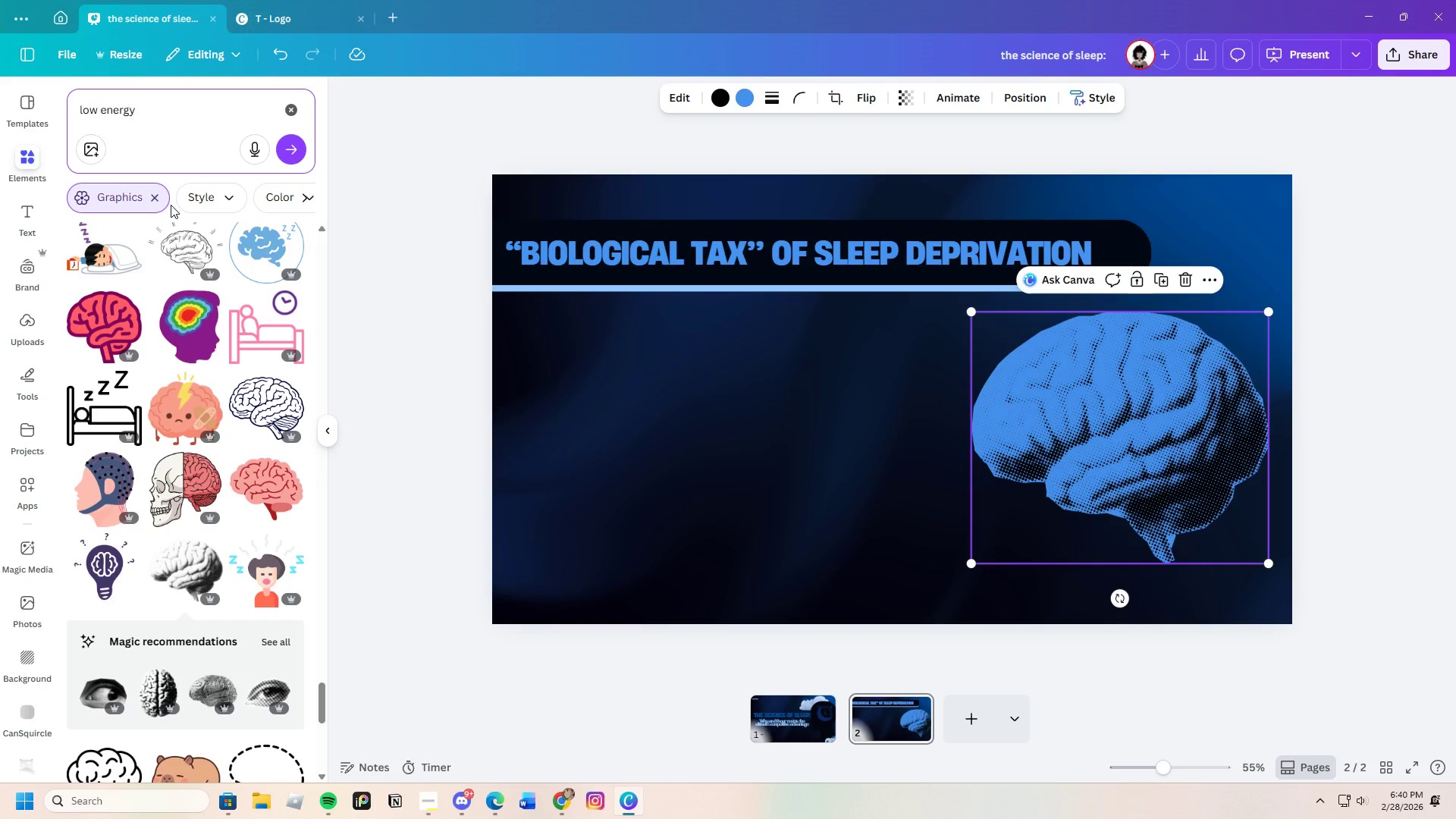 
key(Enter)
 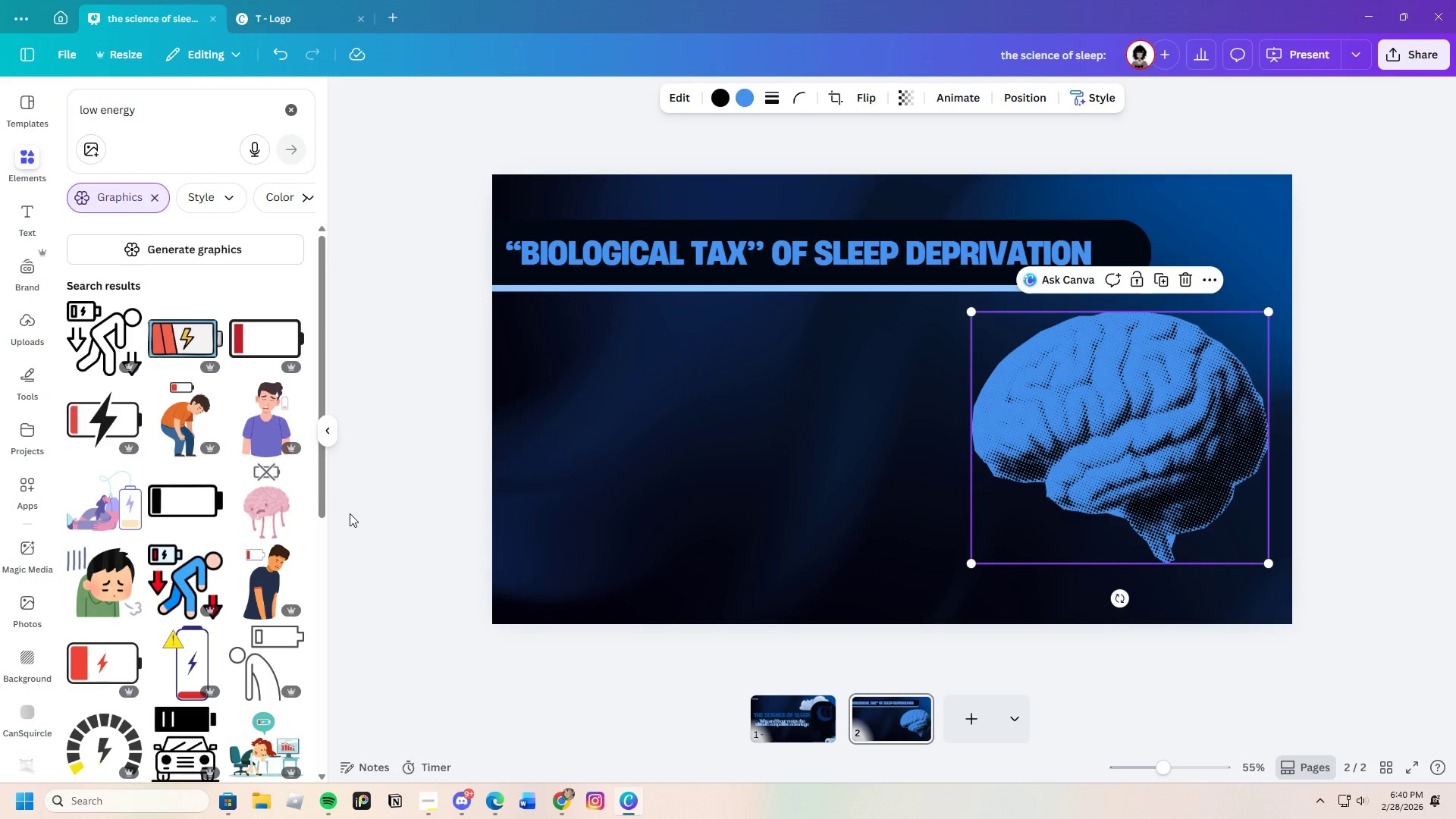 
mouse_move([187, 399])
 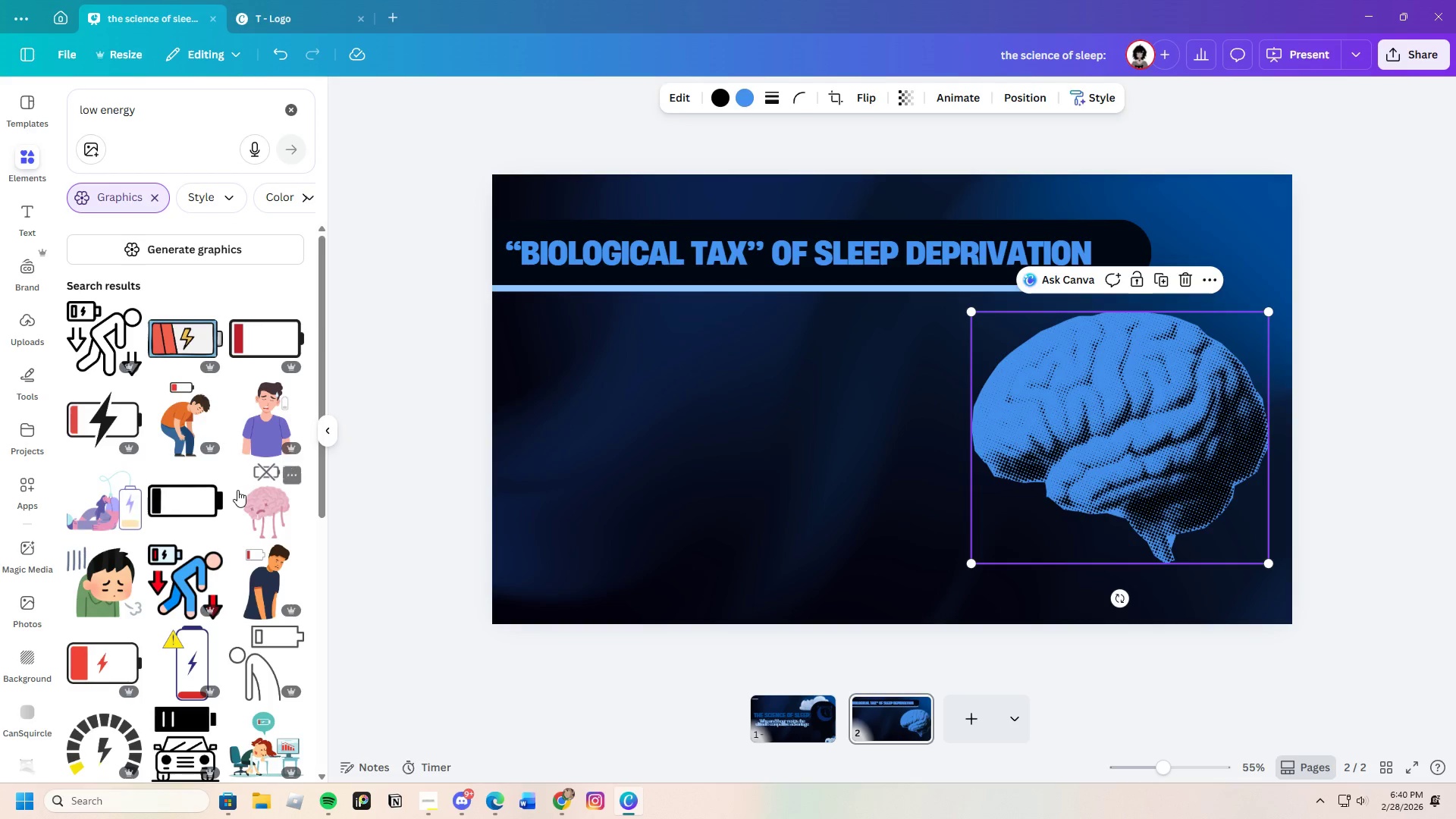 
scroll: coordinate [261, 533], scroll_direction: down, amount: 9.0
 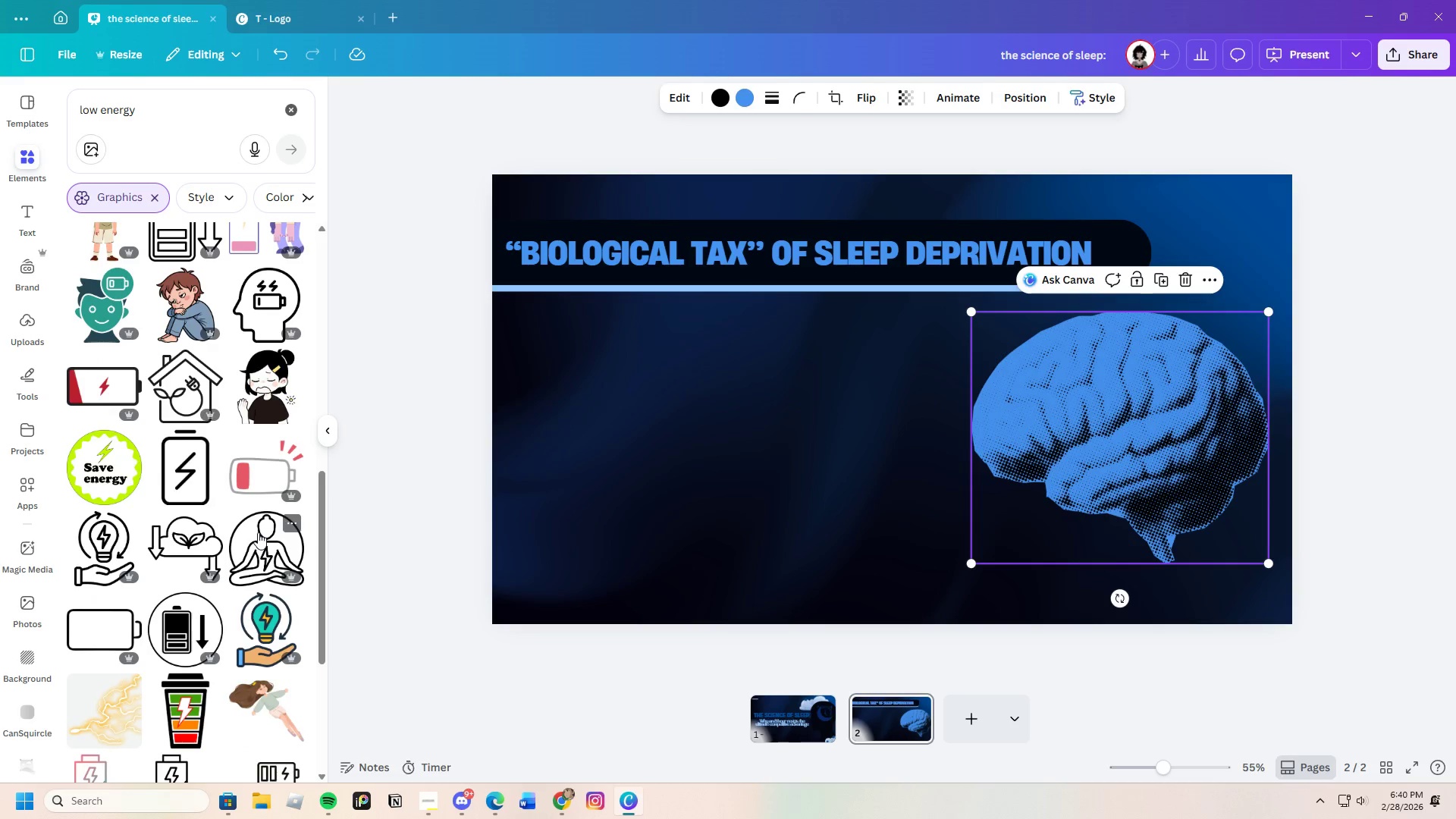 
scroll: coordinate [256, 531], scroll_direction: up, amount: 1.0
 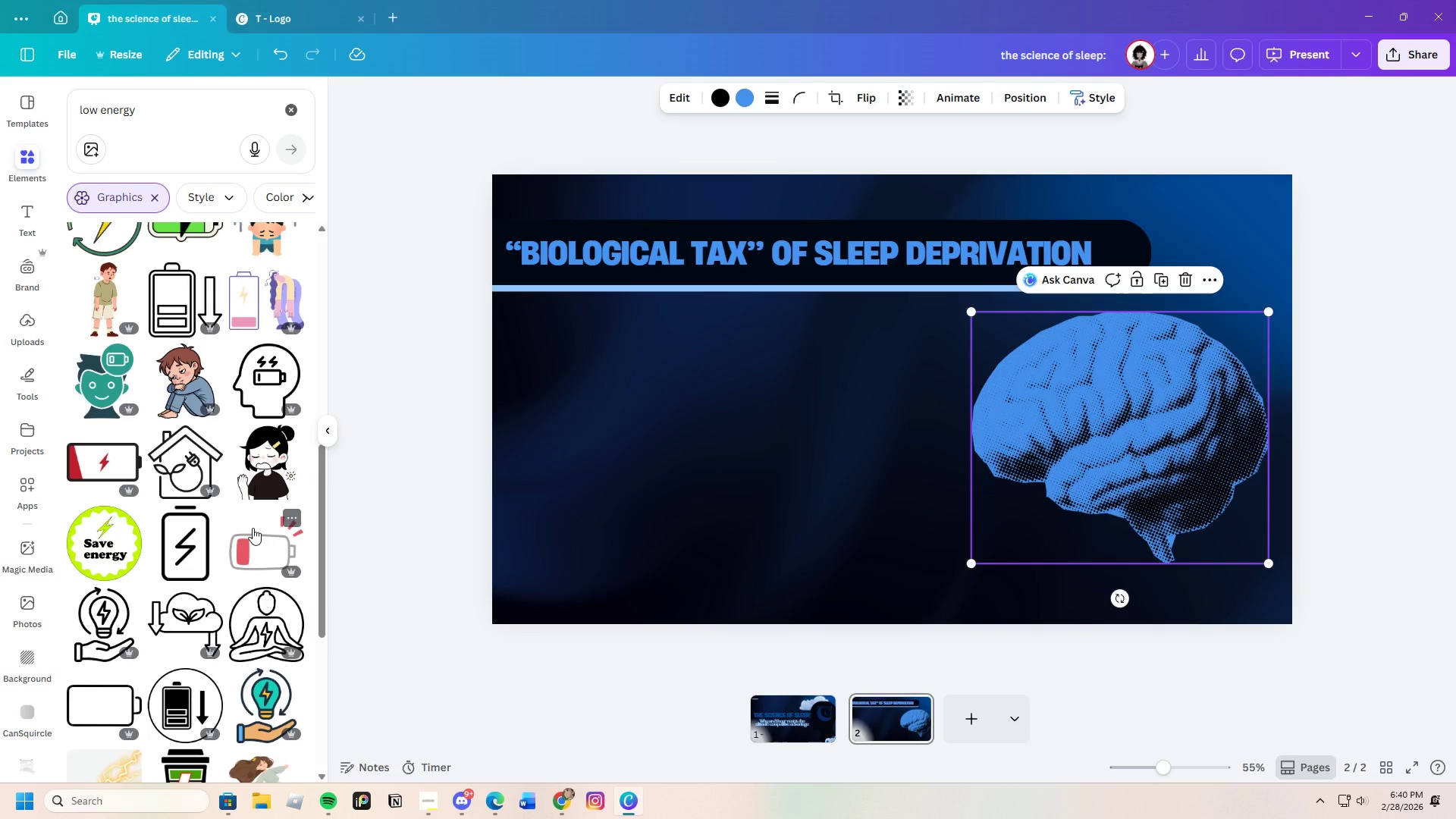 
scroll: coordinate [231, 529], scroll_direction: down, amount: 11.0
 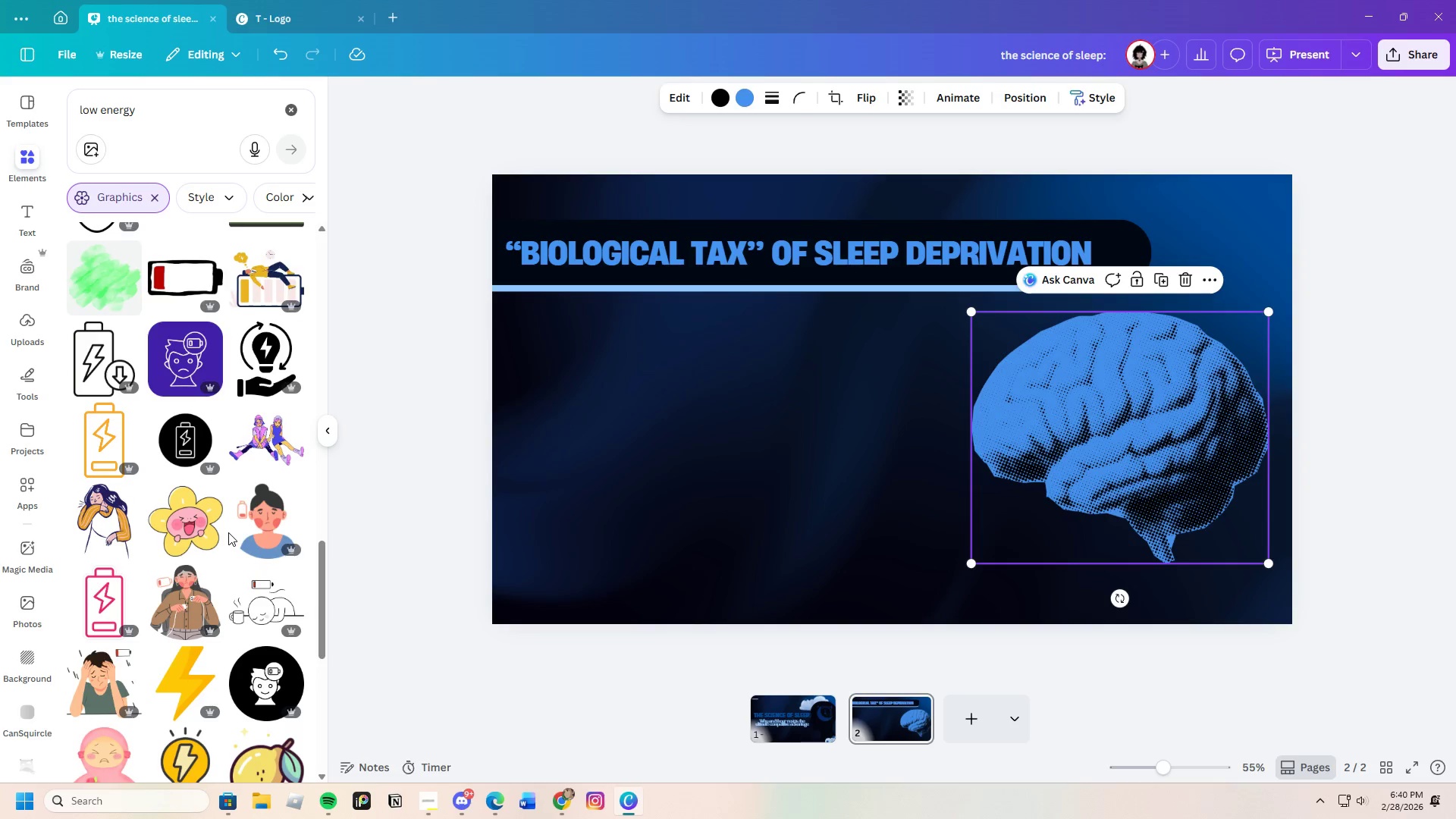 
scroll: coordinate [228, 532], scroll_direction: up, amount: 1.0
 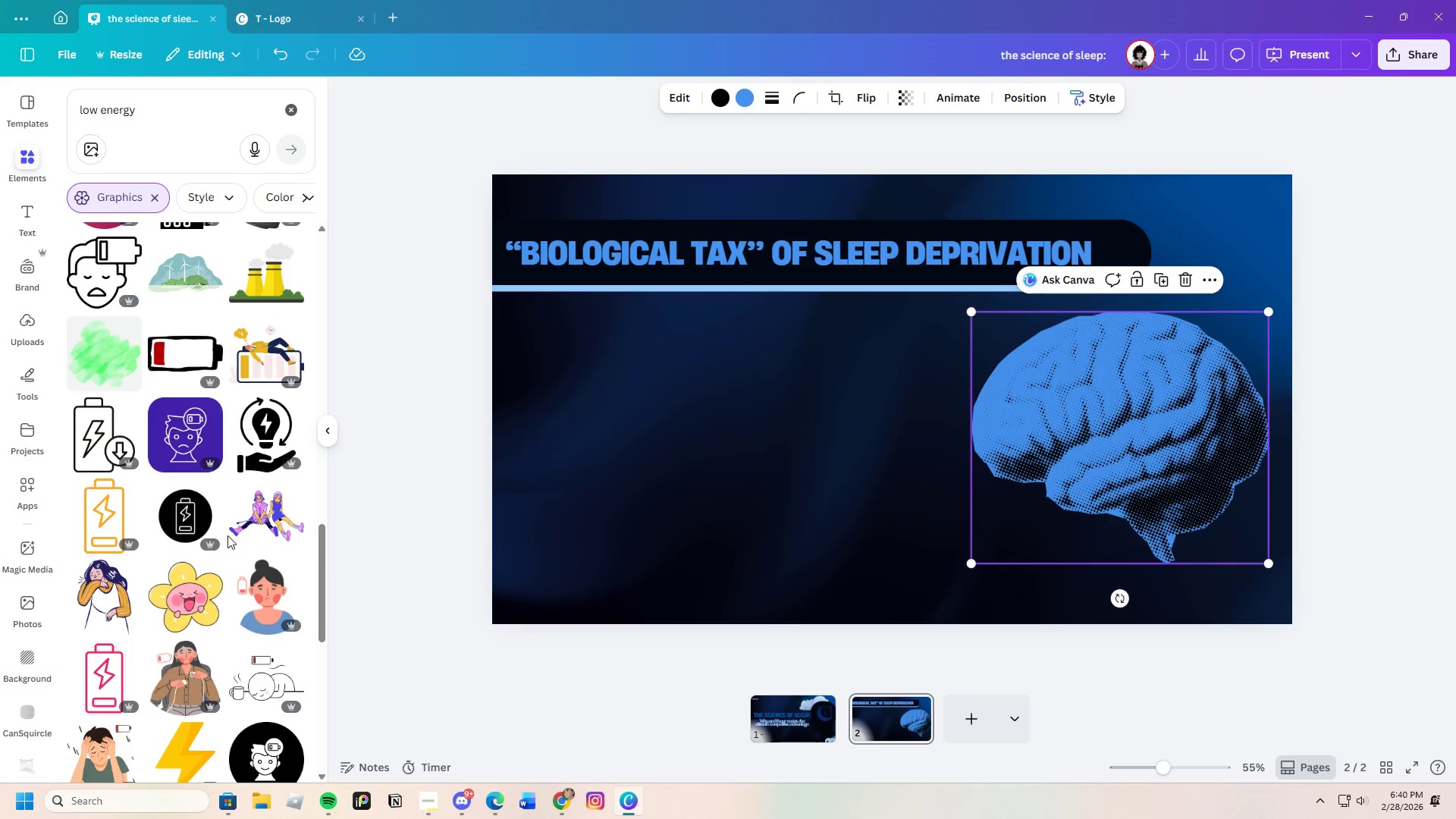 
scroll: coordinate [243, 570], scroll_direction: down, amount: 11.0
 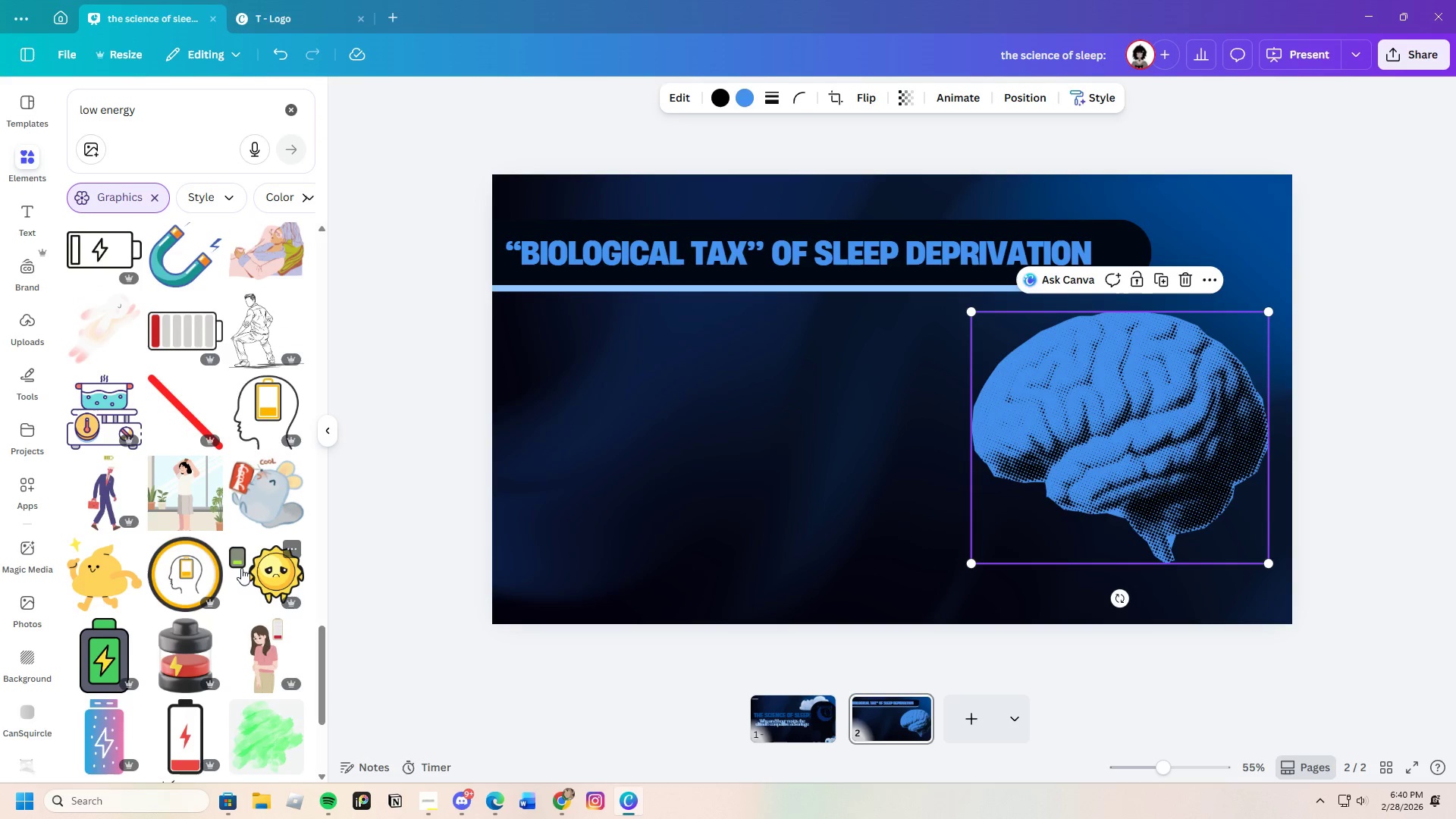 
scroll: coordinate [241, 568], scroll_direction: up, amount: 1.0
 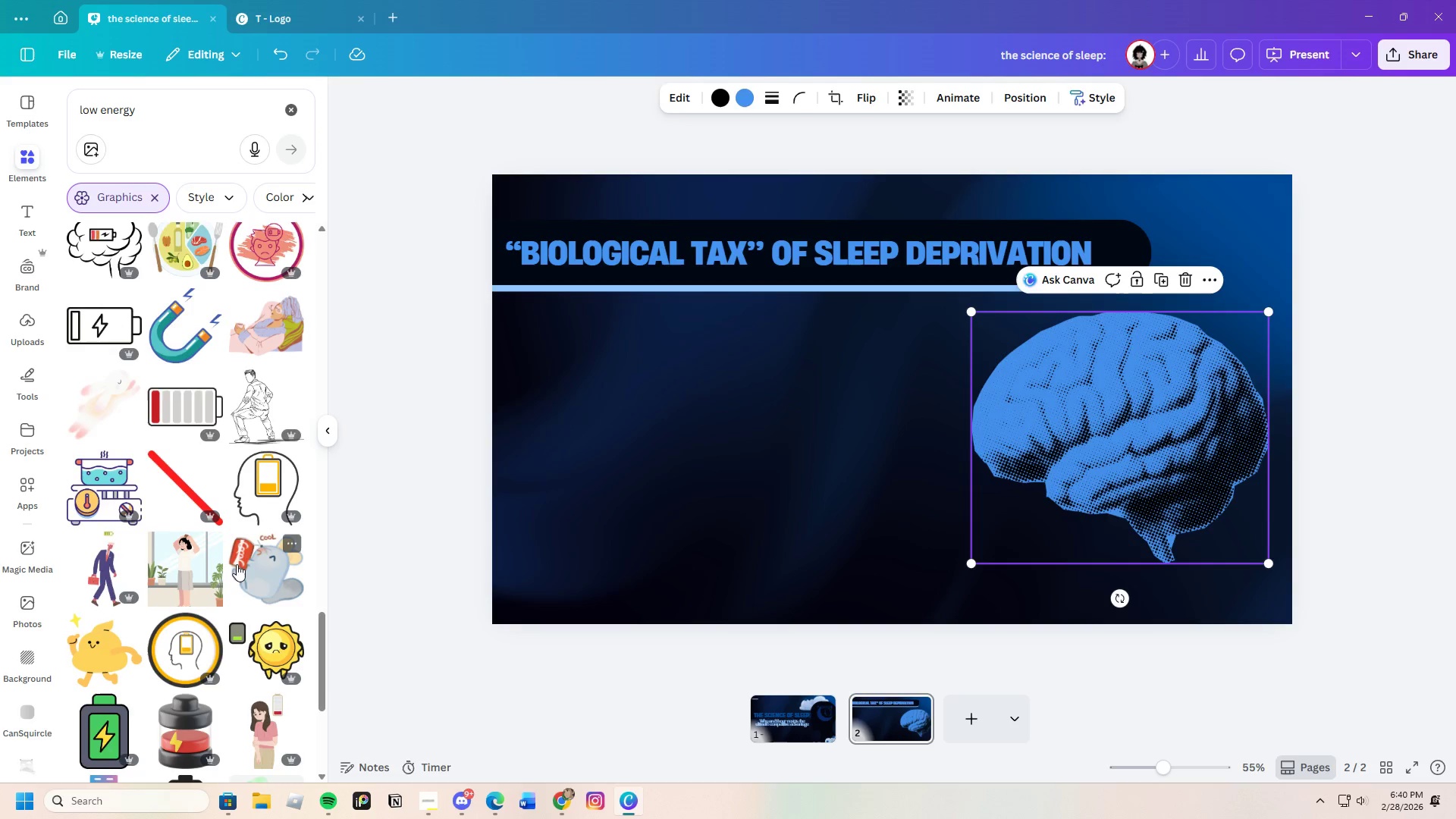 
scroll: coordinate [208, 562], scroll_direction: down, amount: 14.0
 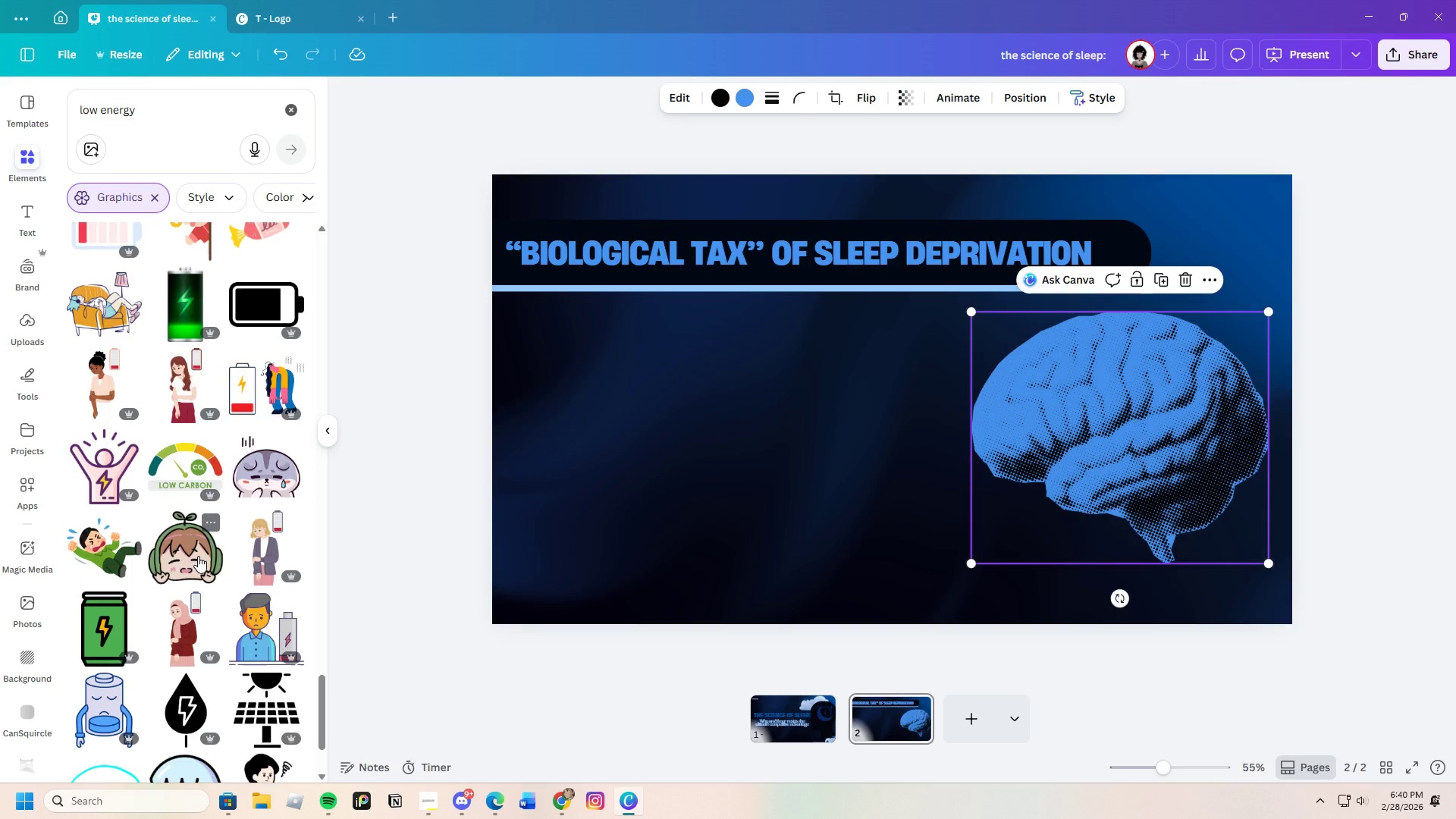 
scroll: coordinate [198, 556], scroll_direction: down, amount: 6.0
 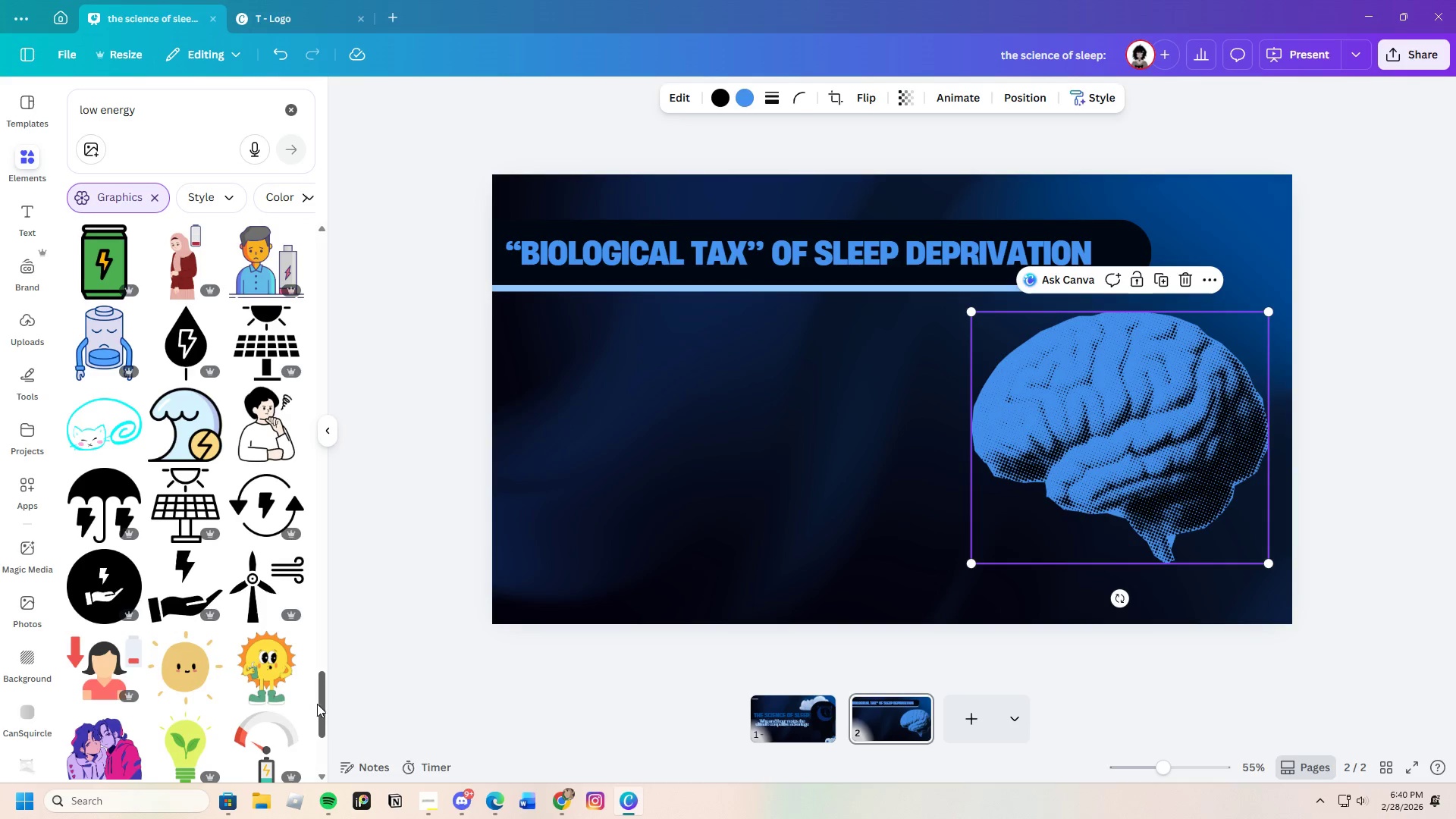 
left_click_drag(start_coordinate=[323, 711], to_coordinate=[344, 190])
 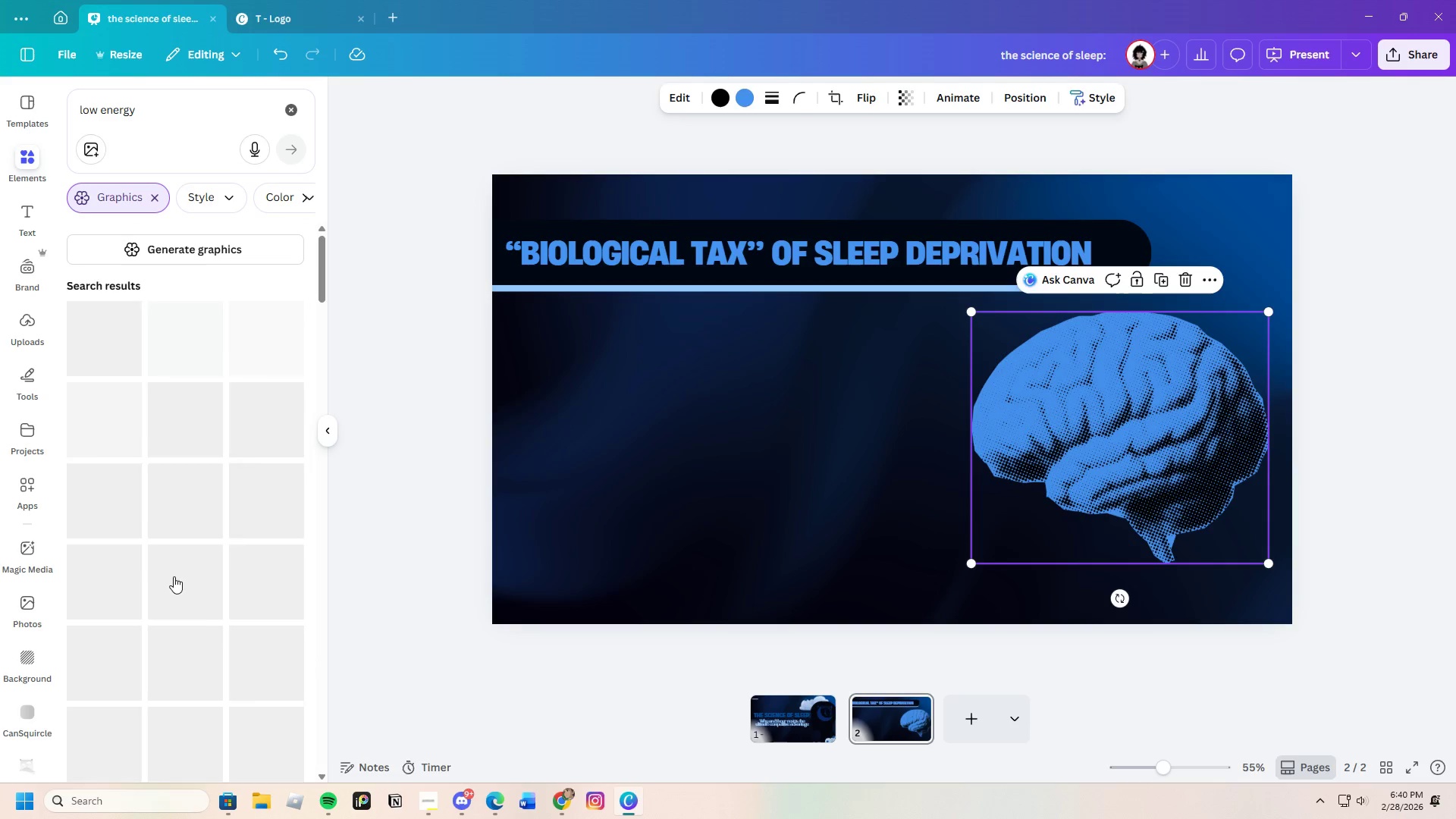 
mouse_move([127, 600])
 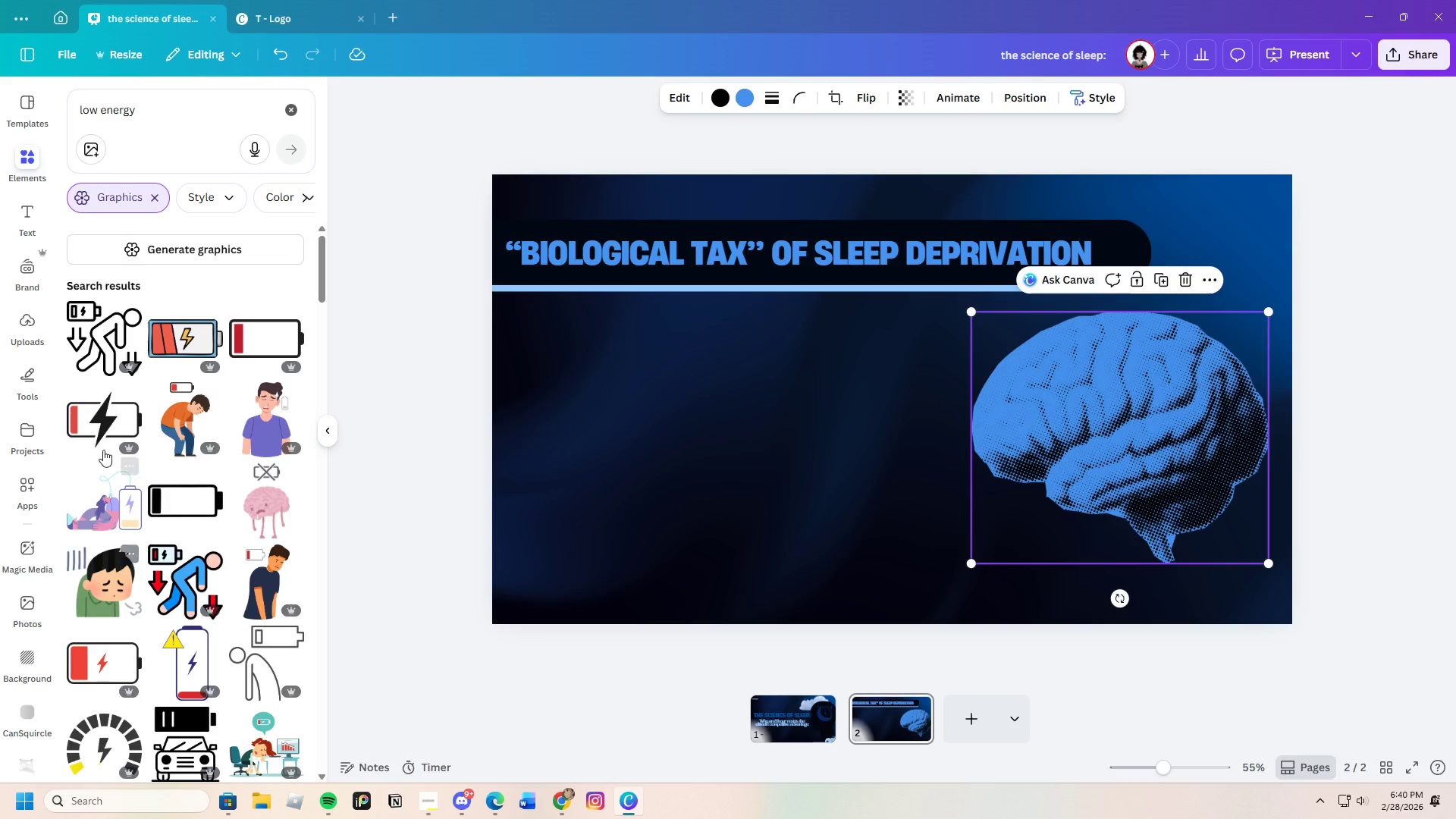 
mouse_move([119, 417])
 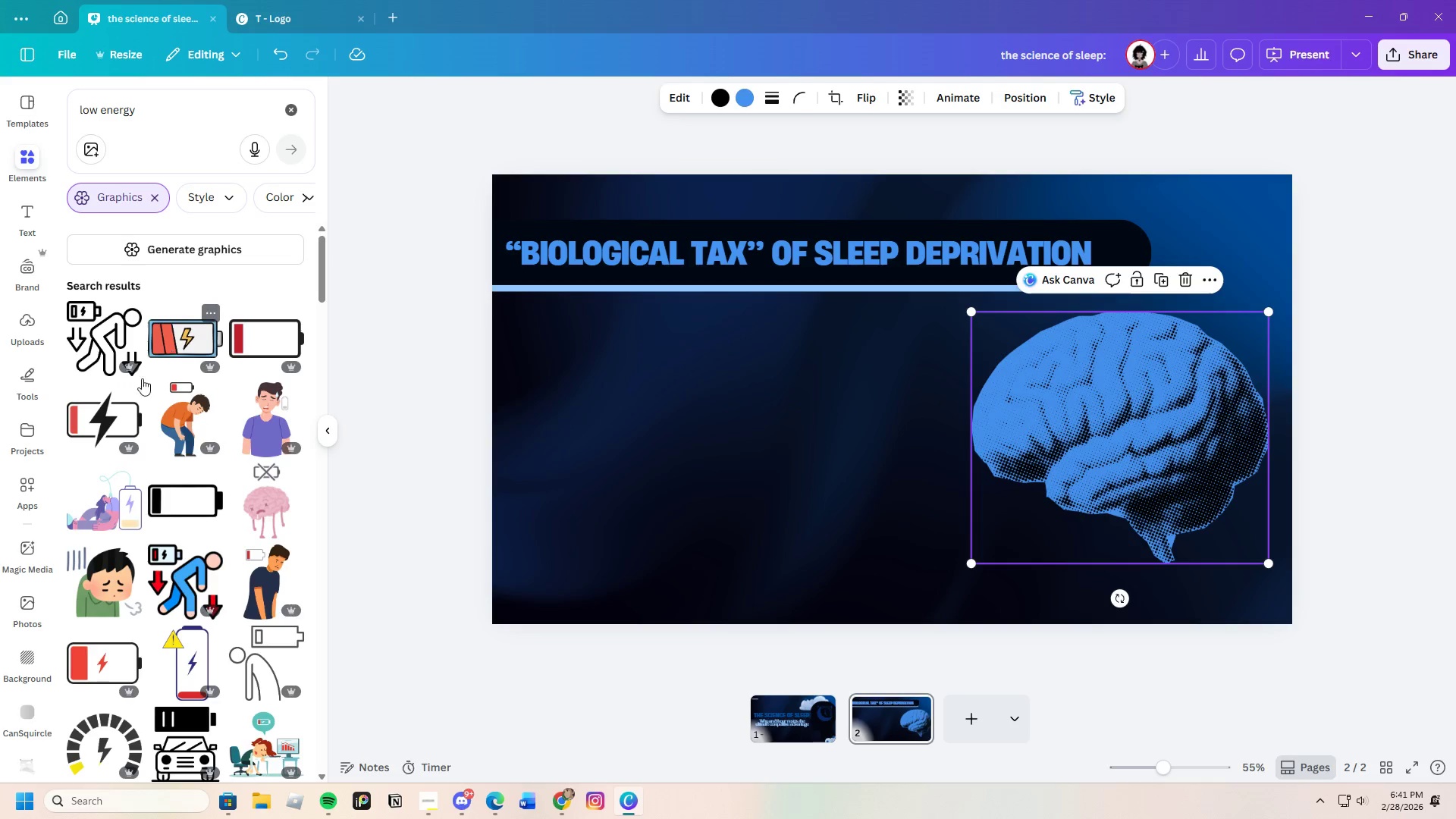 
left_click([91, 423])
 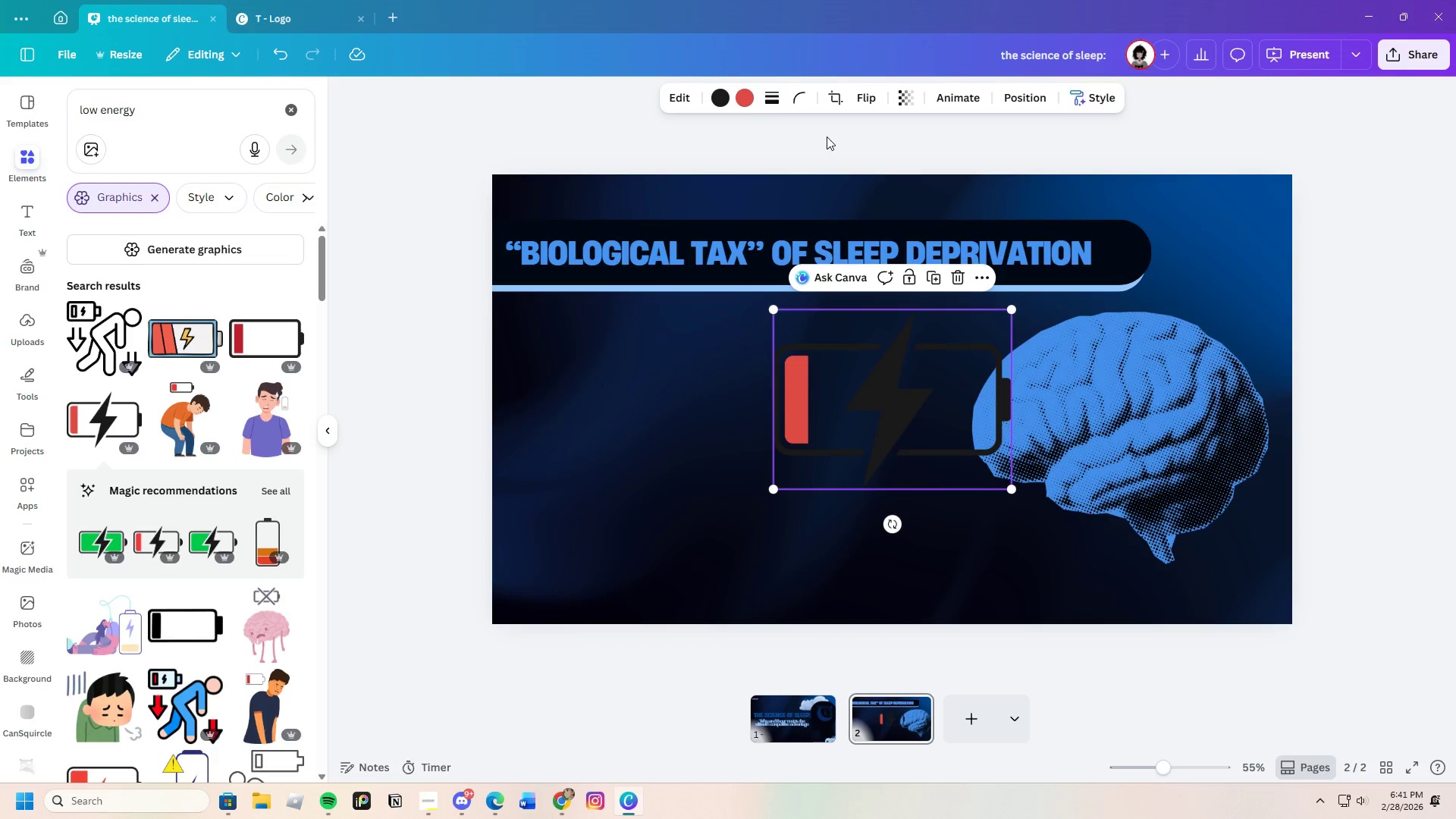 
left_click([751, 99])
 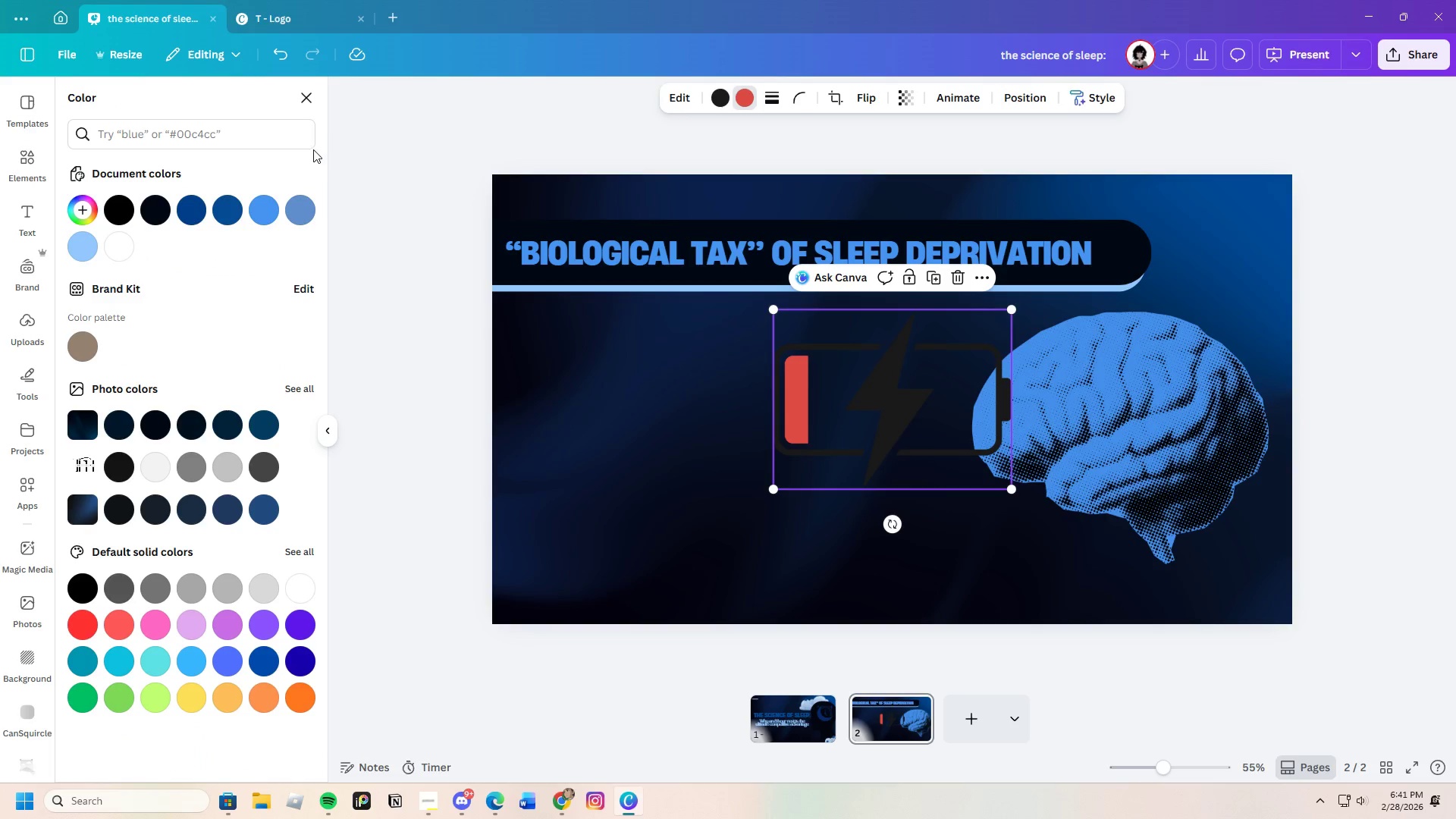 
mouse_move([246, 209])
 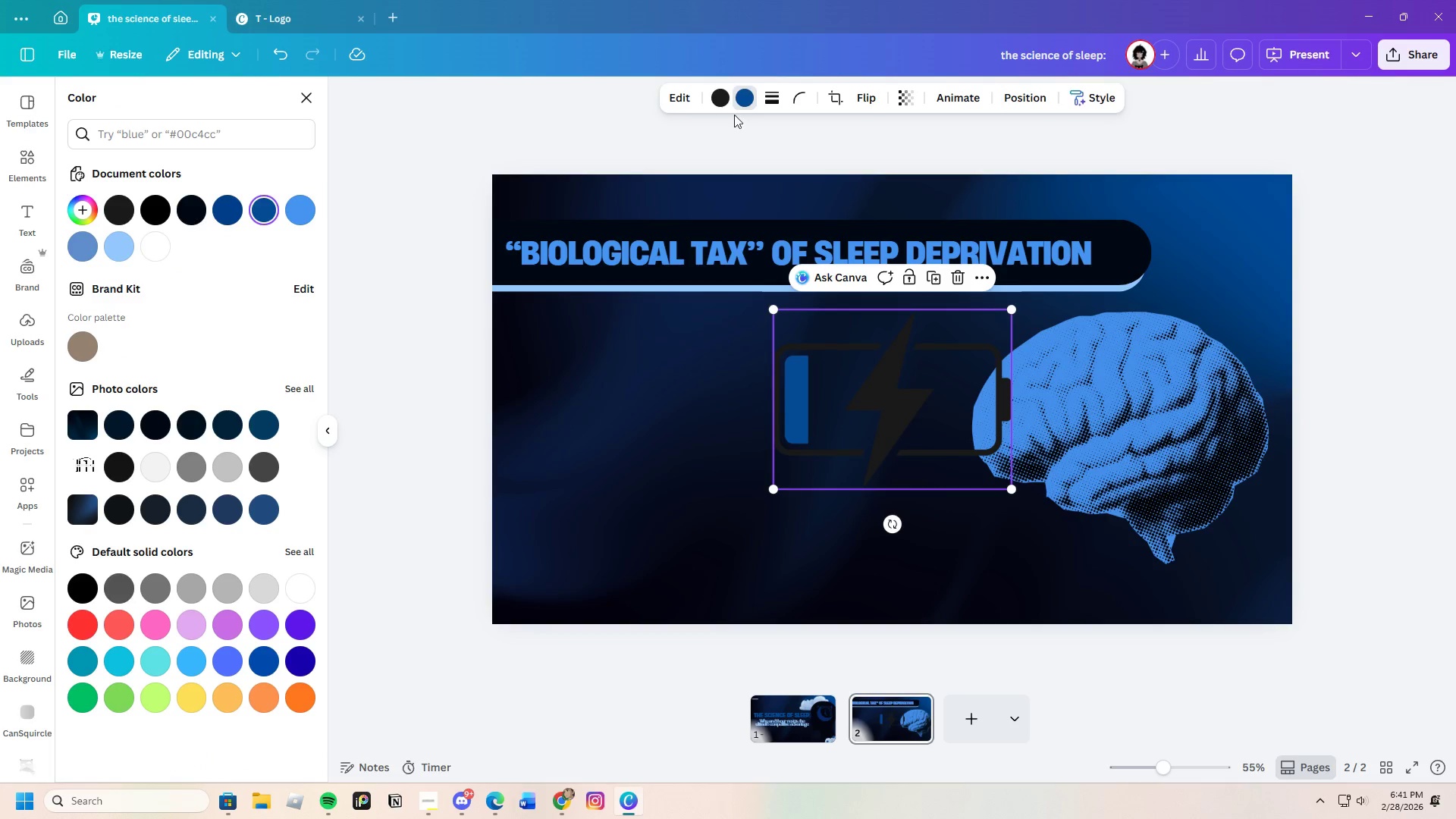 
left_click_drag(start_coordinate=[719, 102], to_coordinate=[714, 103])
 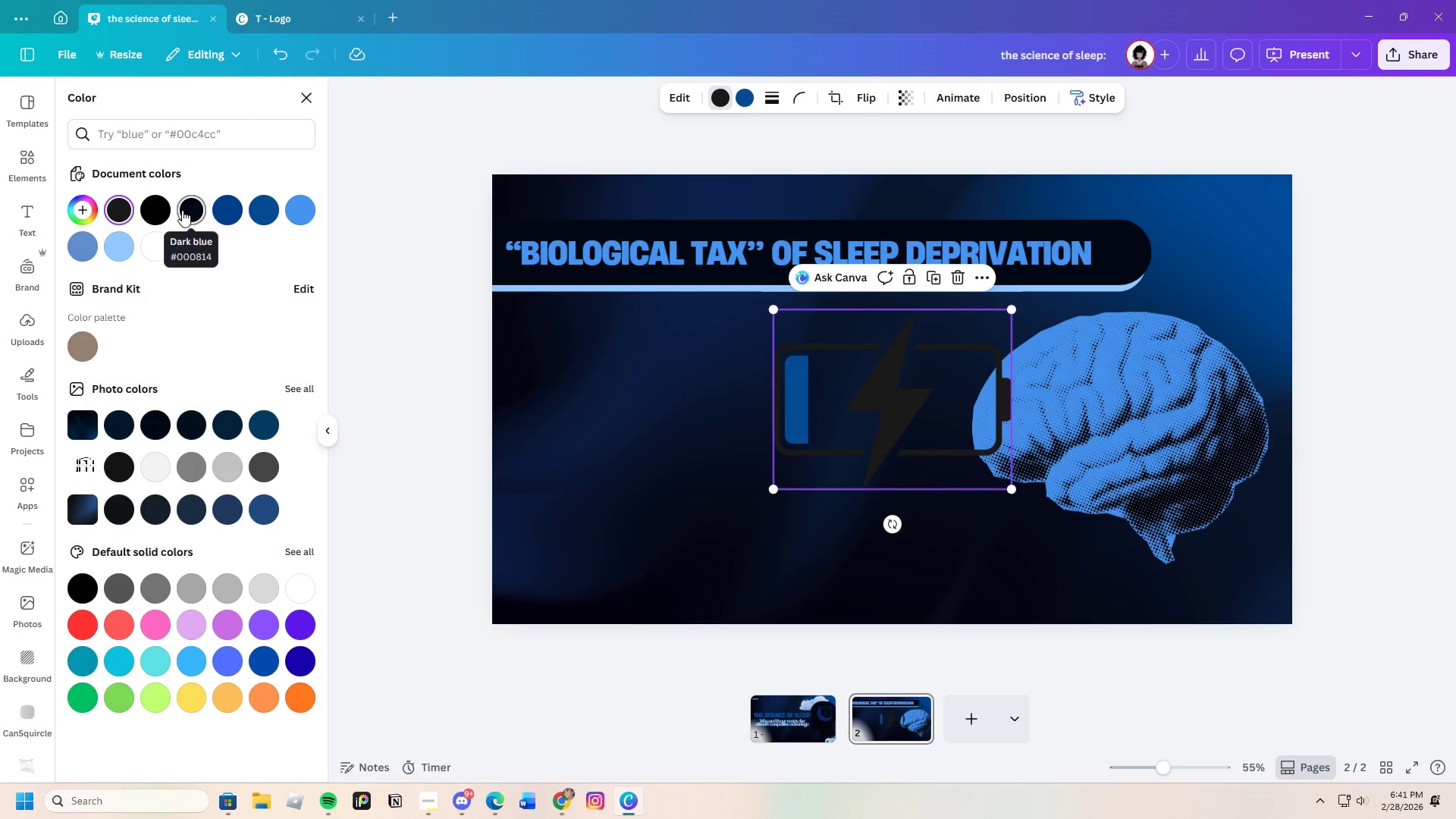 
left_click([165, 213])
 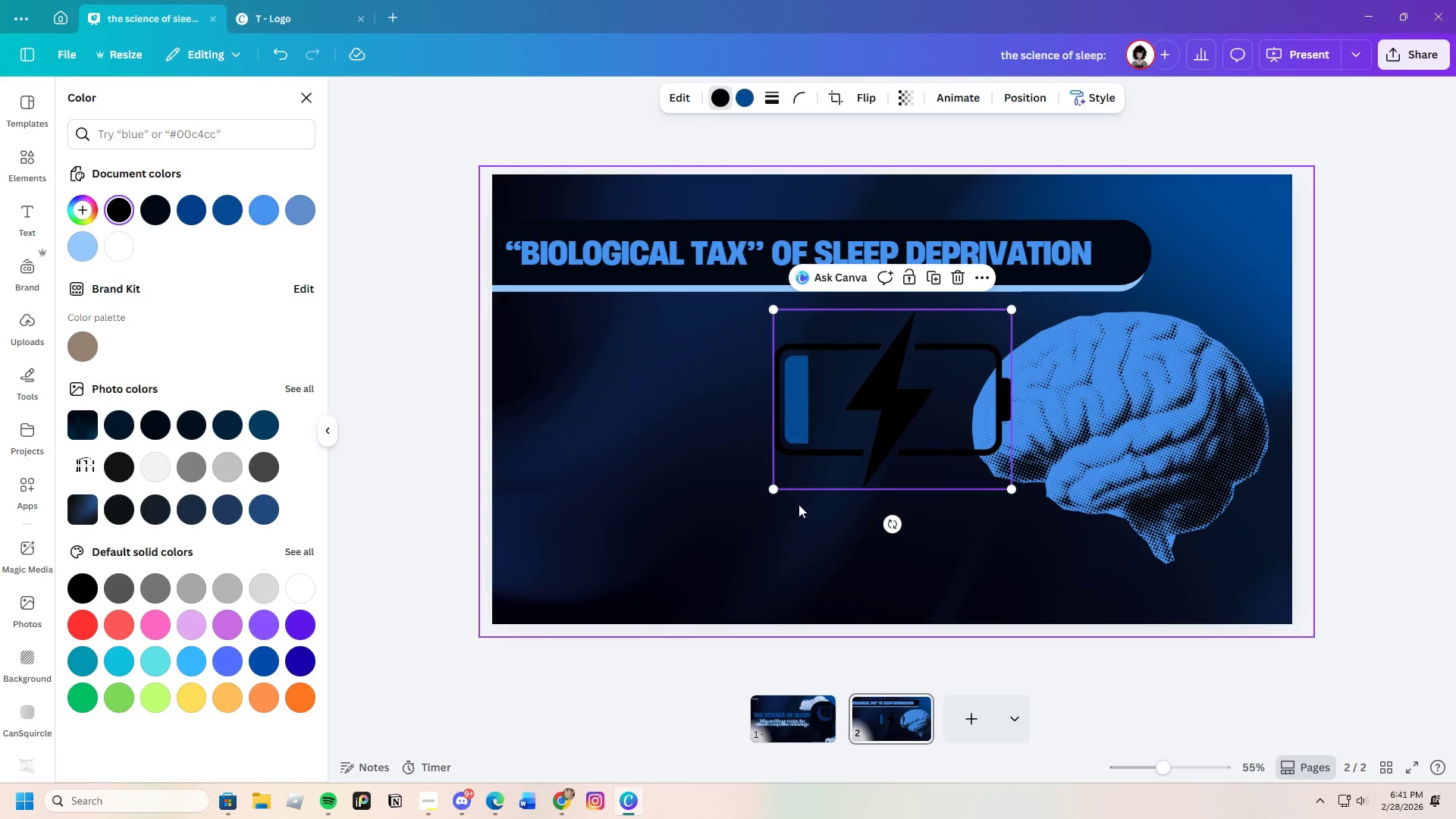 
left_click_drag(start_coordinate=[875, 408], to_coordinate=[1119, 434])
 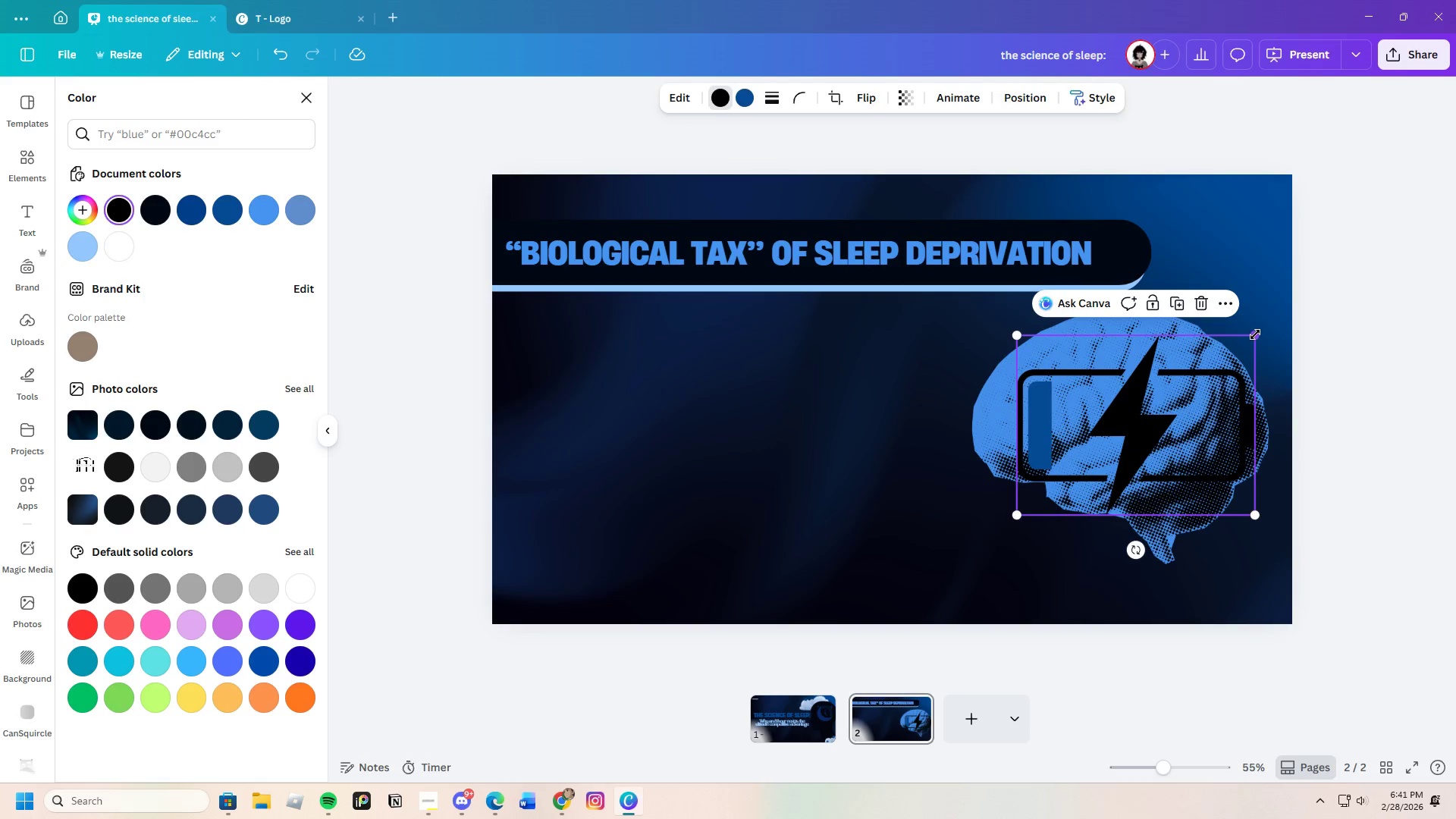 
left_click_drag(start_coordinate=[1253, 334], to_coordinate=[1085, 450])
 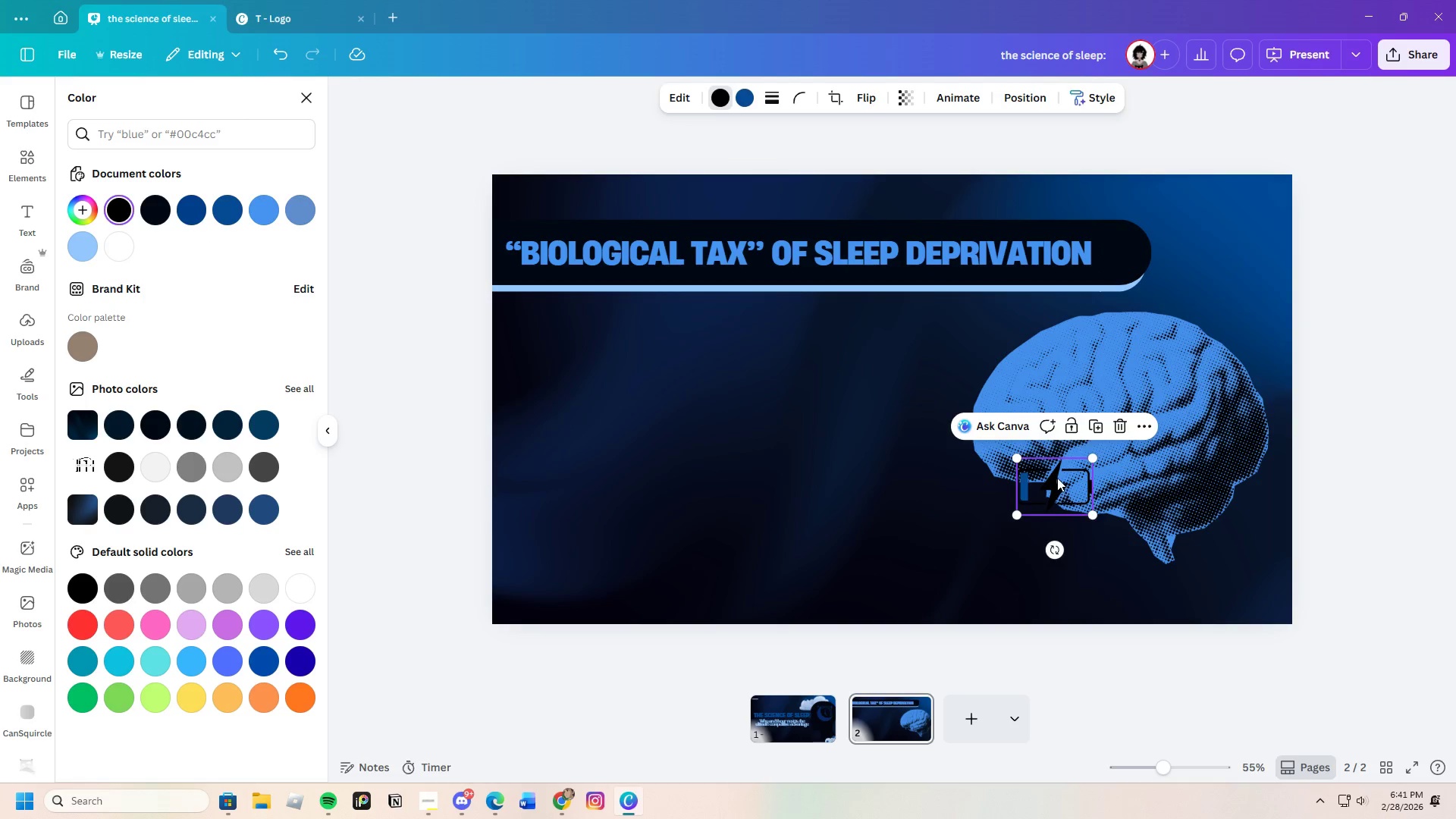 
left_click_drag(start_coordinate=[1056, 478], to_coordinate=[1127, 360])
 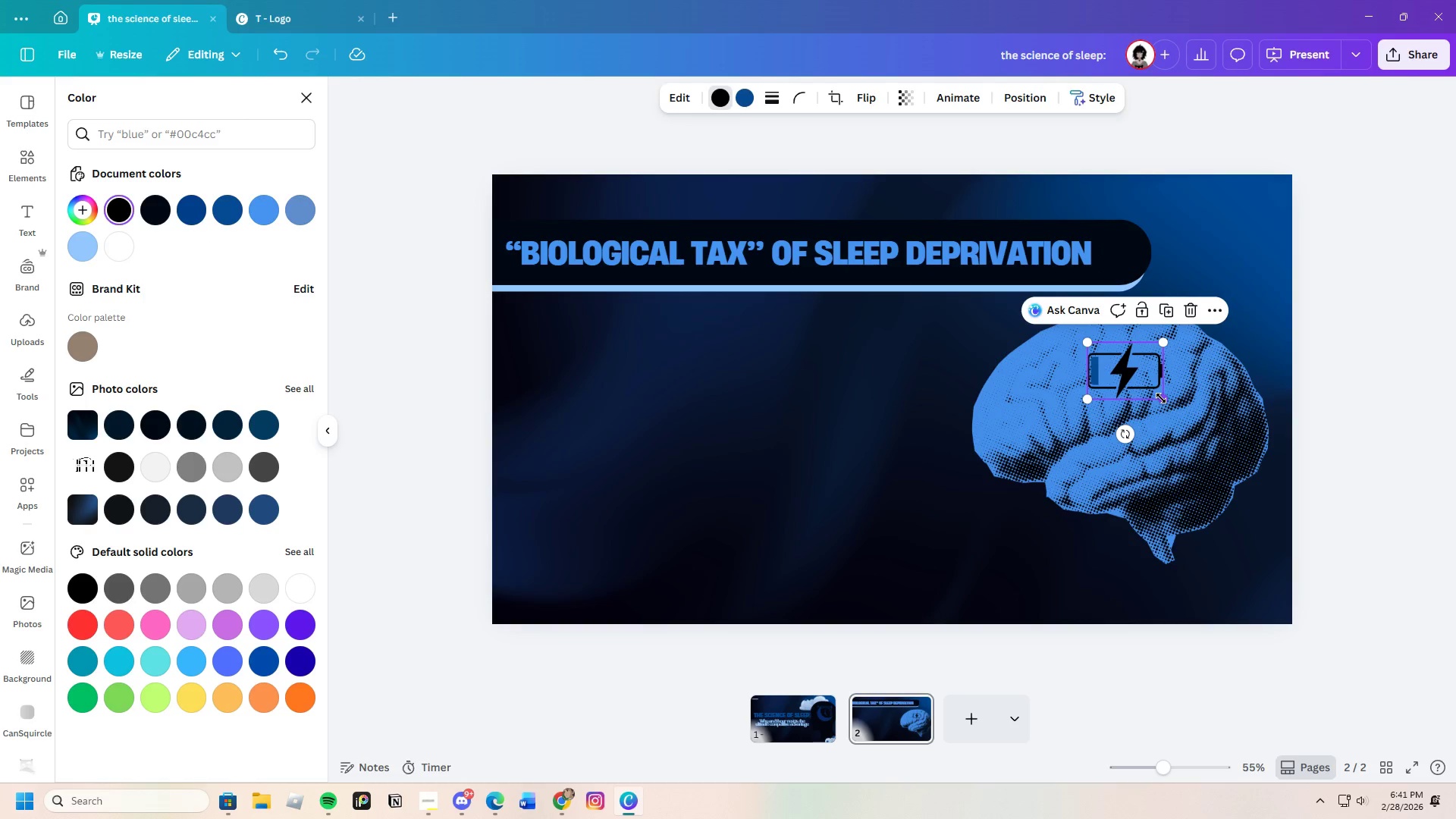 
left_click_drag(start_coordinate=[1161, 398], to_coordinate=[1230, 456])
 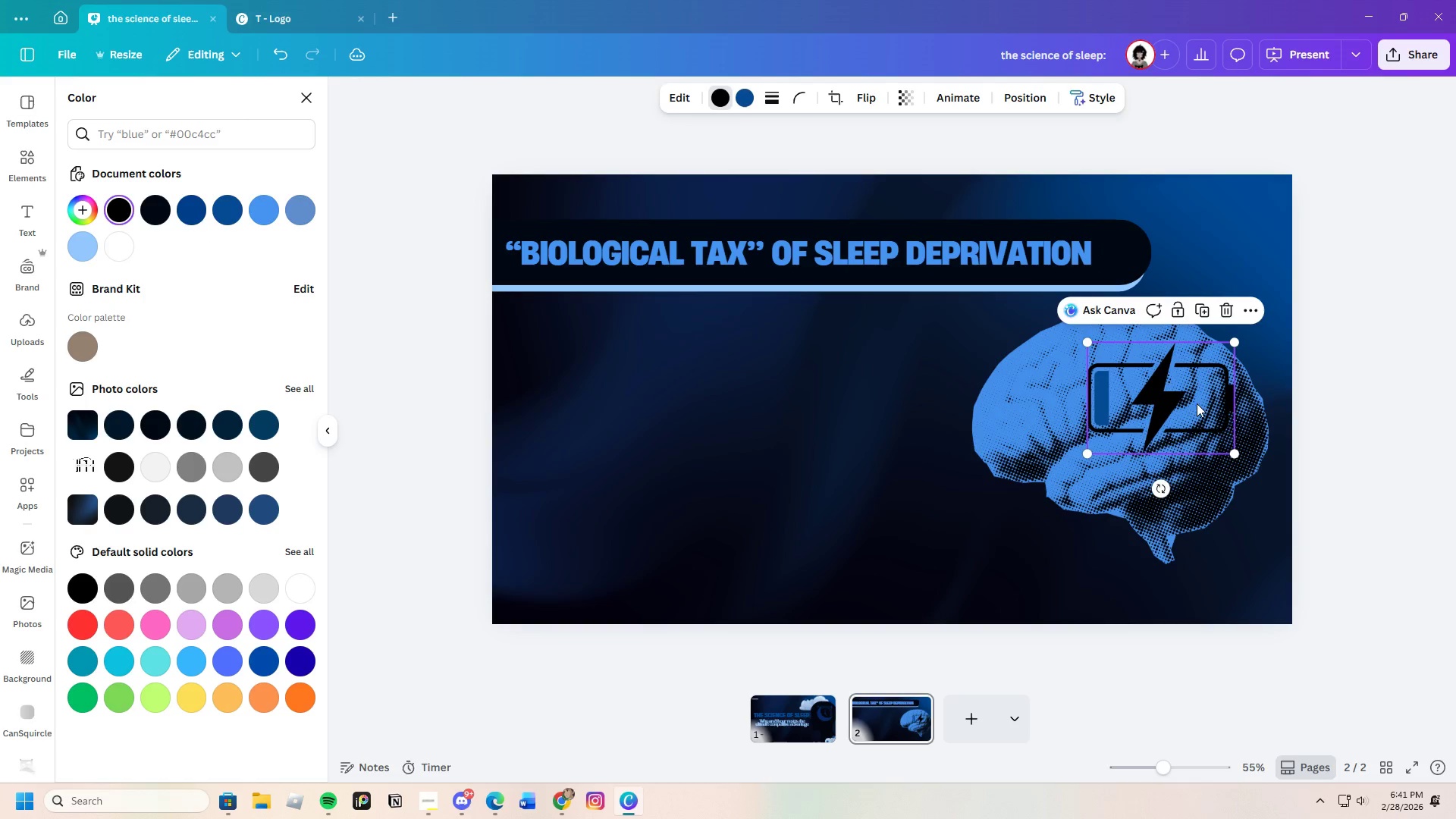 
left_click_drag(start_coordinate=[1197, 403], to_coordinate=[1156, 405])
 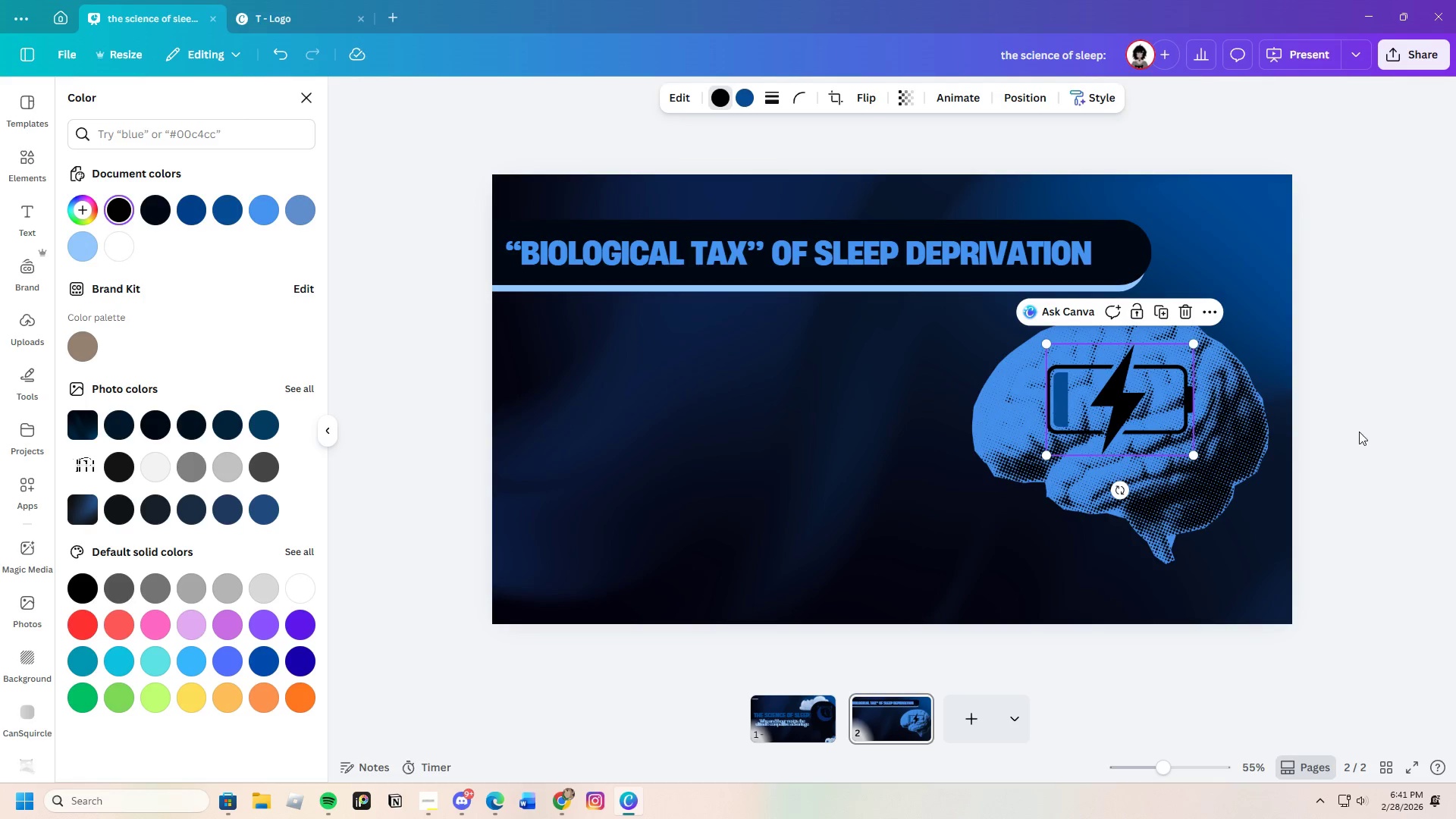 
left_click([1359, 431])
 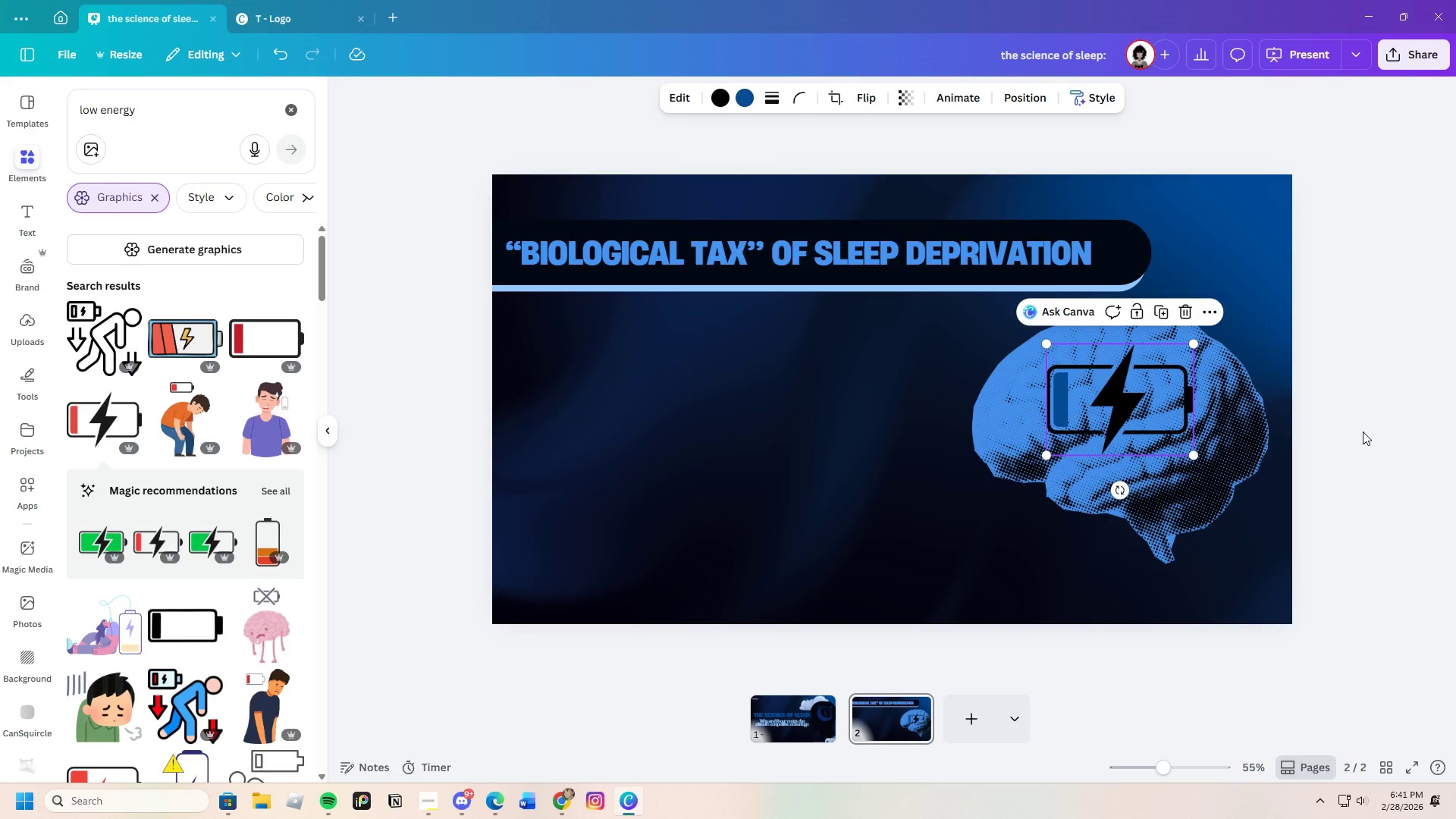 
left_click([1363, 431])
 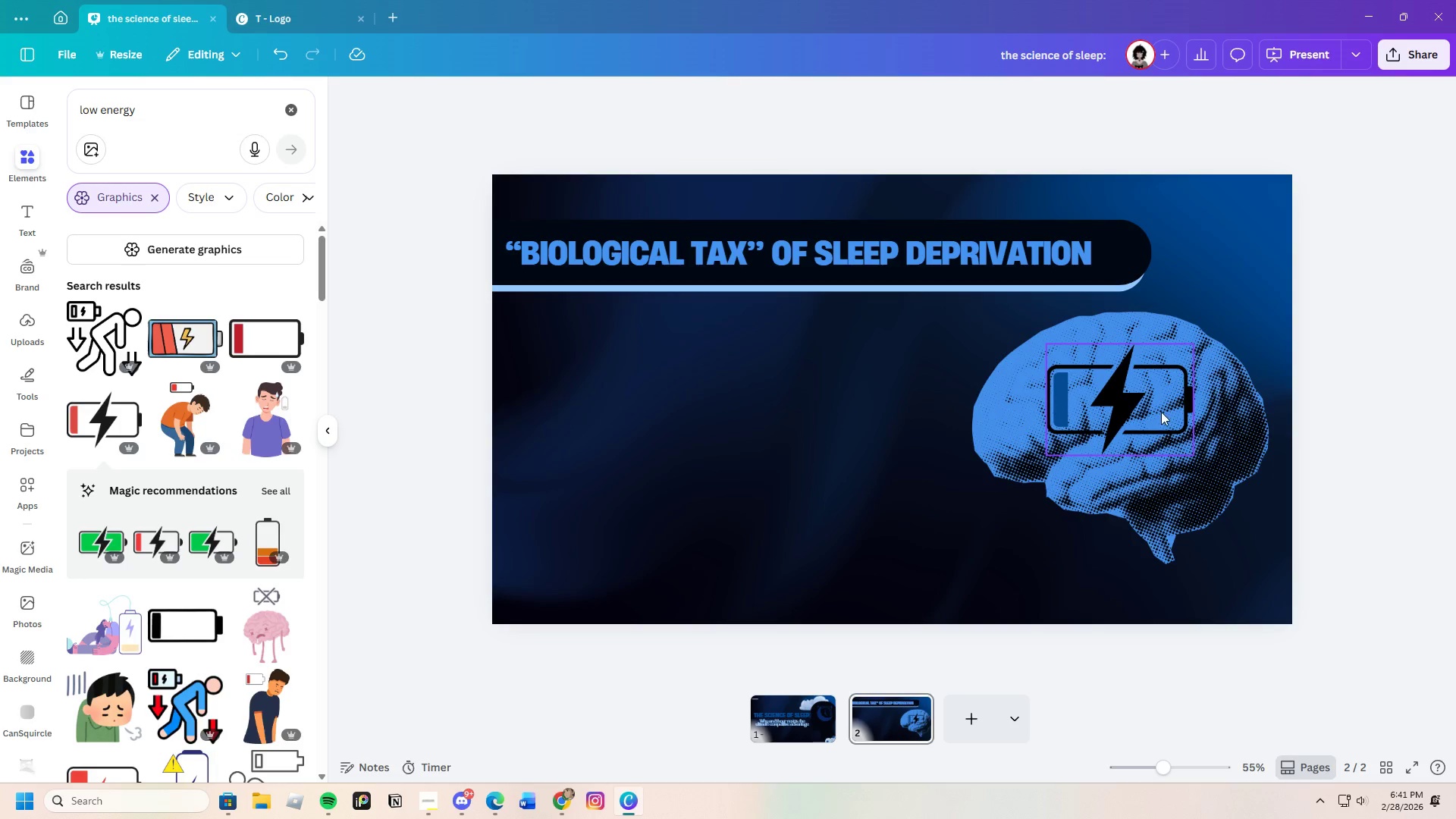 
left_click_drag(start_coordinate=[1167, 415], to_coordinate=[1163, 410])
 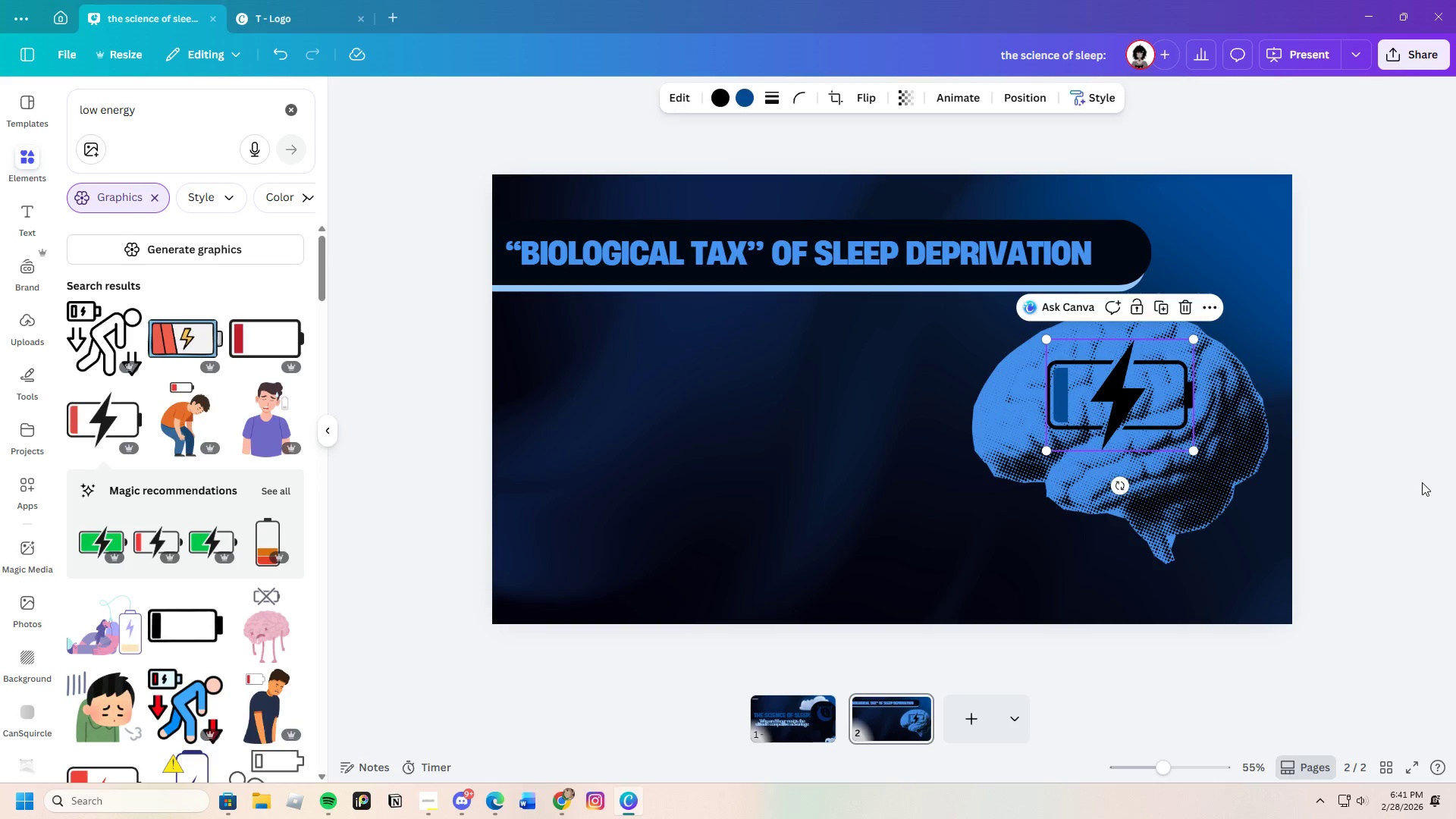 
left_click([1422, 482])
 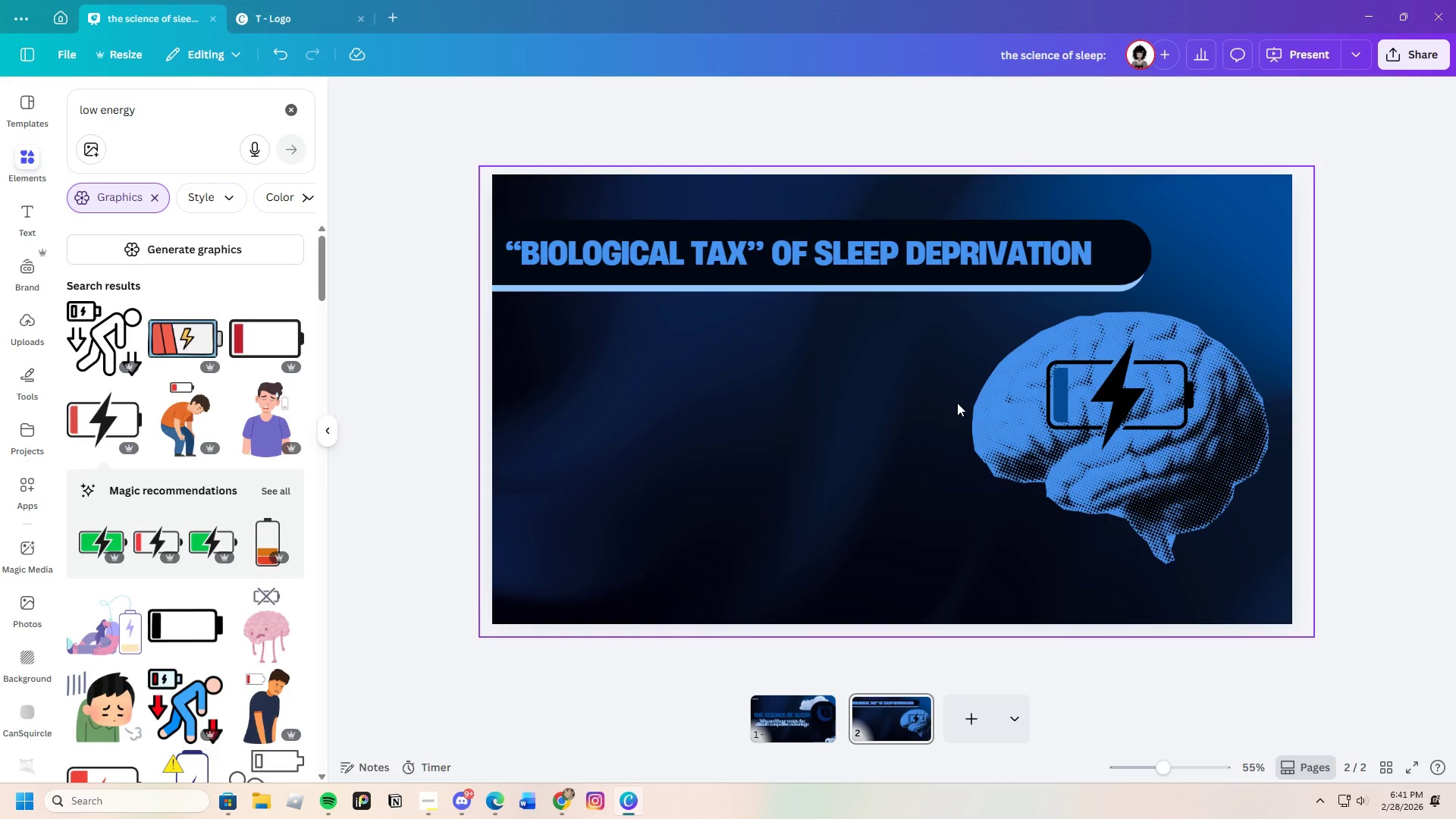 
wait(5.77)
 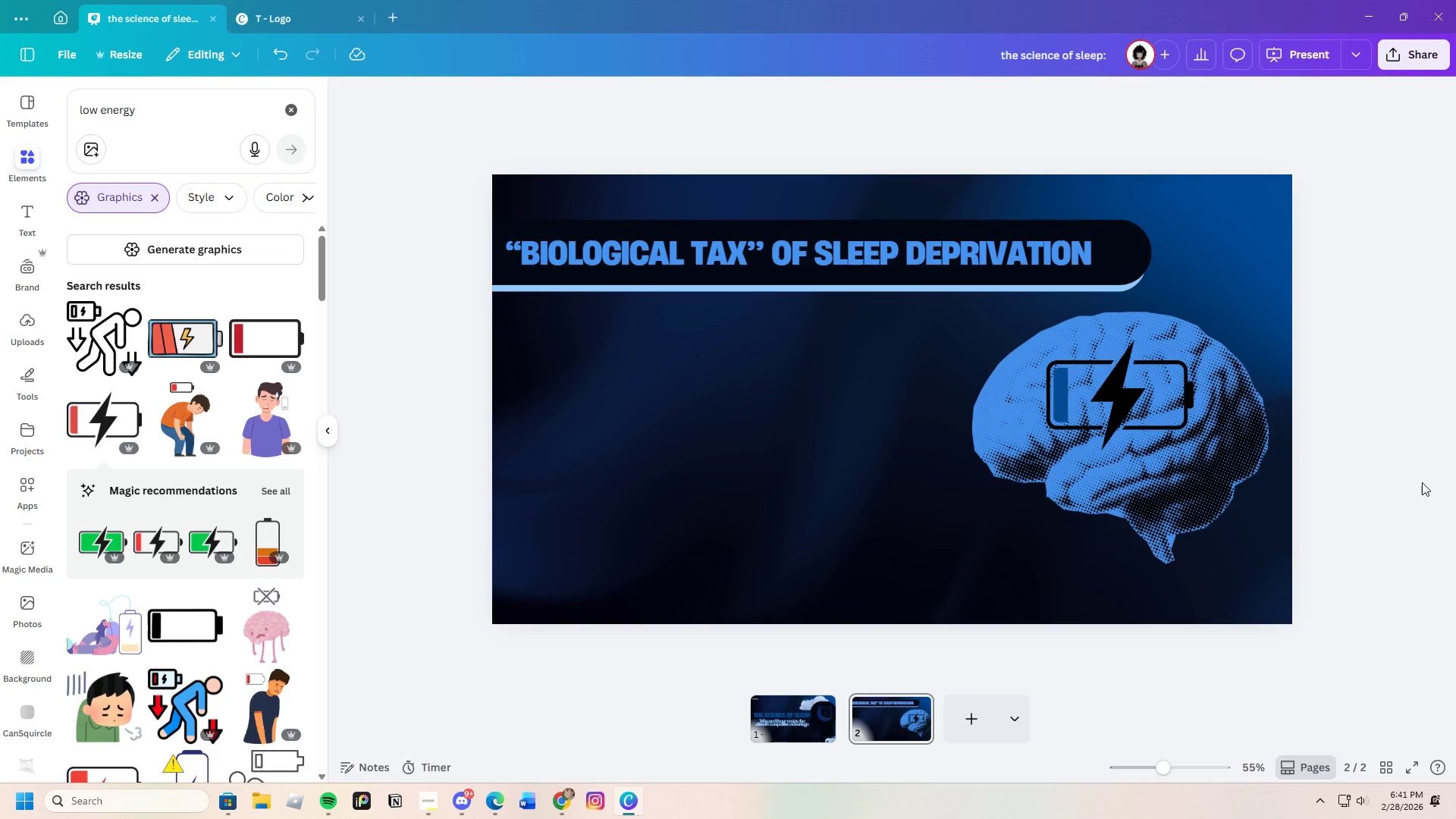 
left_click([1005, 416])
 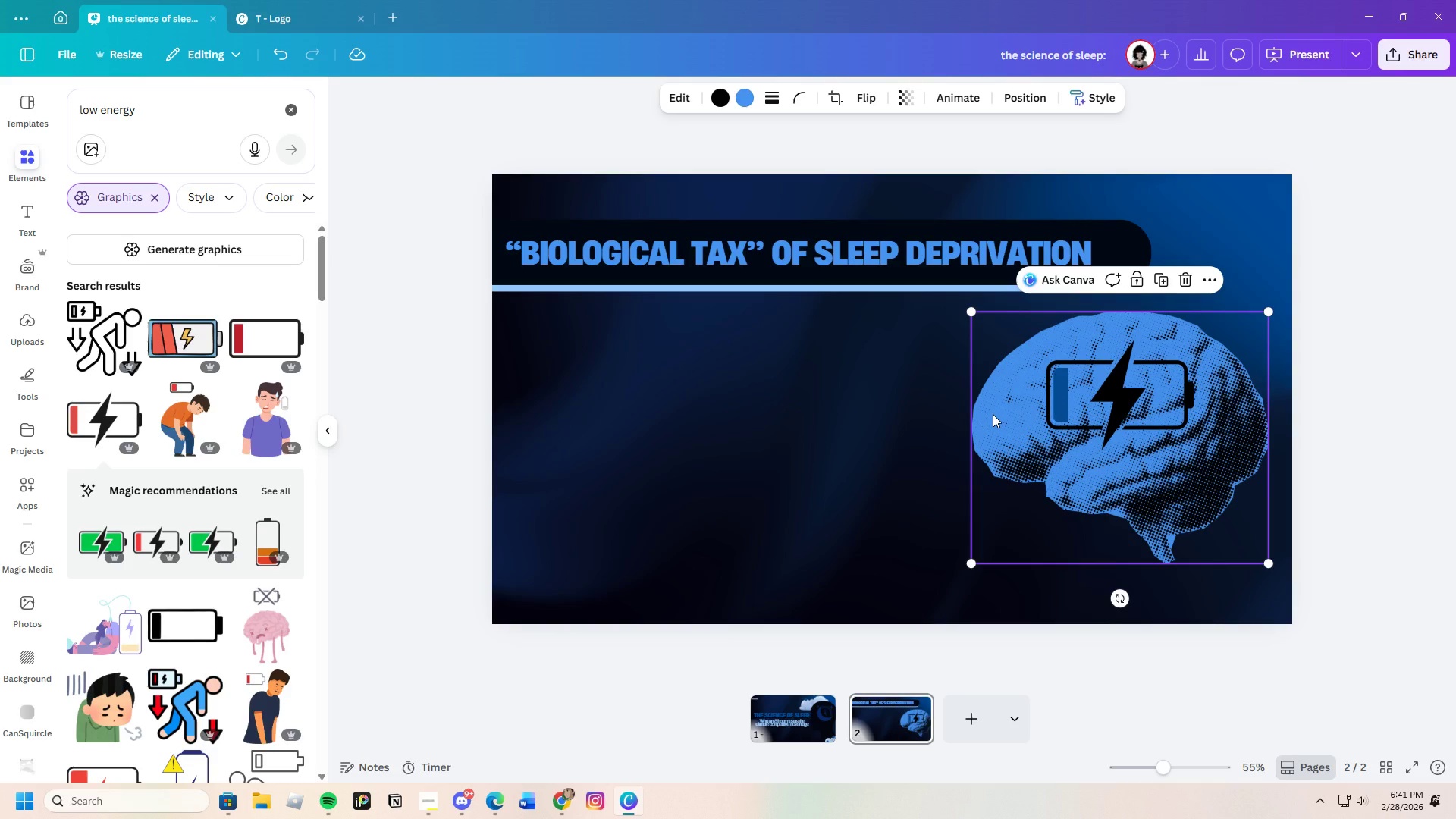 
key(Control+C)
 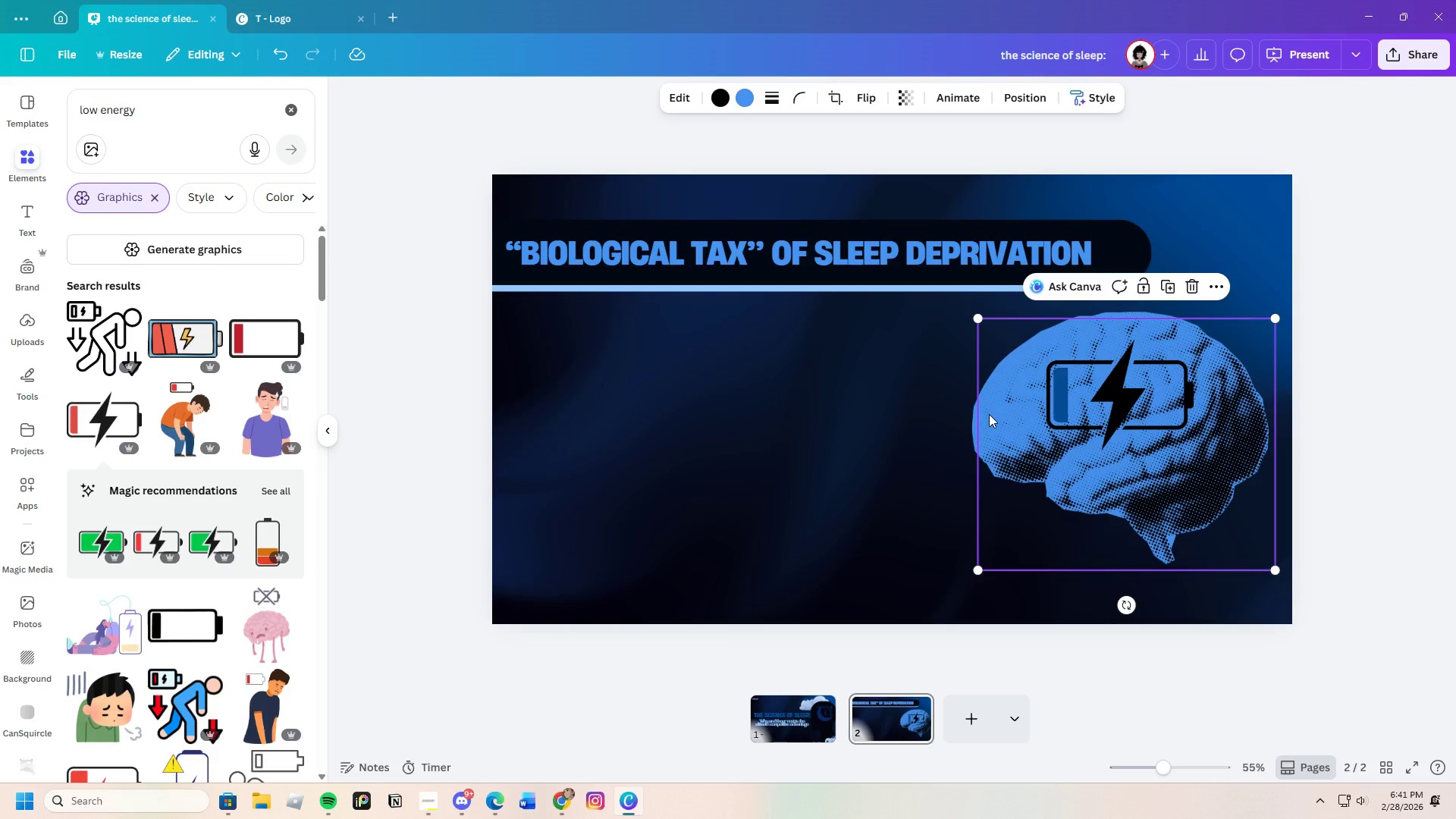 
key(Control+V)
 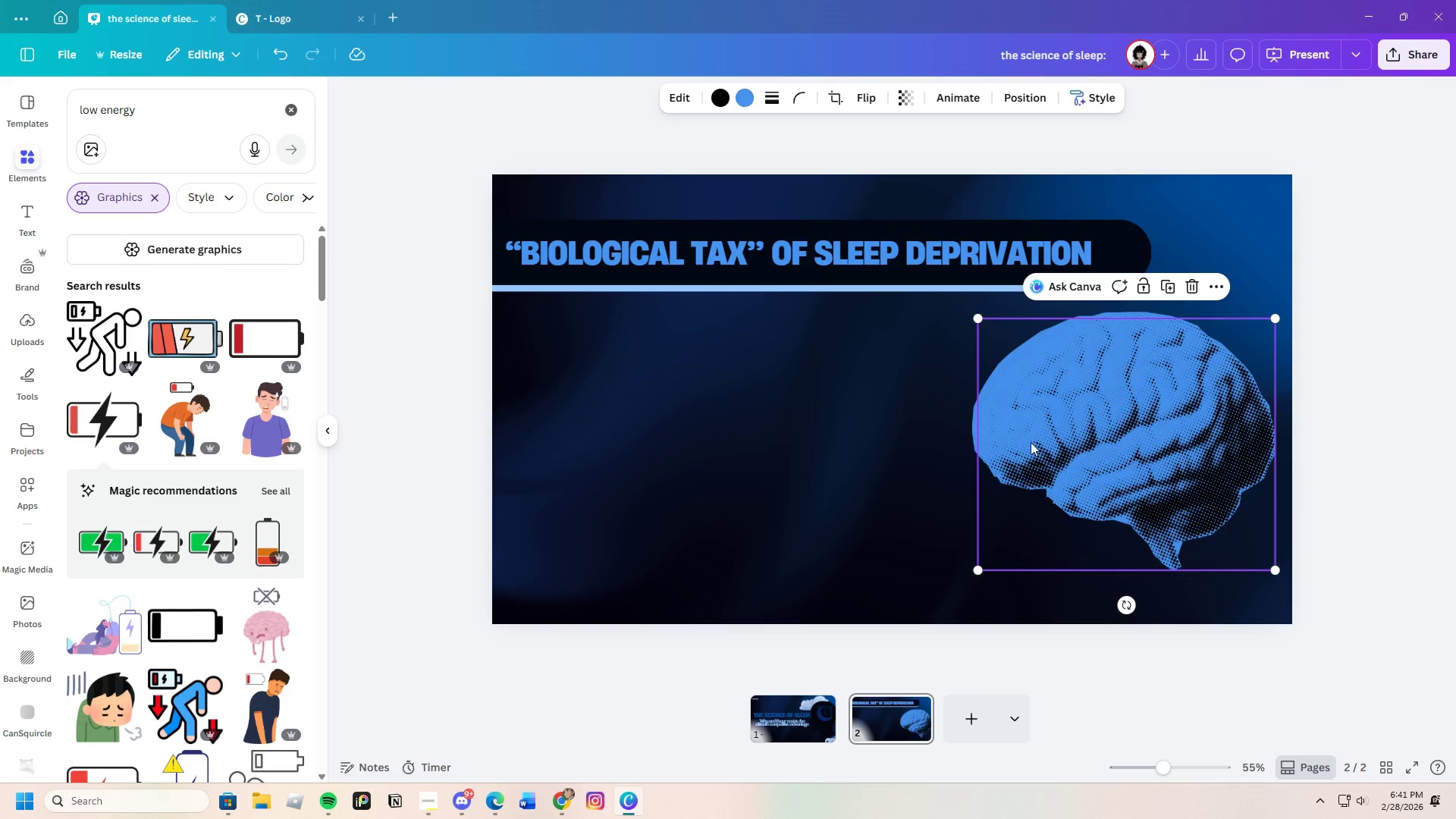 
left_click_drag(start_coordinate=[1031, 442], to_coordinate=[990, 438])
 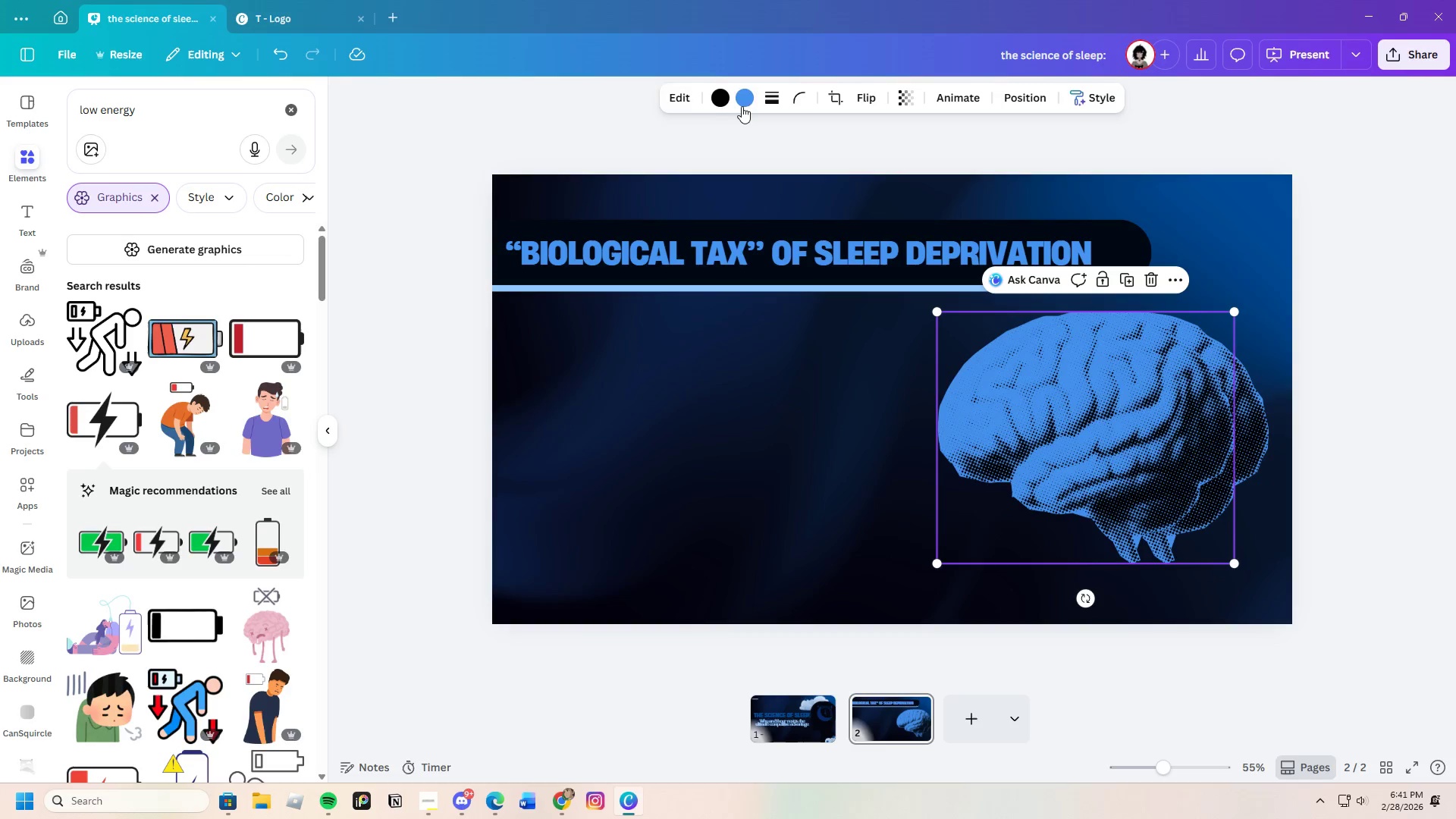 
left_click([742, 102])
 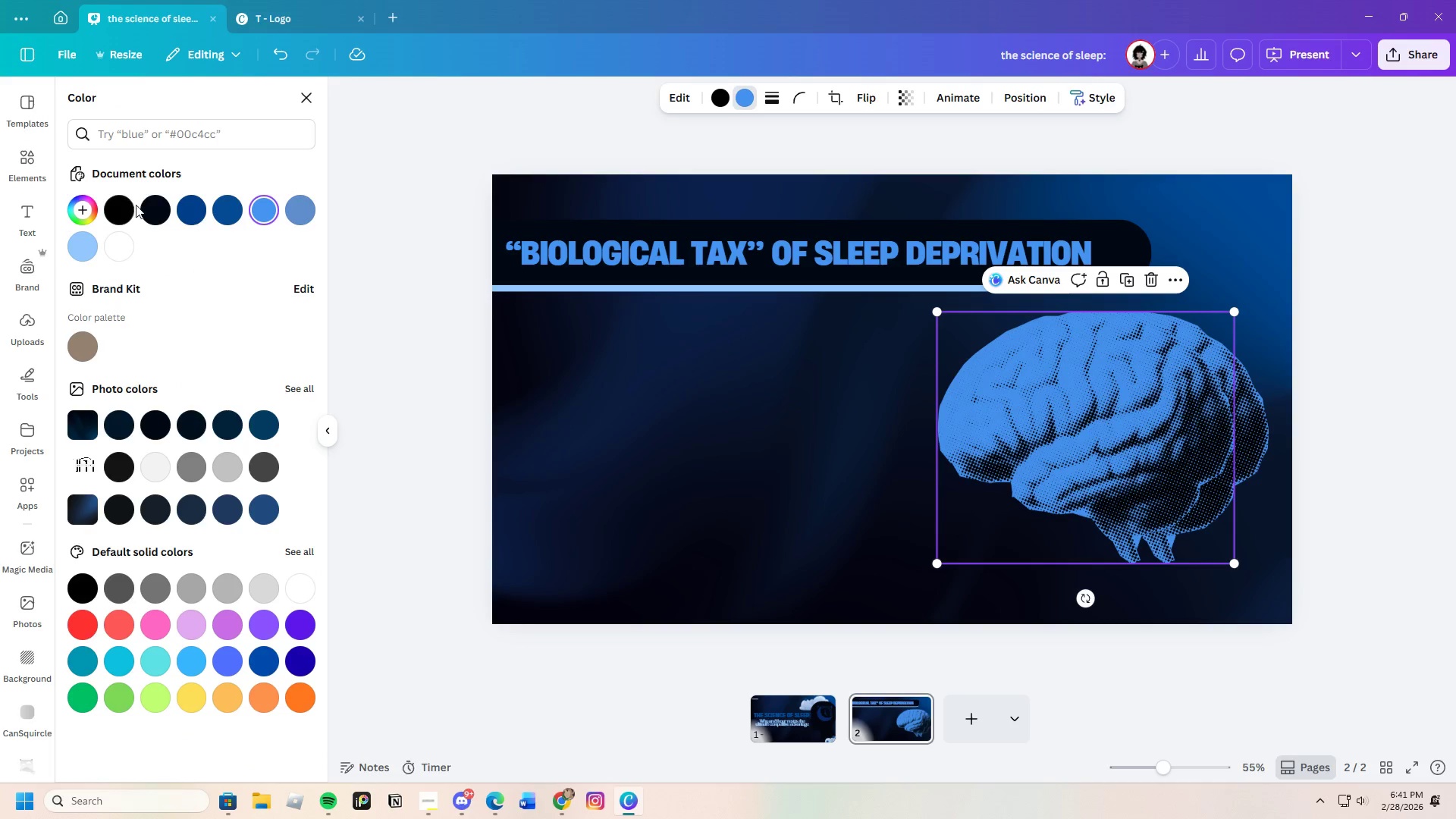 
left_click([146, 209])
 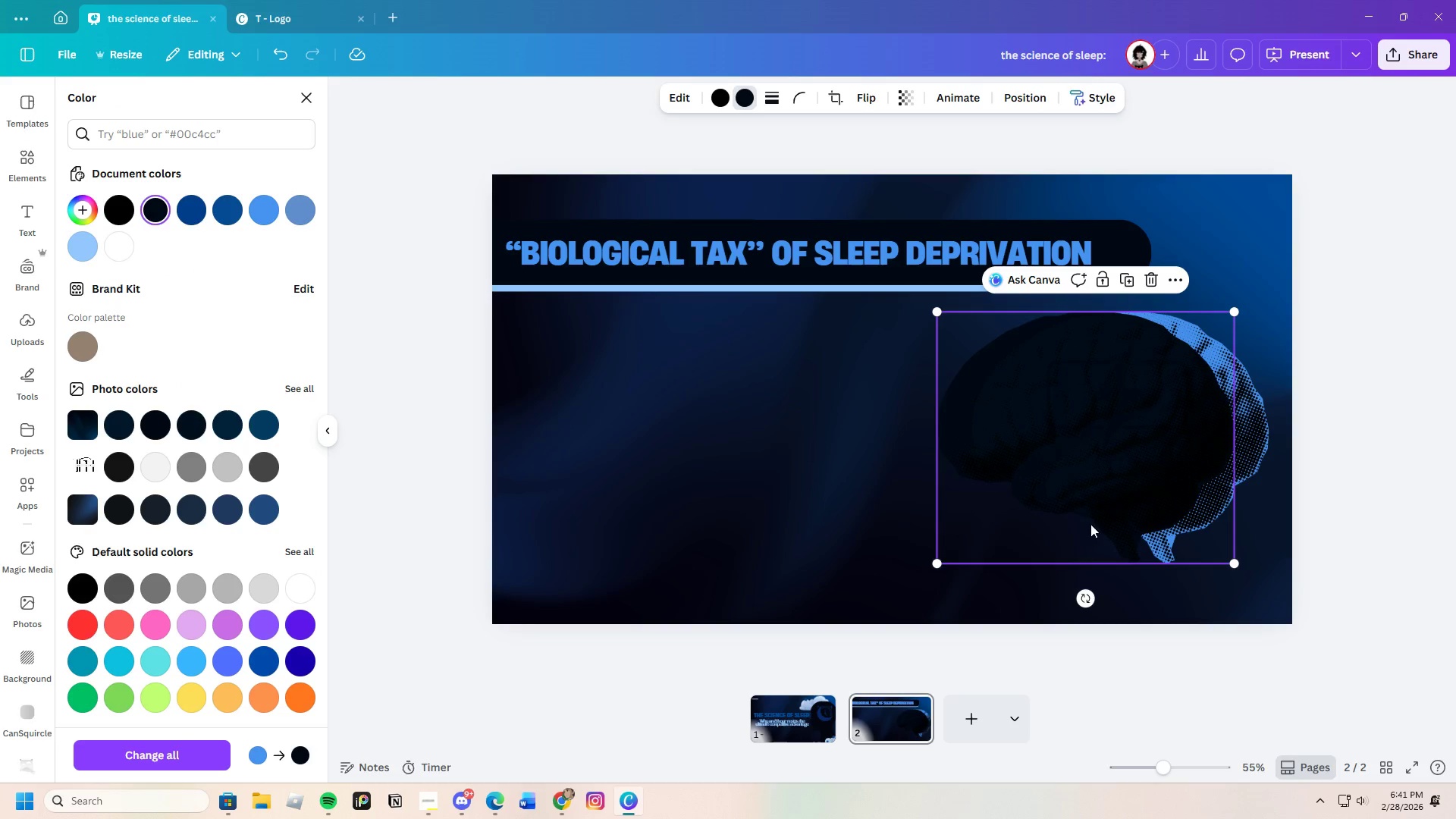 
right_click([1059, 425])
 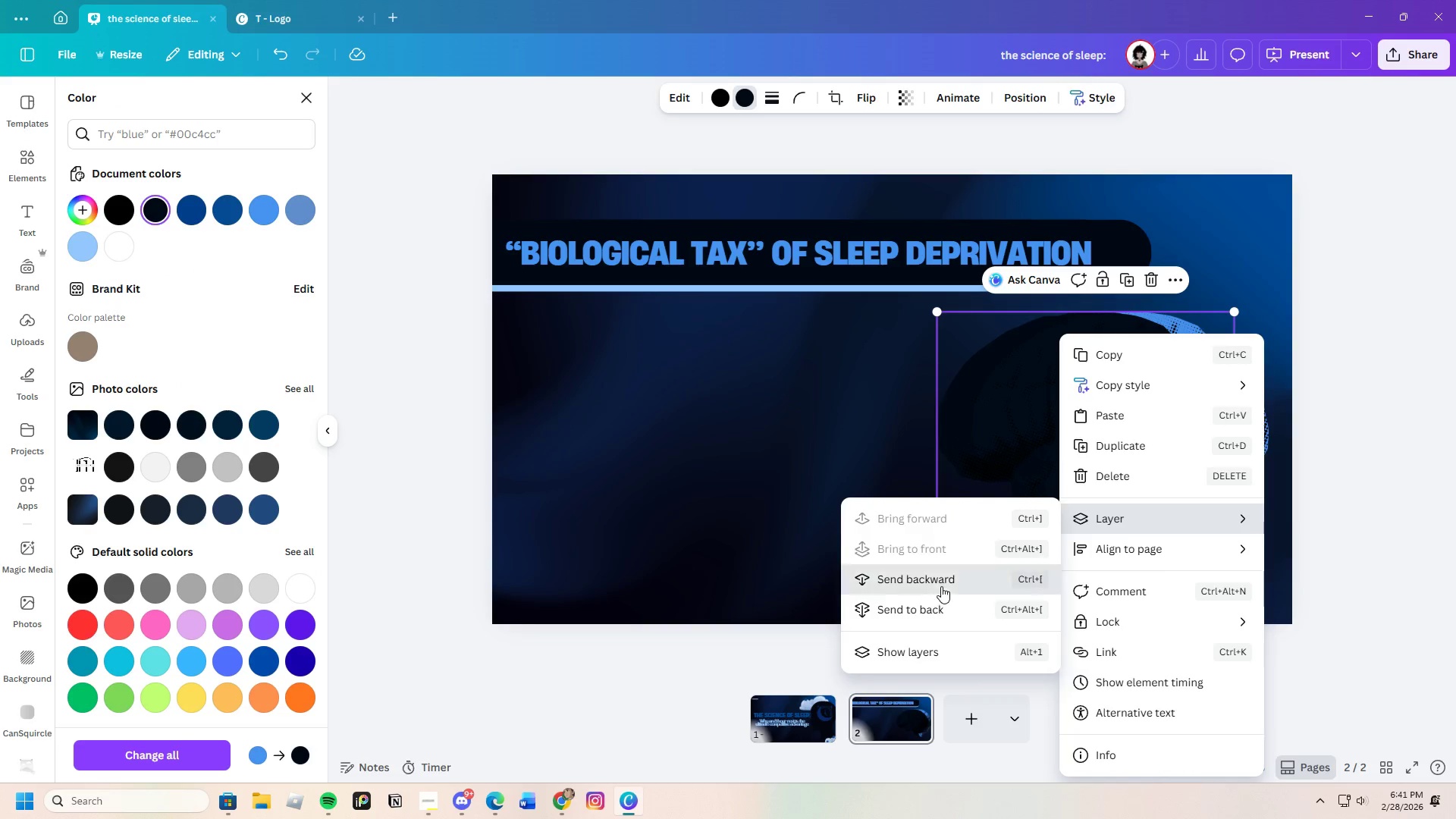 
wait(5.03)
 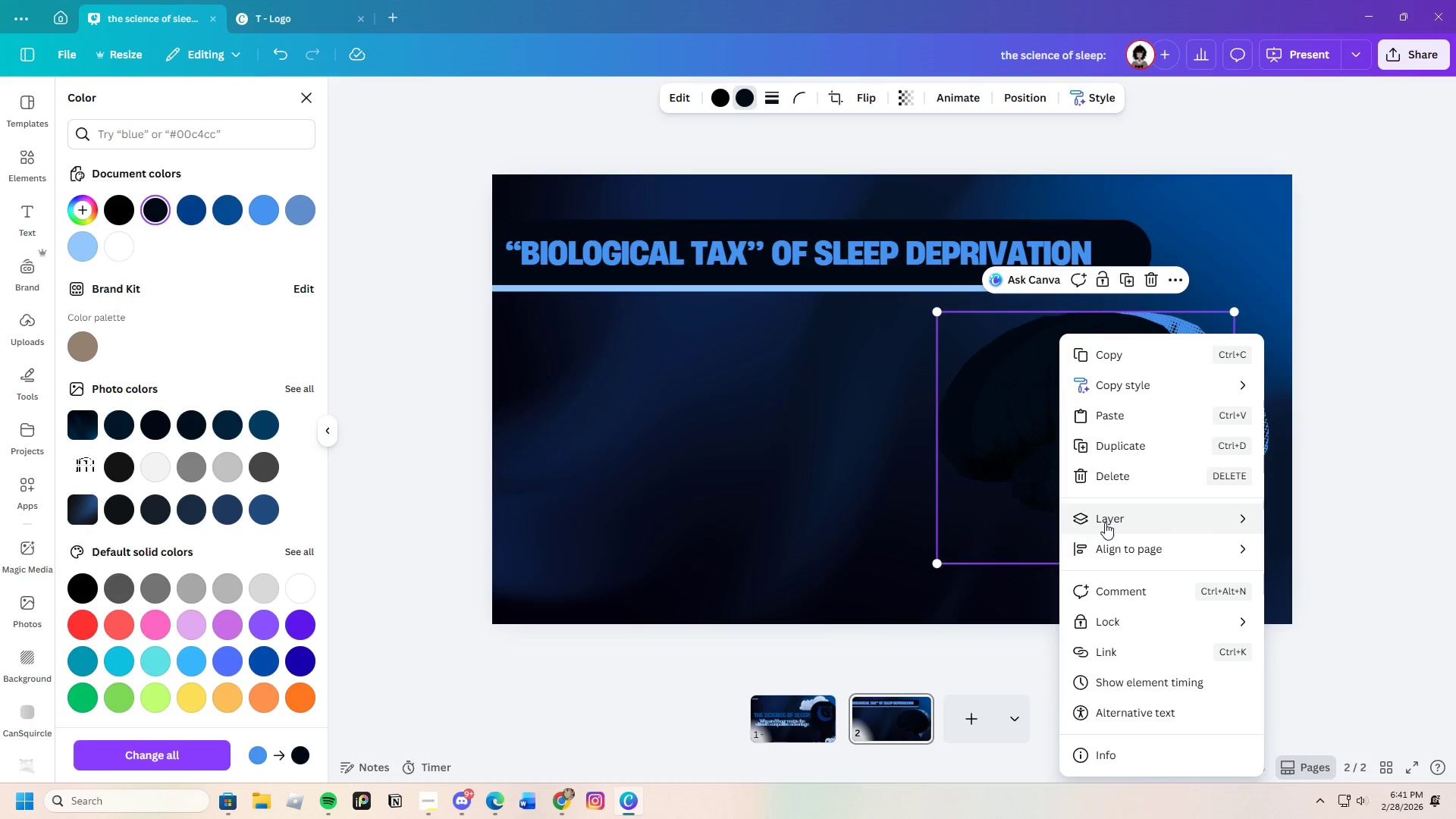 
right_click([981, 408])
 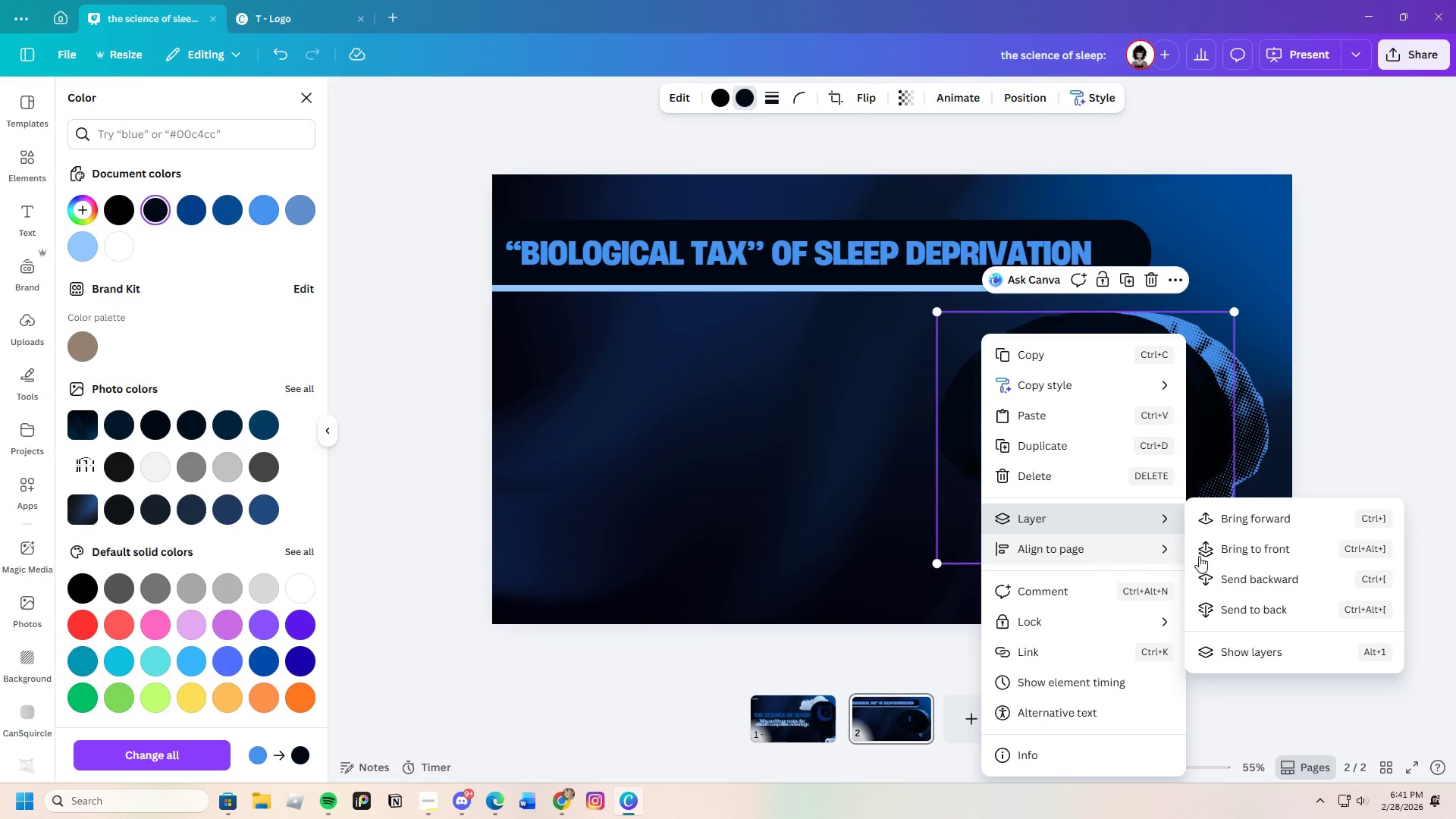 
left_click([1240, 576])
 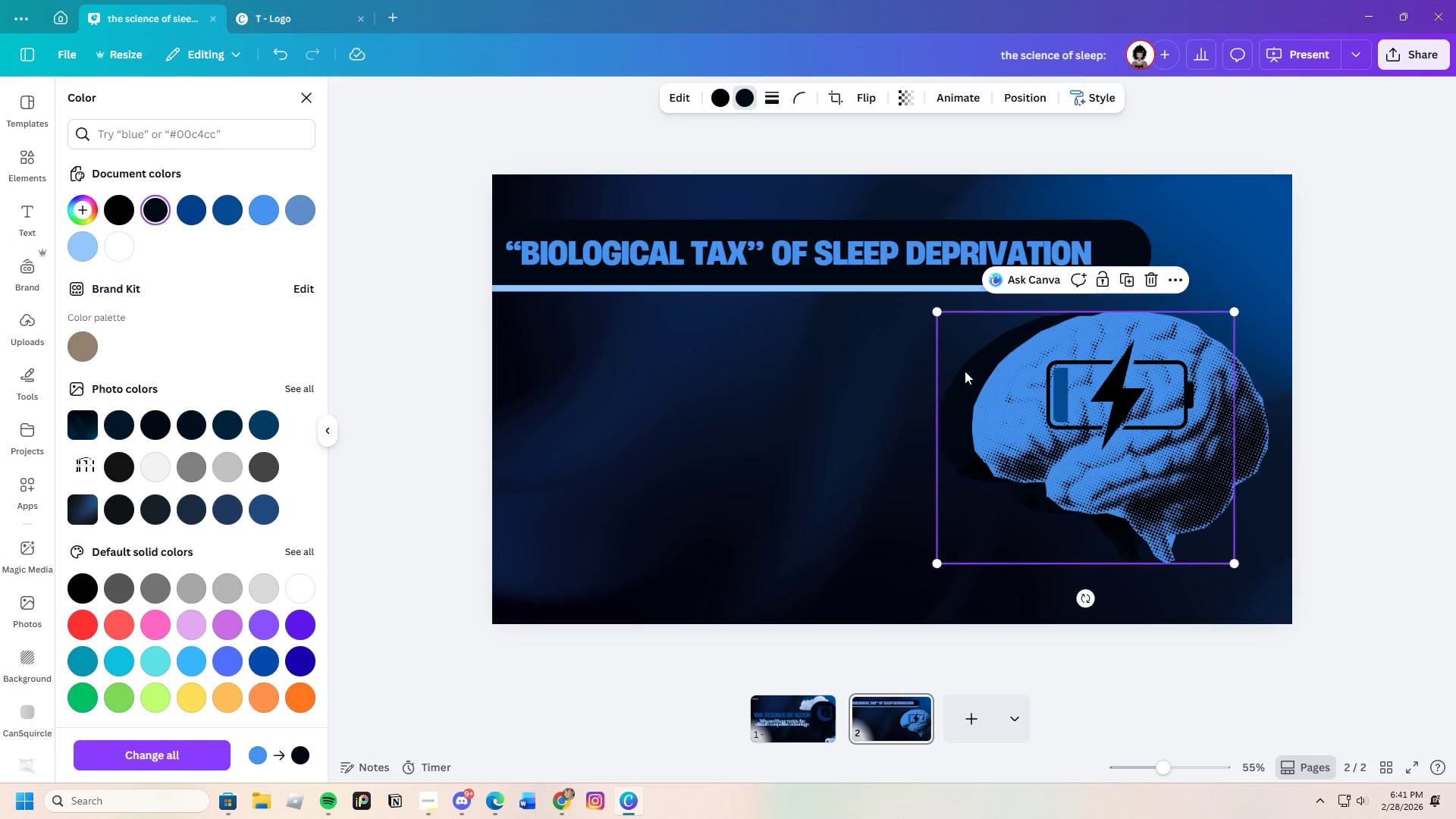 
left_click_drag(start_coordinate=[965, 373], to_coordinate=[996, 390])
 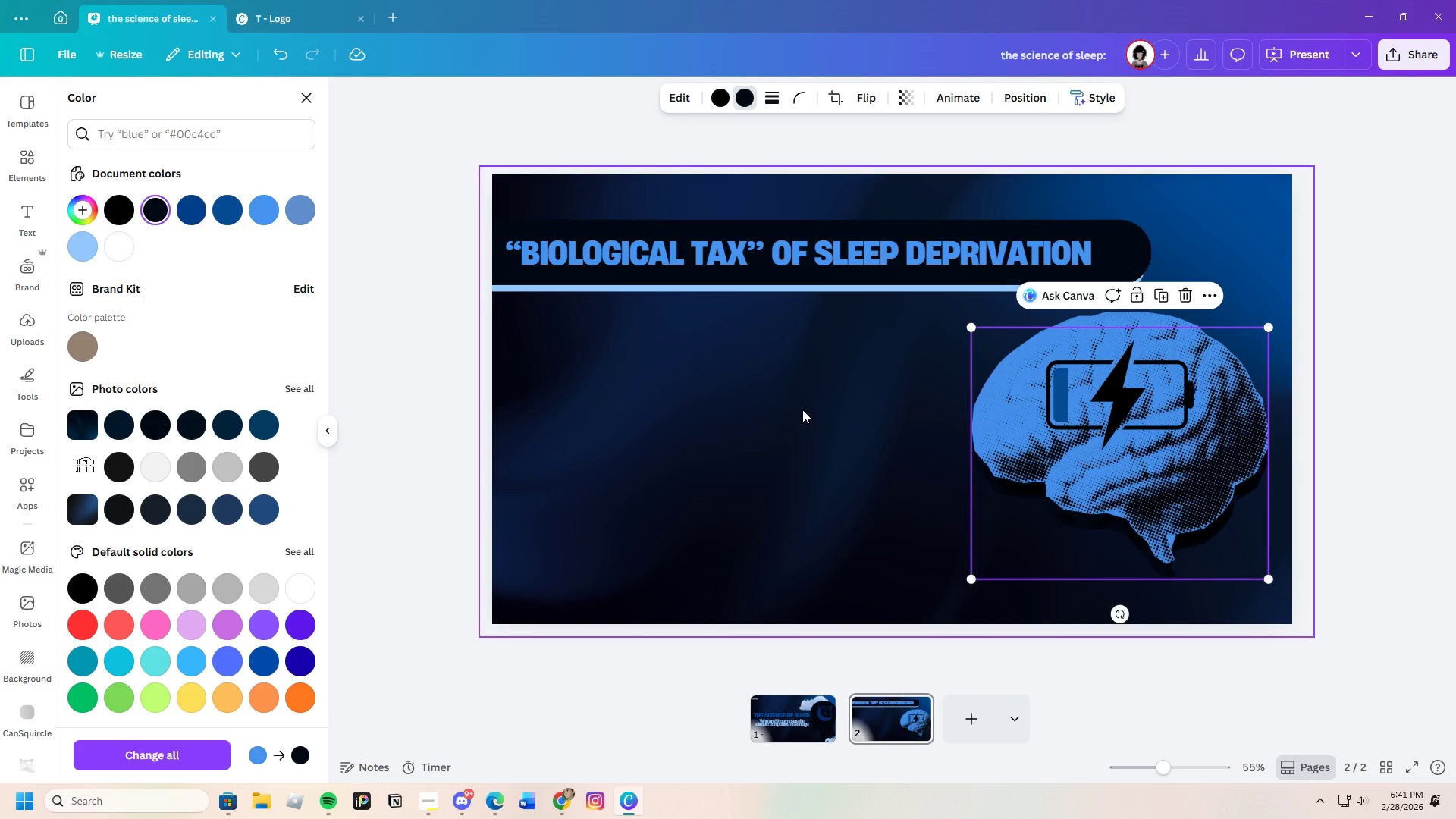 
left_click([802, 410])
 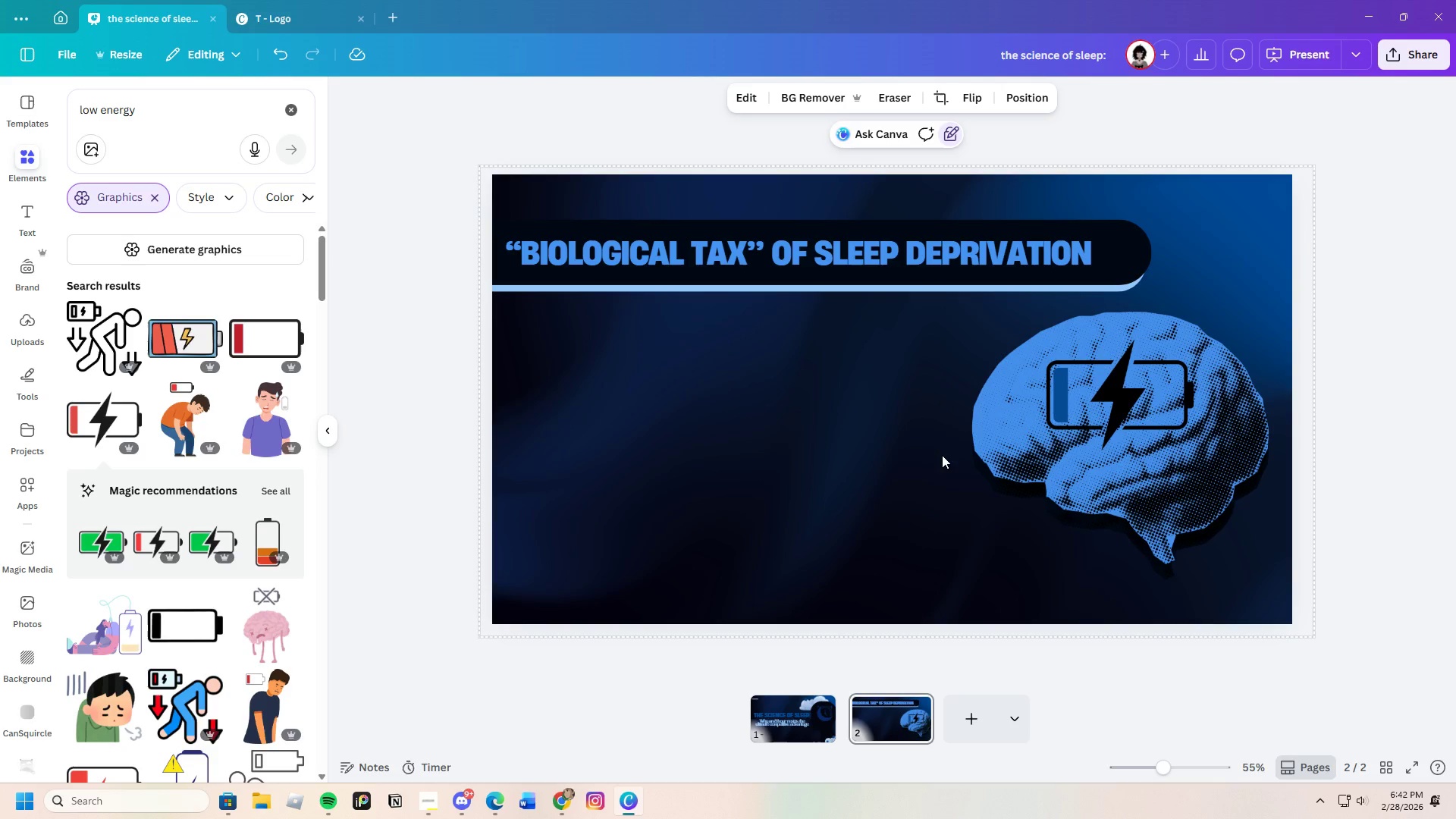 
wait(5.64)
 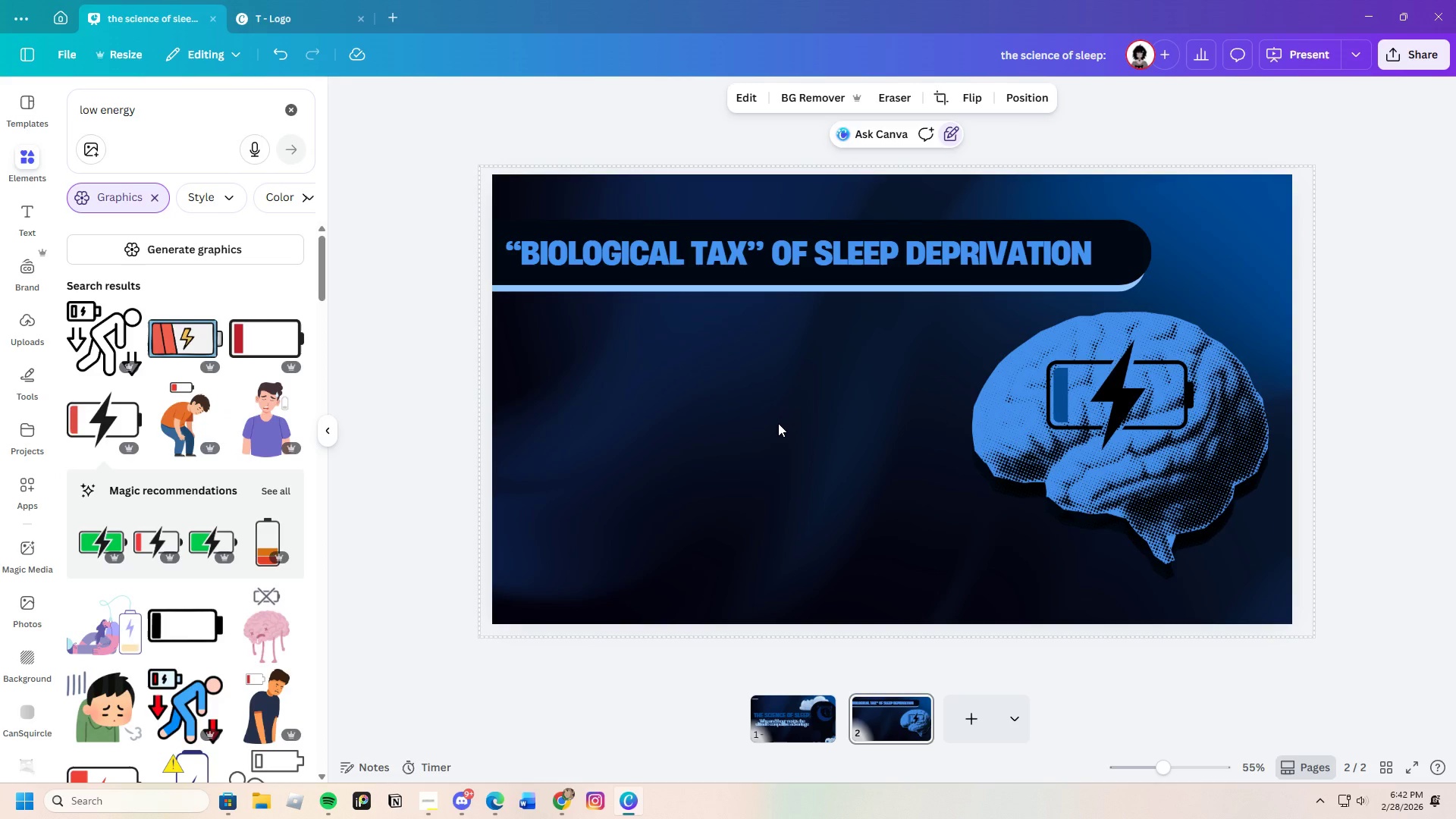 
left_click_drag(start_coordinate=[165, 94], to_coordinate=[27, 111])
 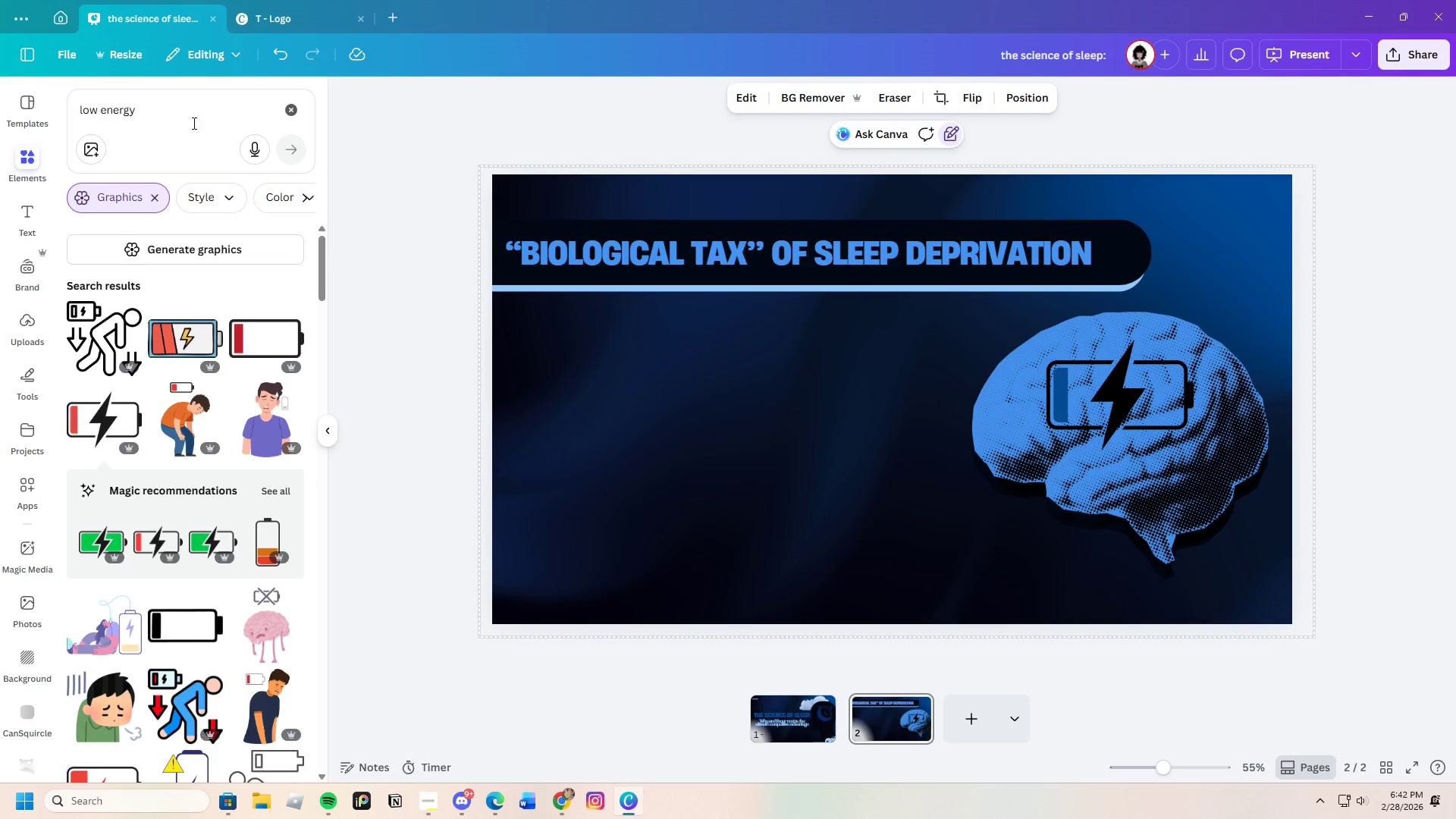 
left_click_drag(start_coordinate=[189, 121], to_coordinate=[67, 113])
 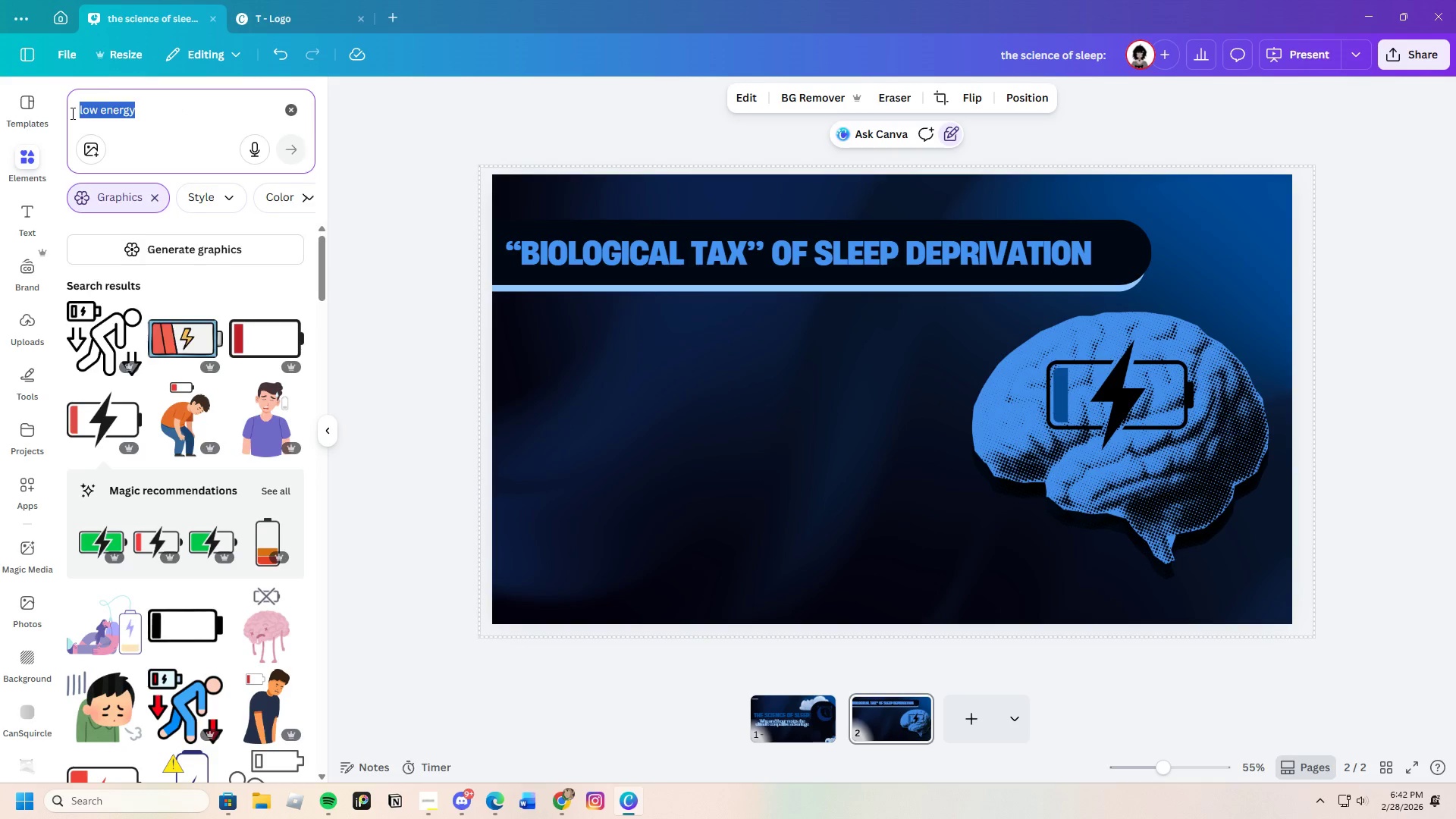 
key(Backspace)
type(warning)
 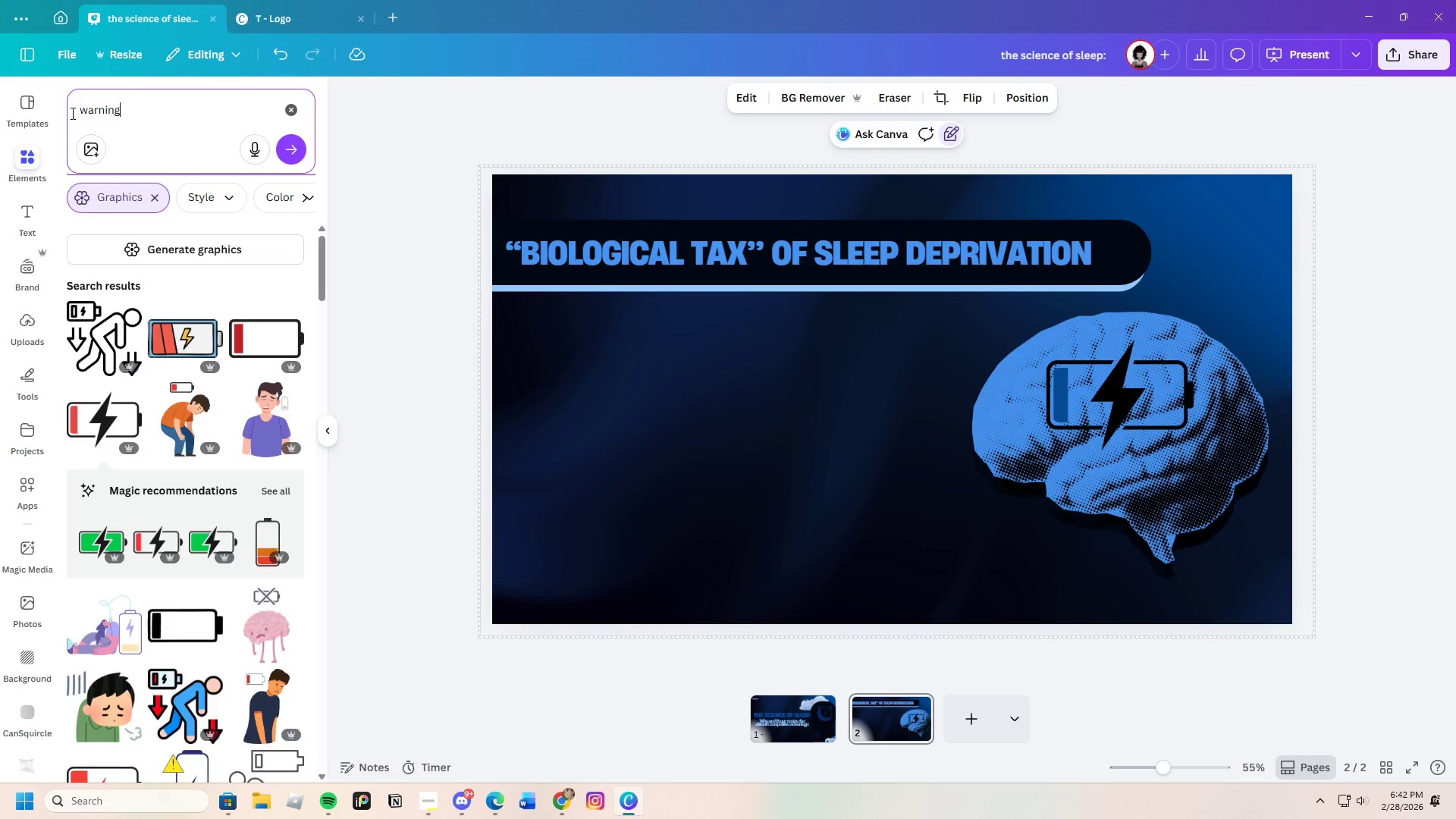 
key(Enter)
 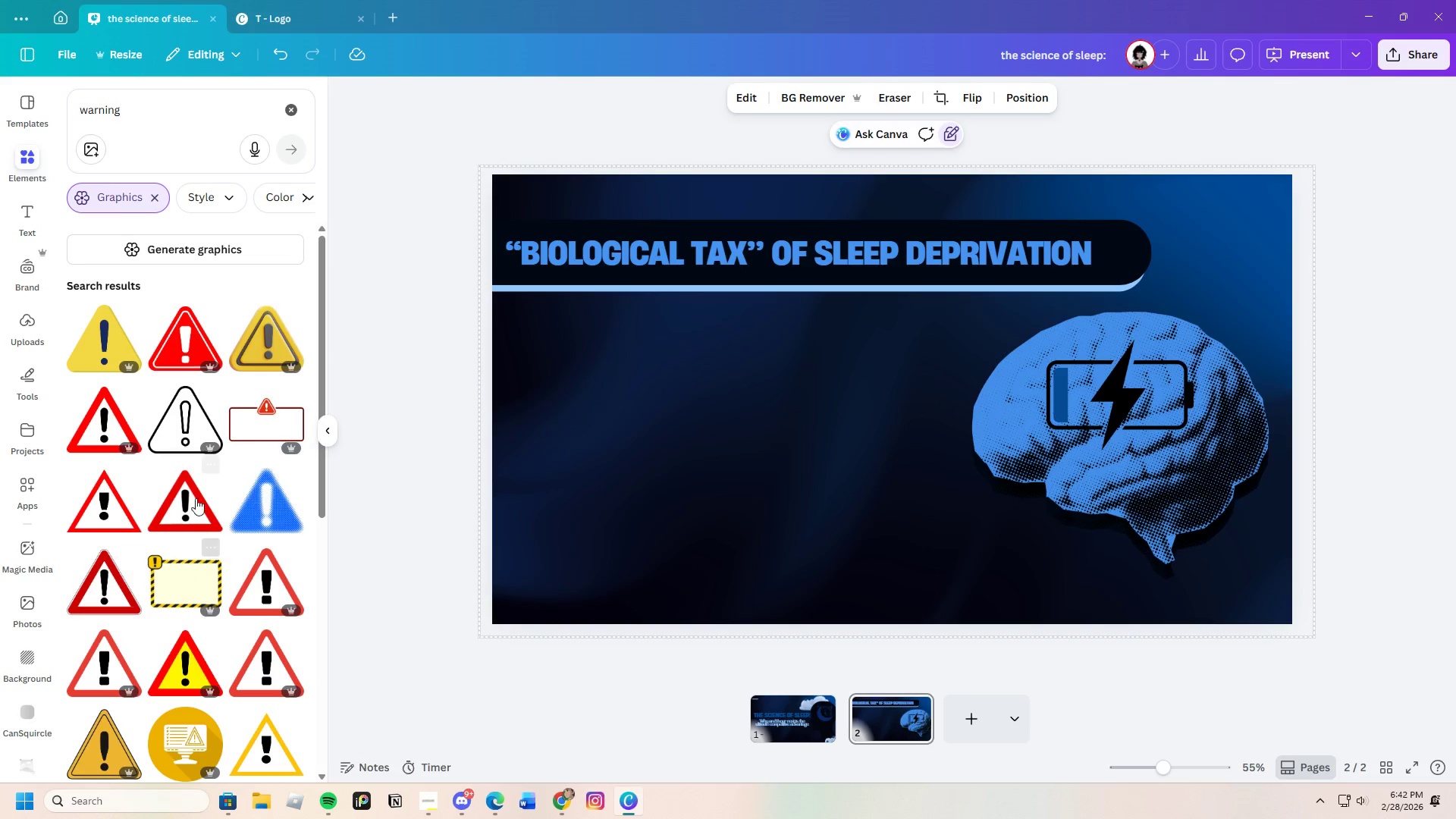 
scroll: coordinate [240, 490], scroll_direction: down, amount: 12.0
 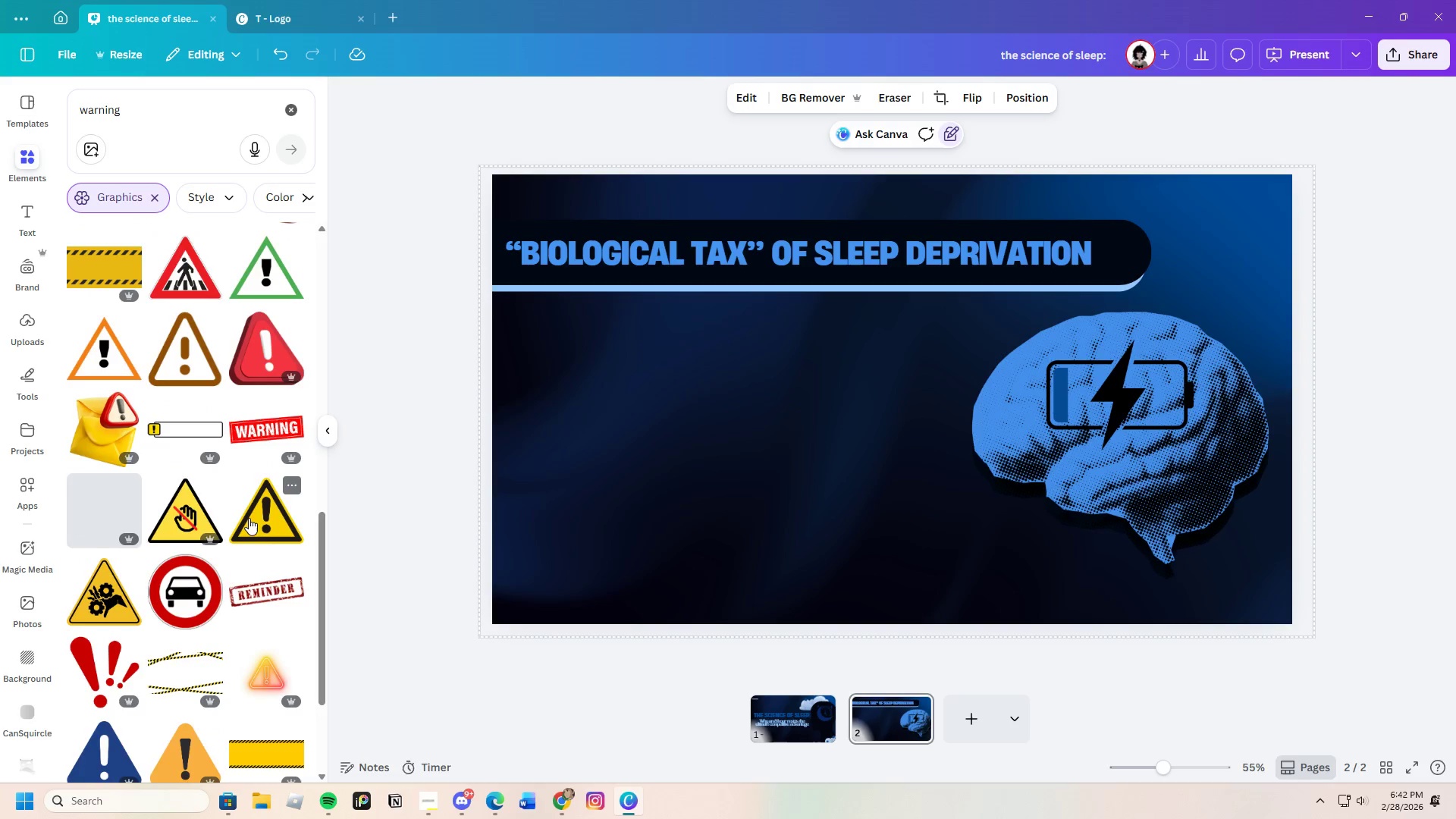 
mouse_move([230, 528])
 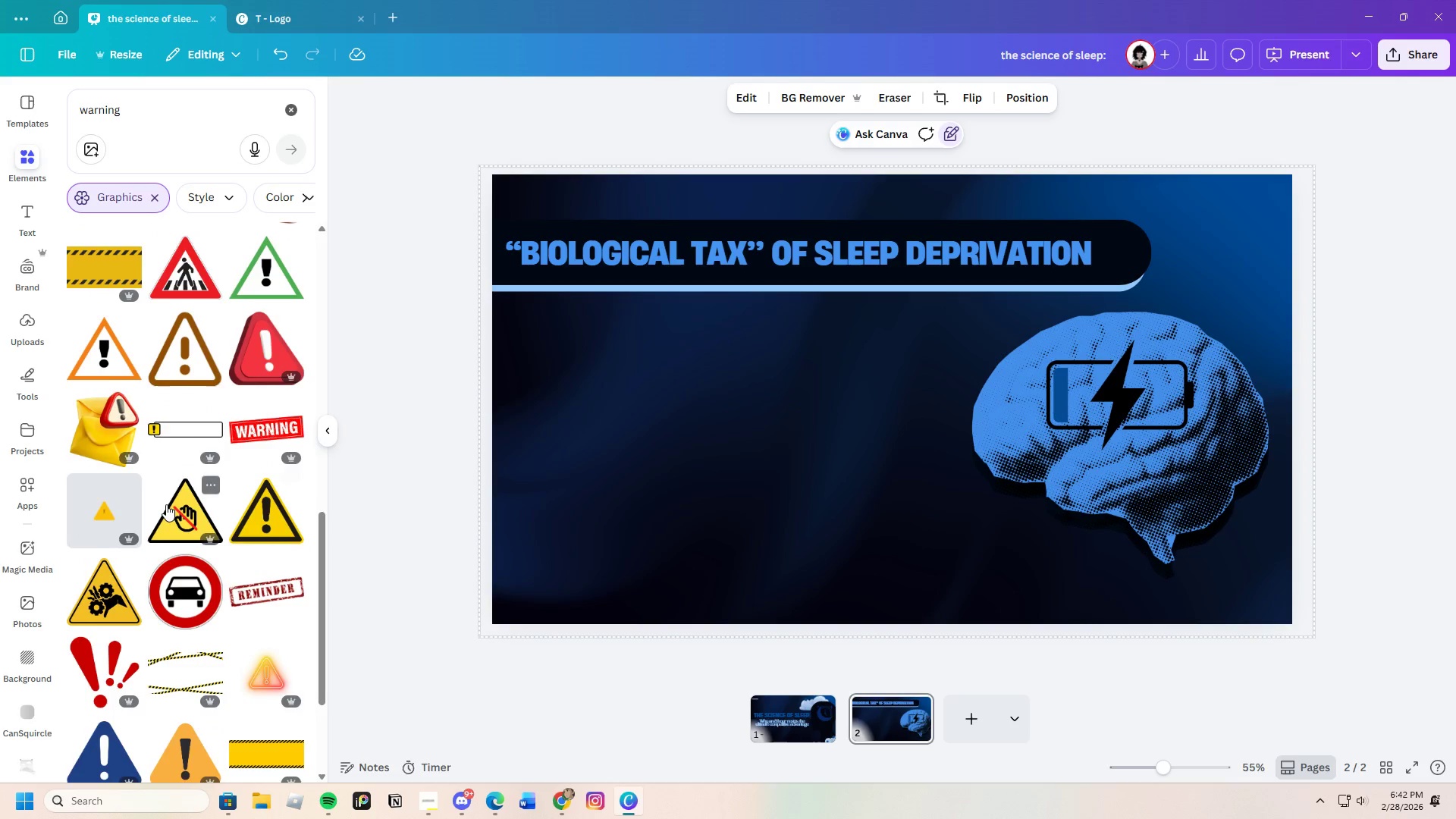 
scroll: coordinate [220, 609], scroll_direction: down, amount: 7.0
 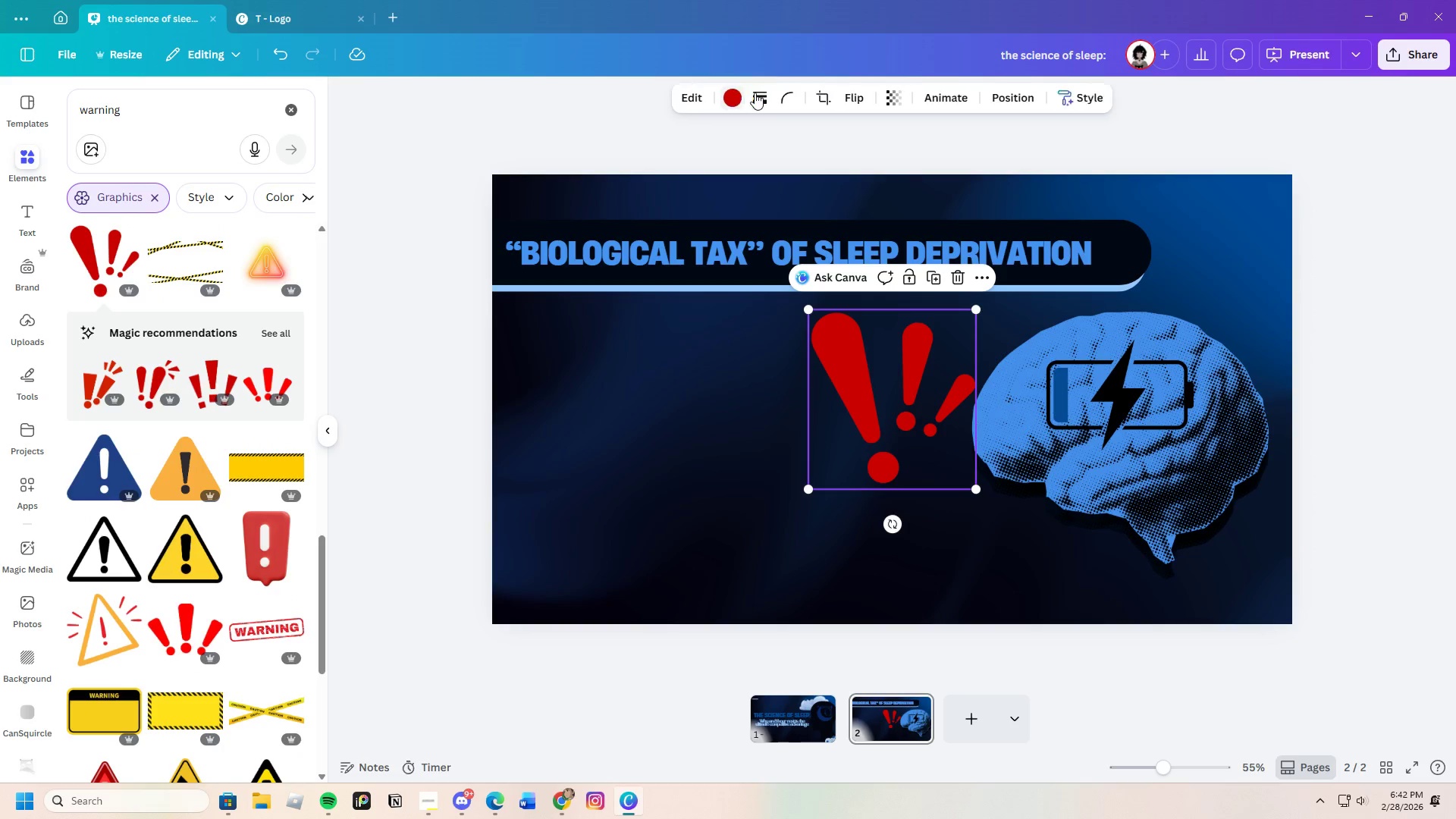 
left_click([736, 95])
 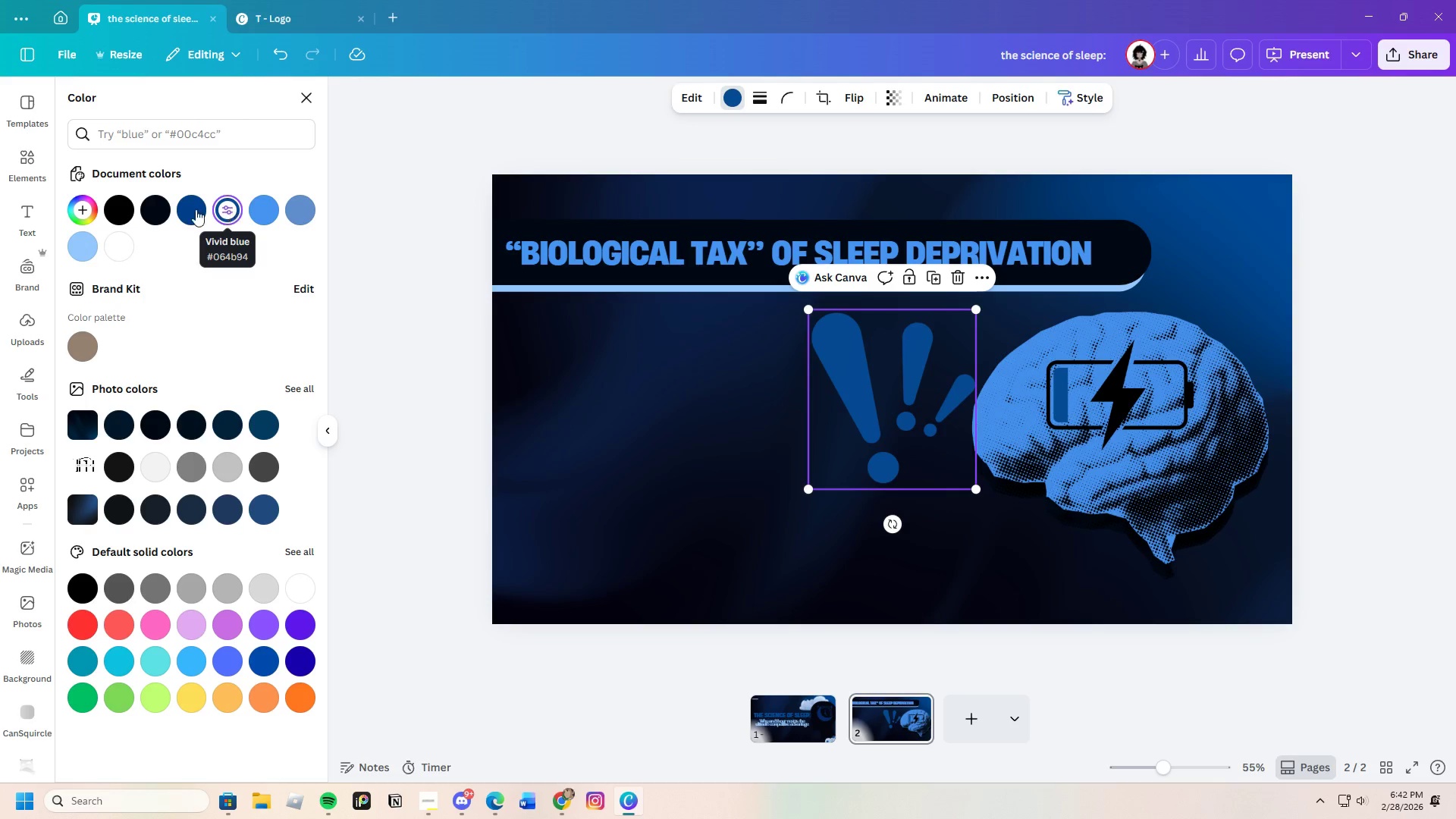 
left_click([169, 214])
 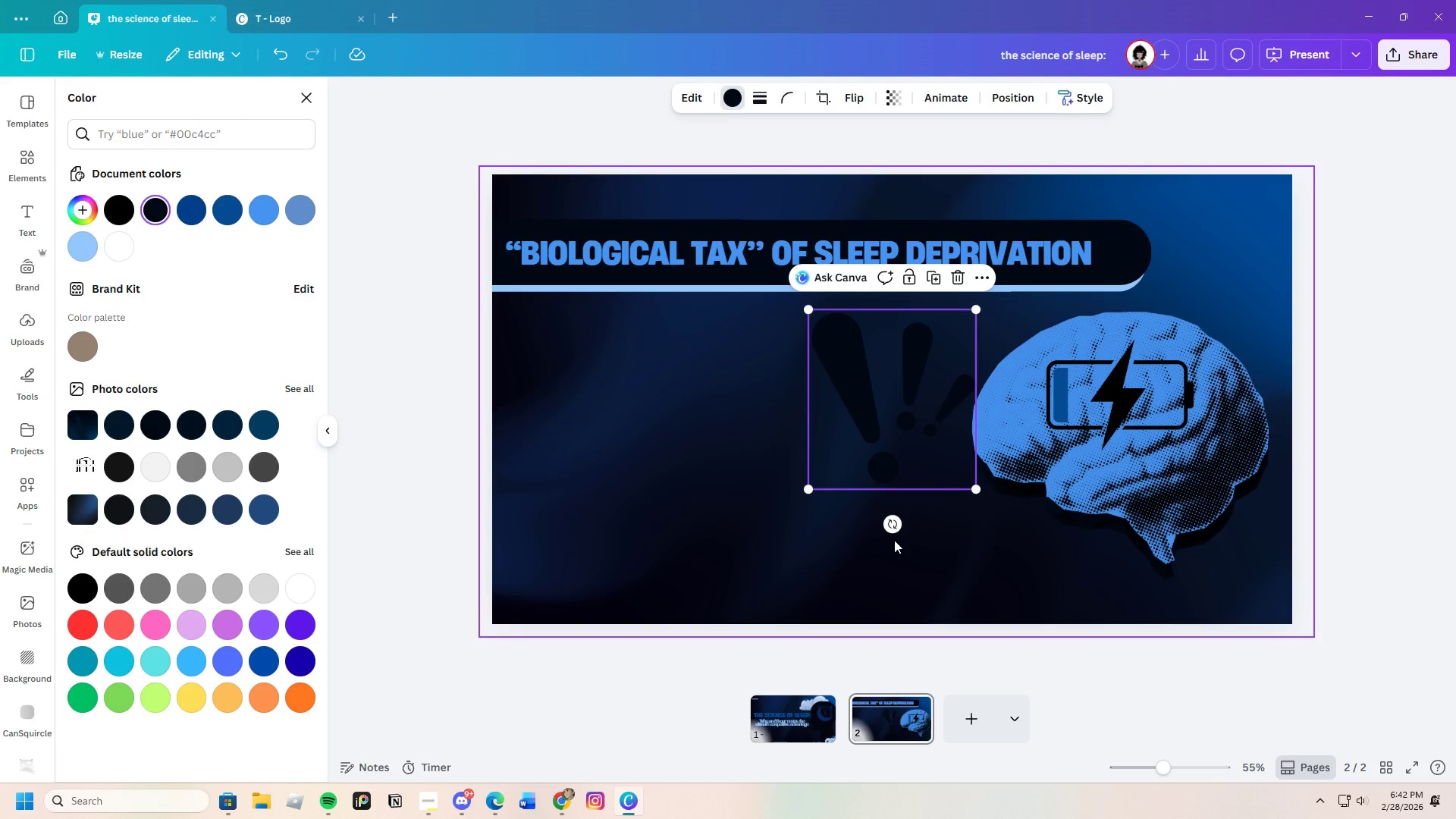 
left_click_drag(start_coordinate=[891, 524], to_coordinate=[959, 517])
 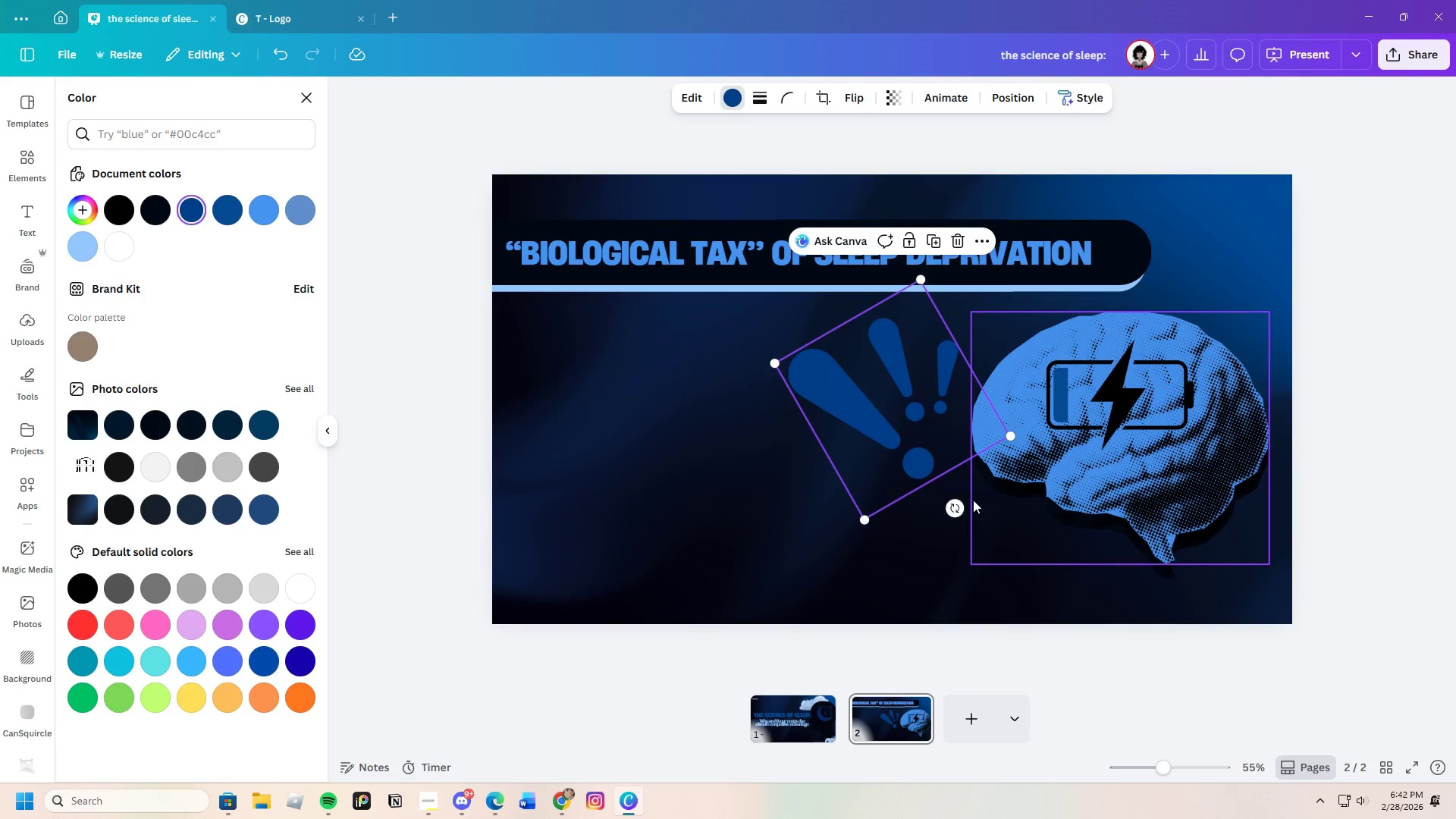 
left_click_drag(start_coordinate=[1009, 437], to_coordinate=[944, 406])
 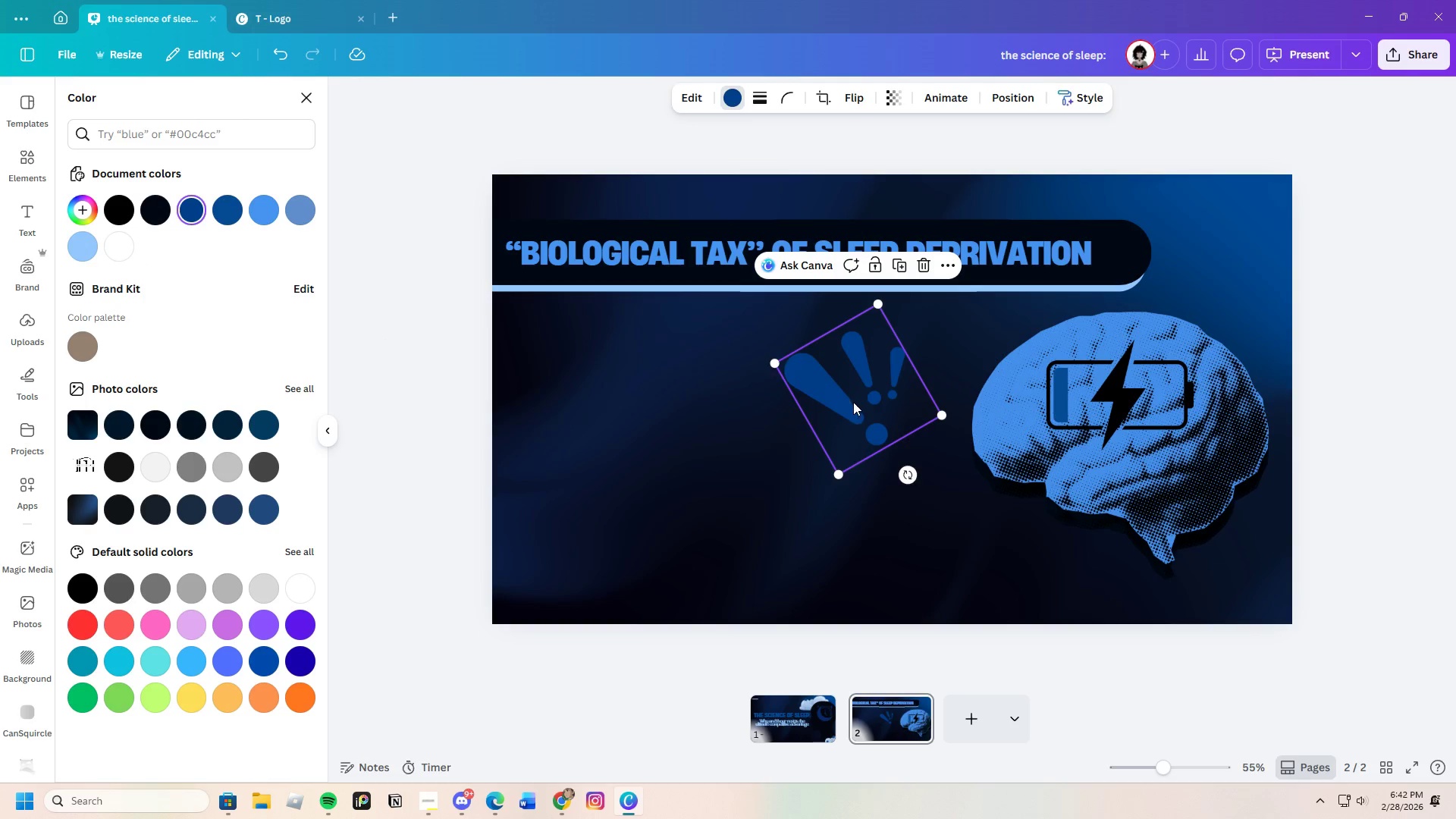 
left_click_drag(start_coordinate=[853, 402], to_coordinate=[932, 375])
 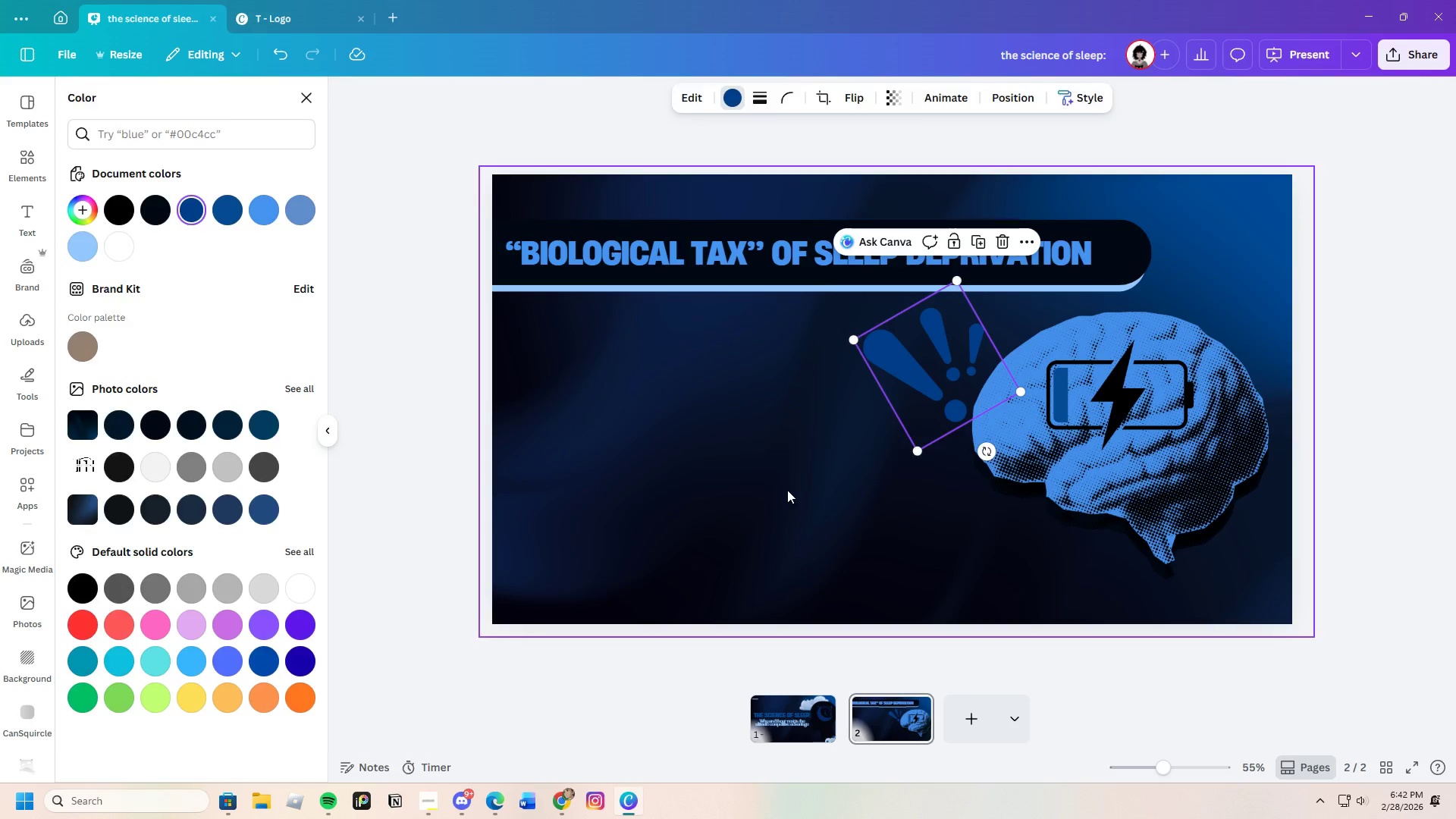 
left_click([787, 490])
 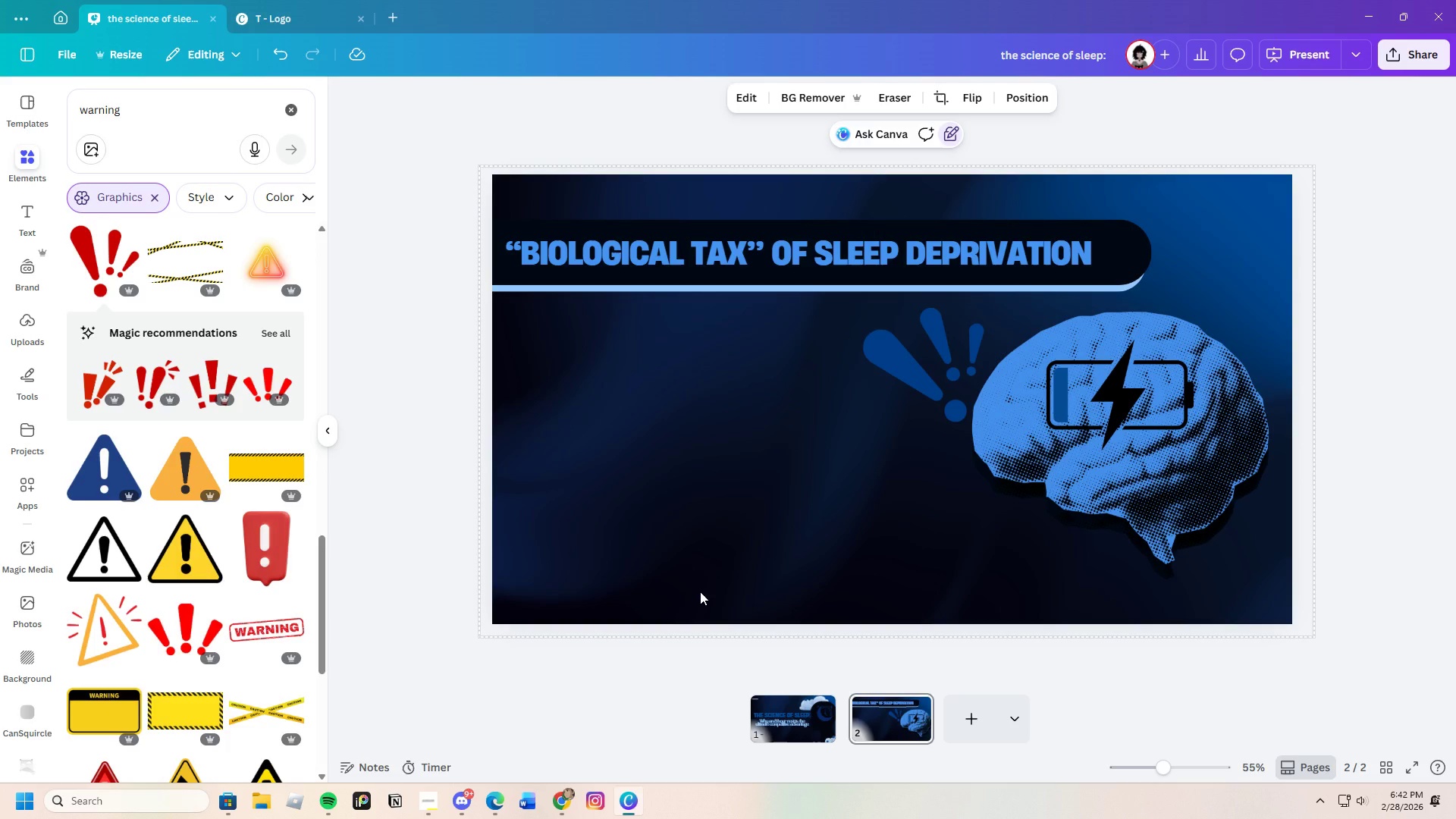 
wait(11.28)
 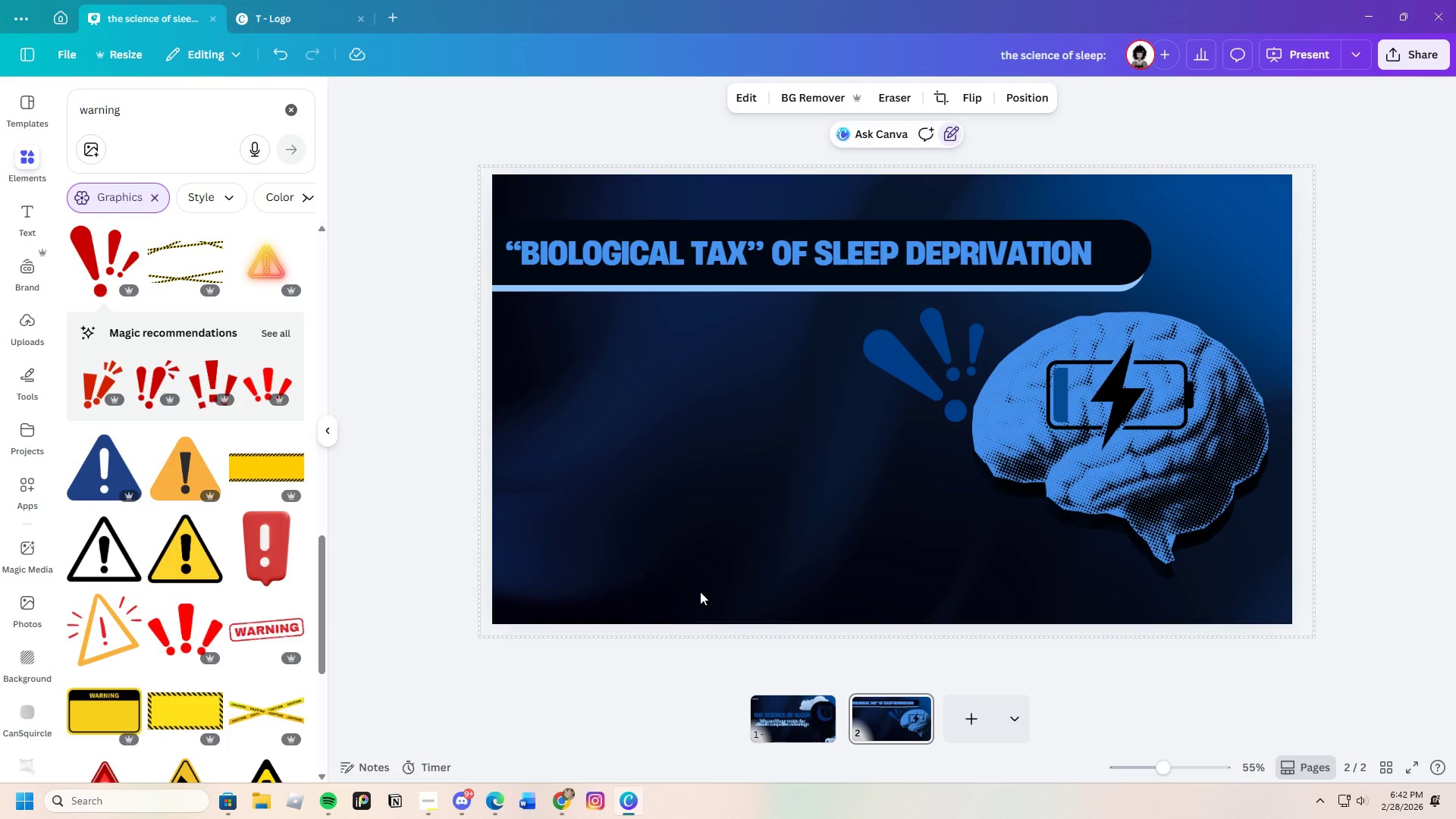 
left_click_drag(start_coordinate=[924, 363], to_coordinate=[922, 394])
 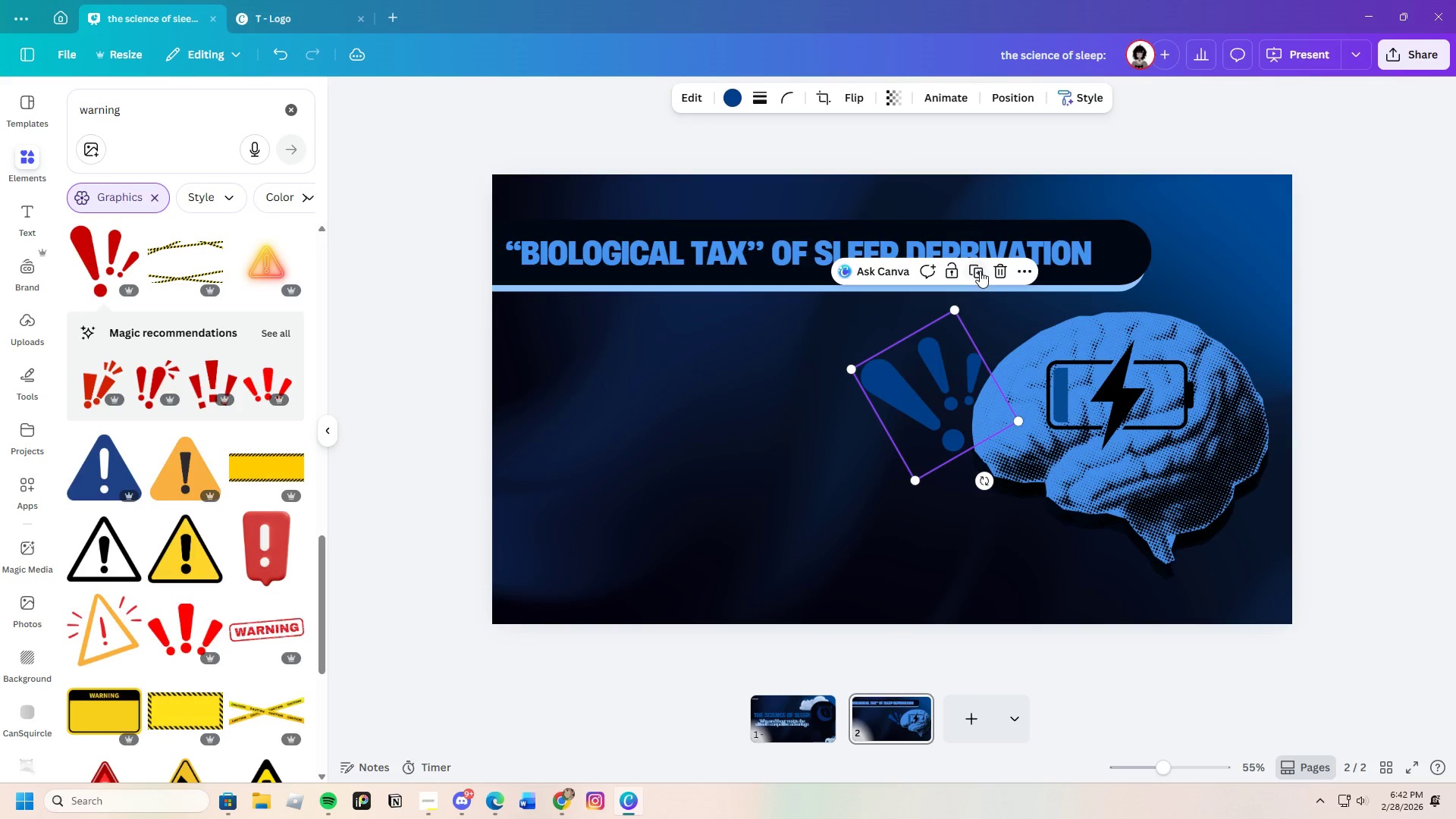 
left_click([998, 265])
 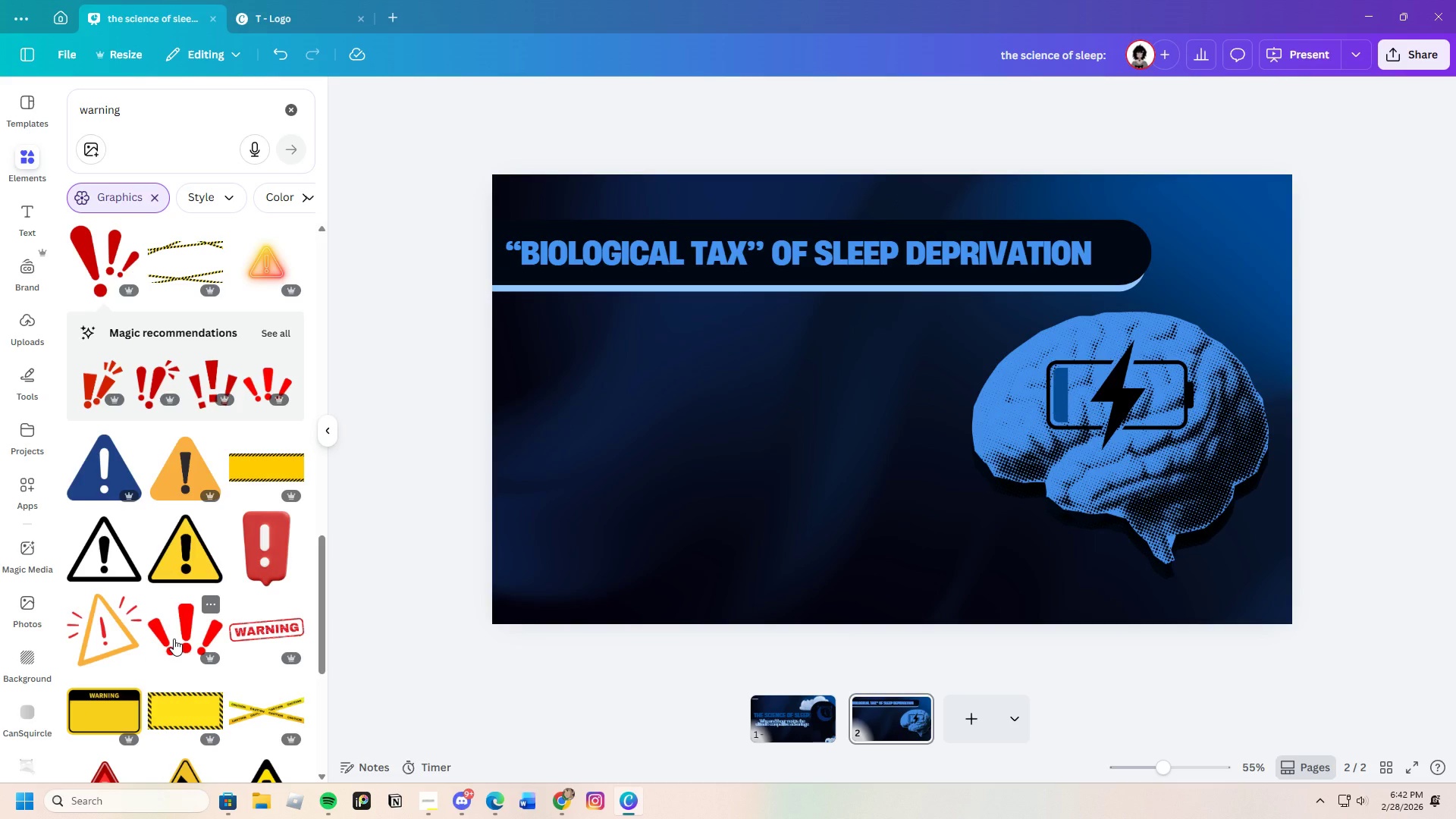 
left_click([174, 637])
 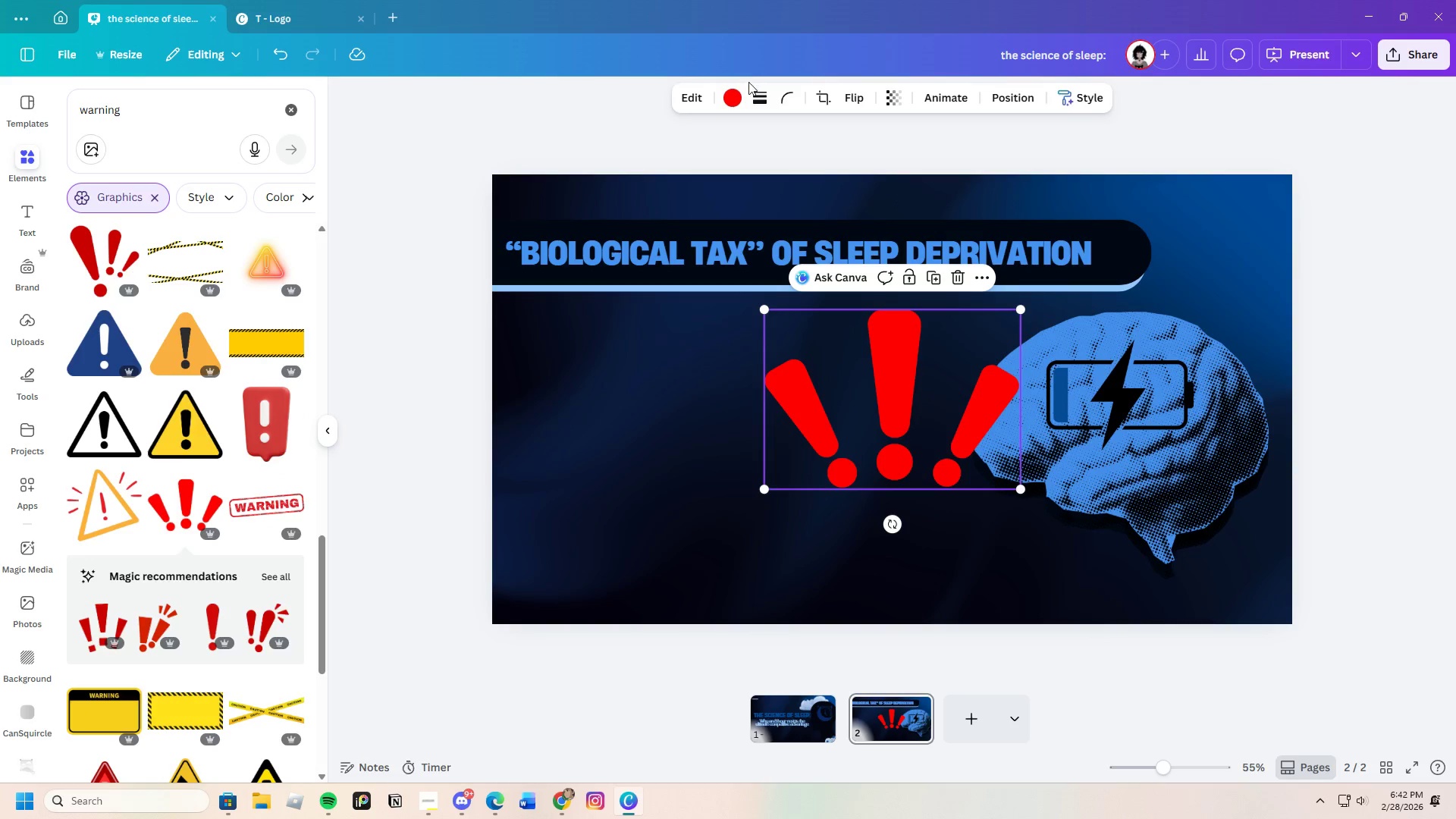 
left_click([742, 98])
 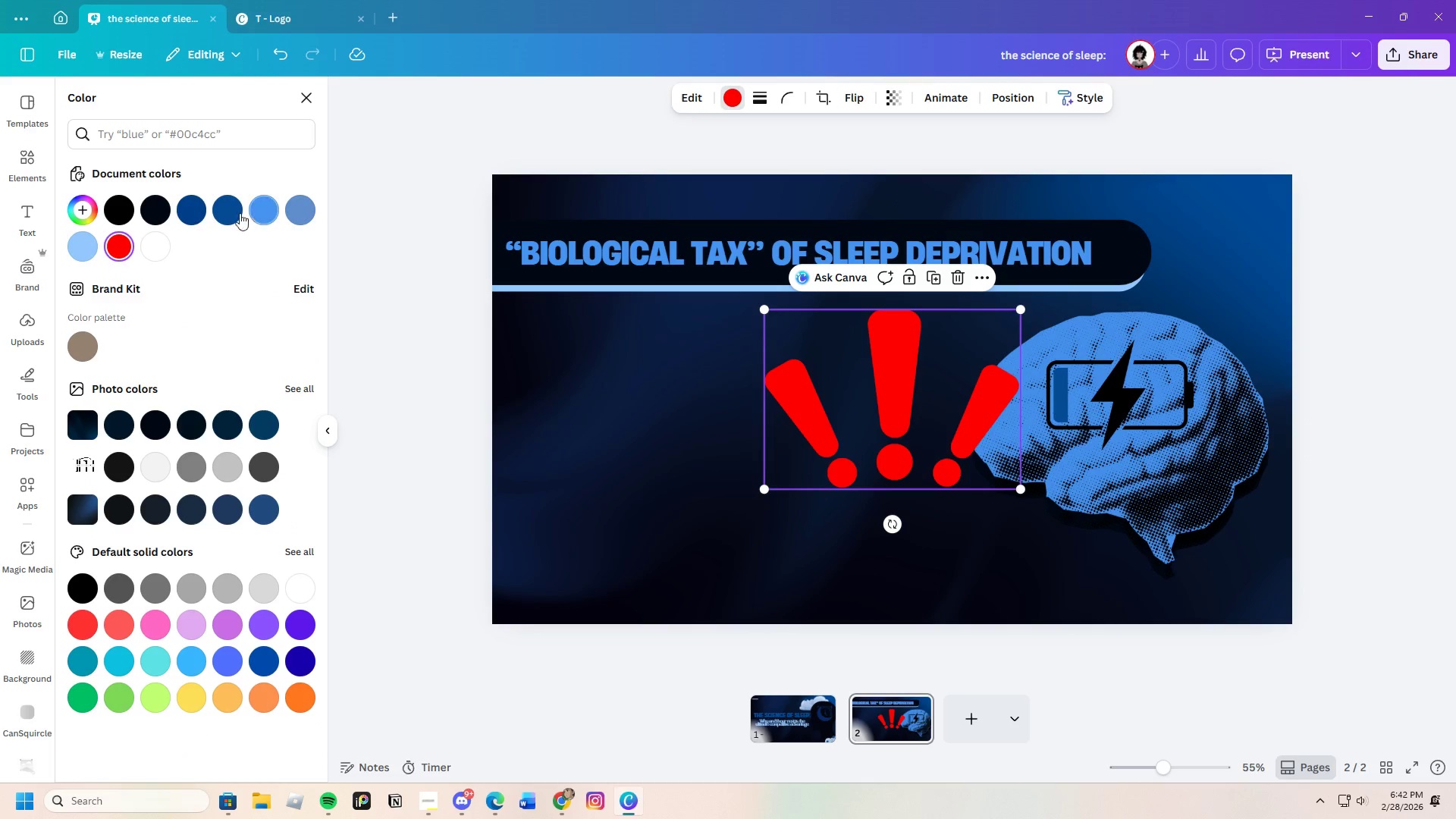 
left_click([221, 212])
 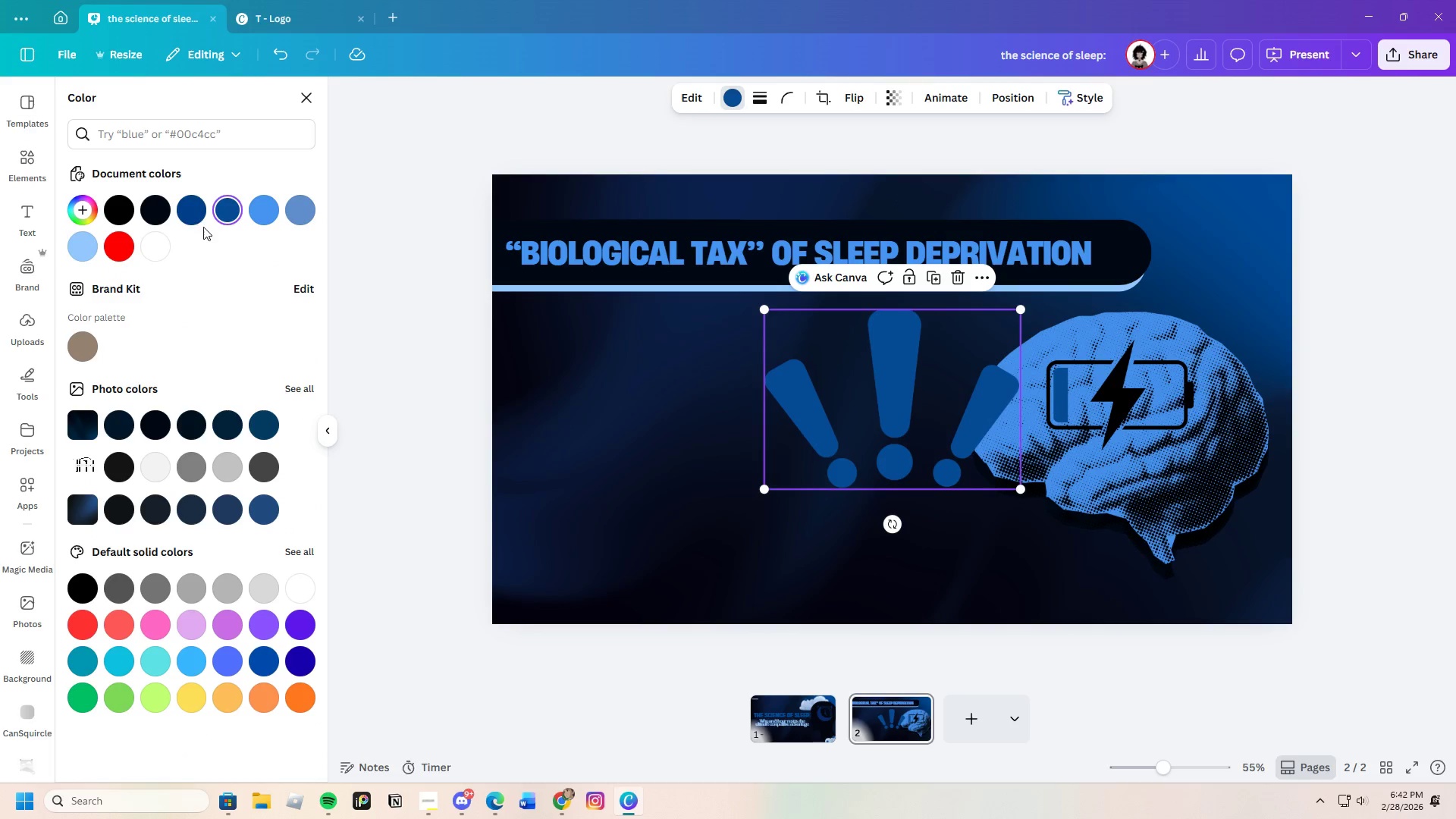 
left_click([199, 214])
 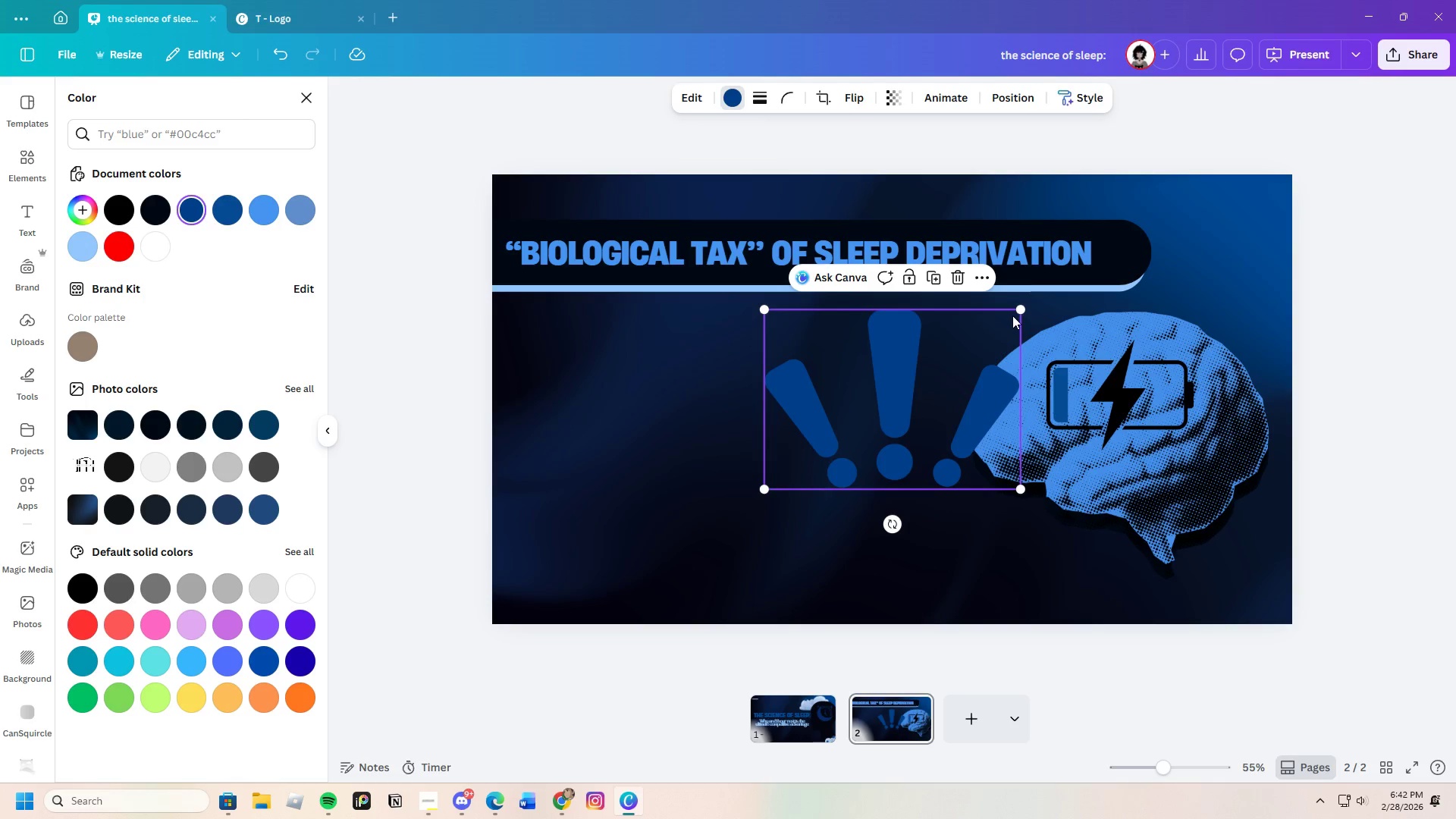 
left_click_drag(start_coordinate=[1021, 309], to_coordinate=[879, 395])
 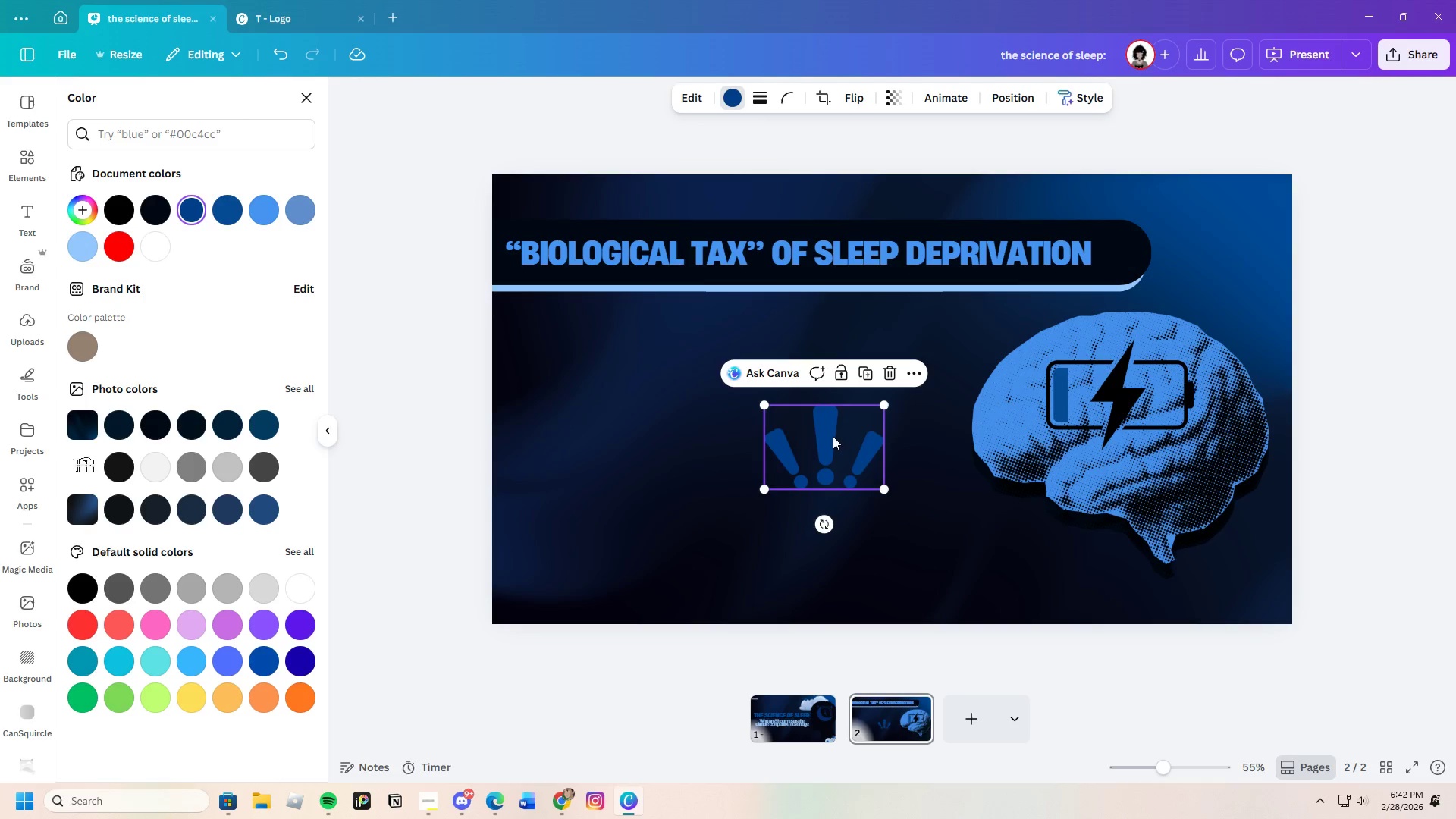 
left_click_drag(start_coordinate=[833, 436], to_coordinate=[1198, 303])
 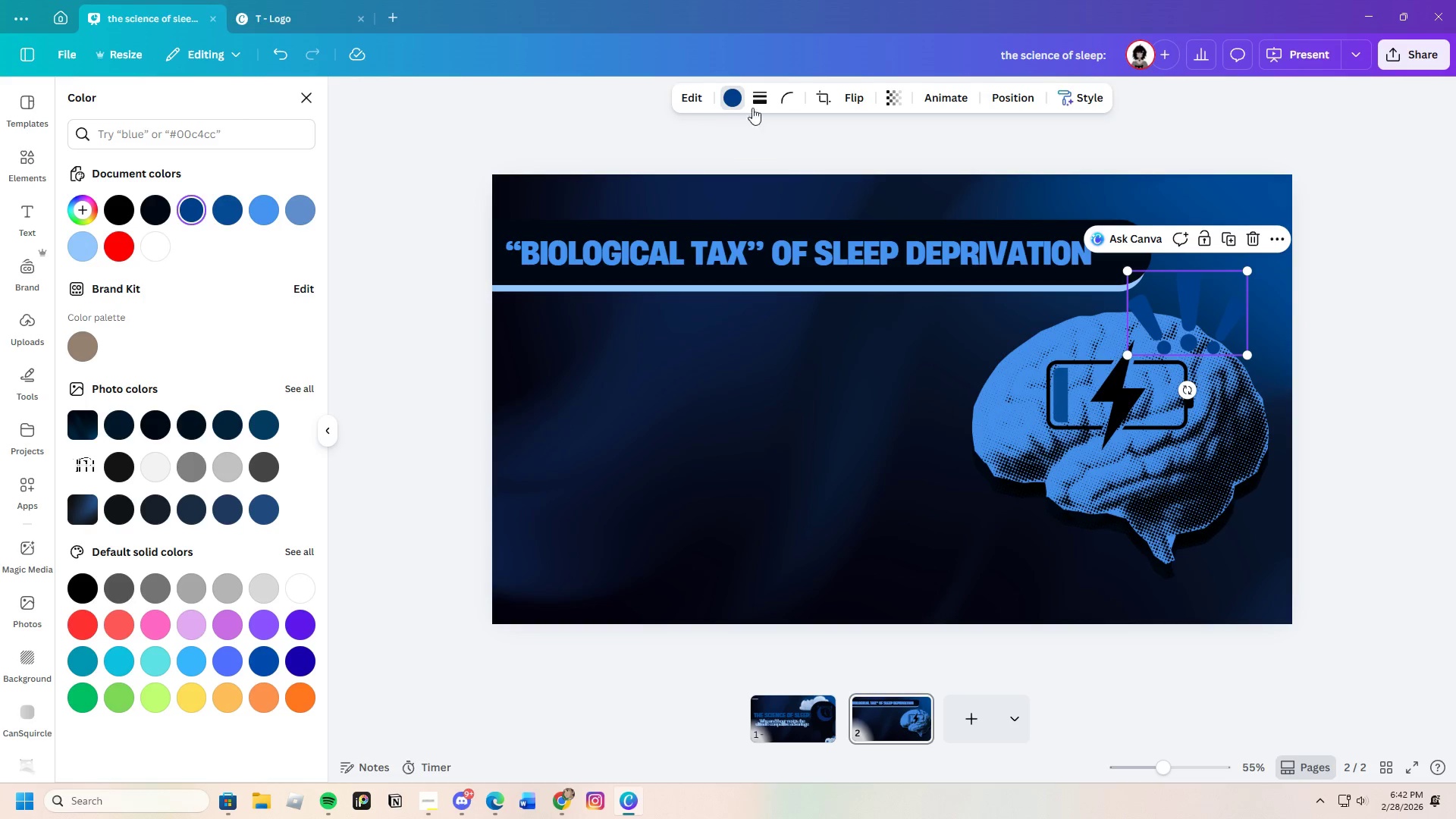 
left_click([729, 98])
 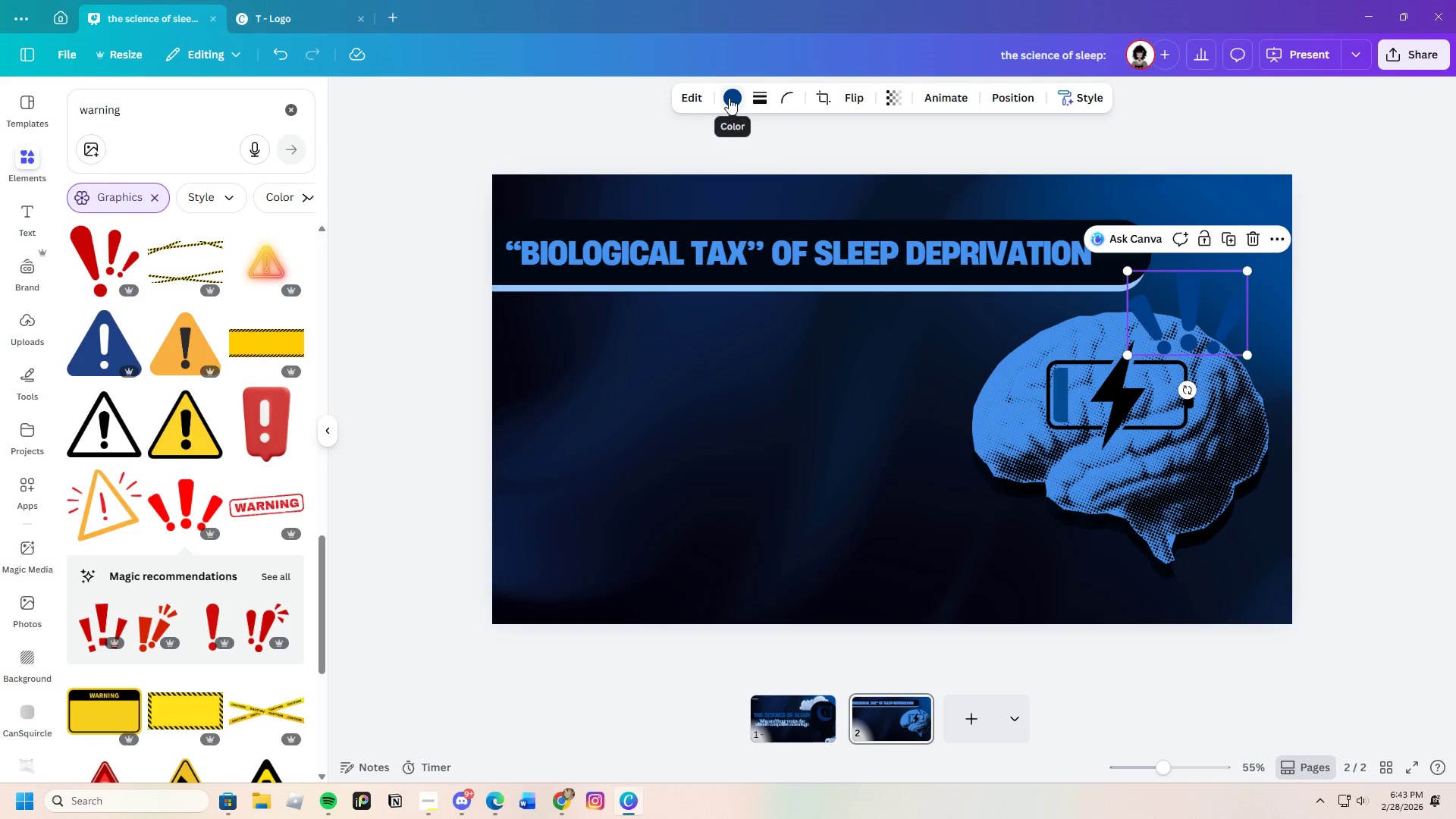 
left_click([729, 98])
 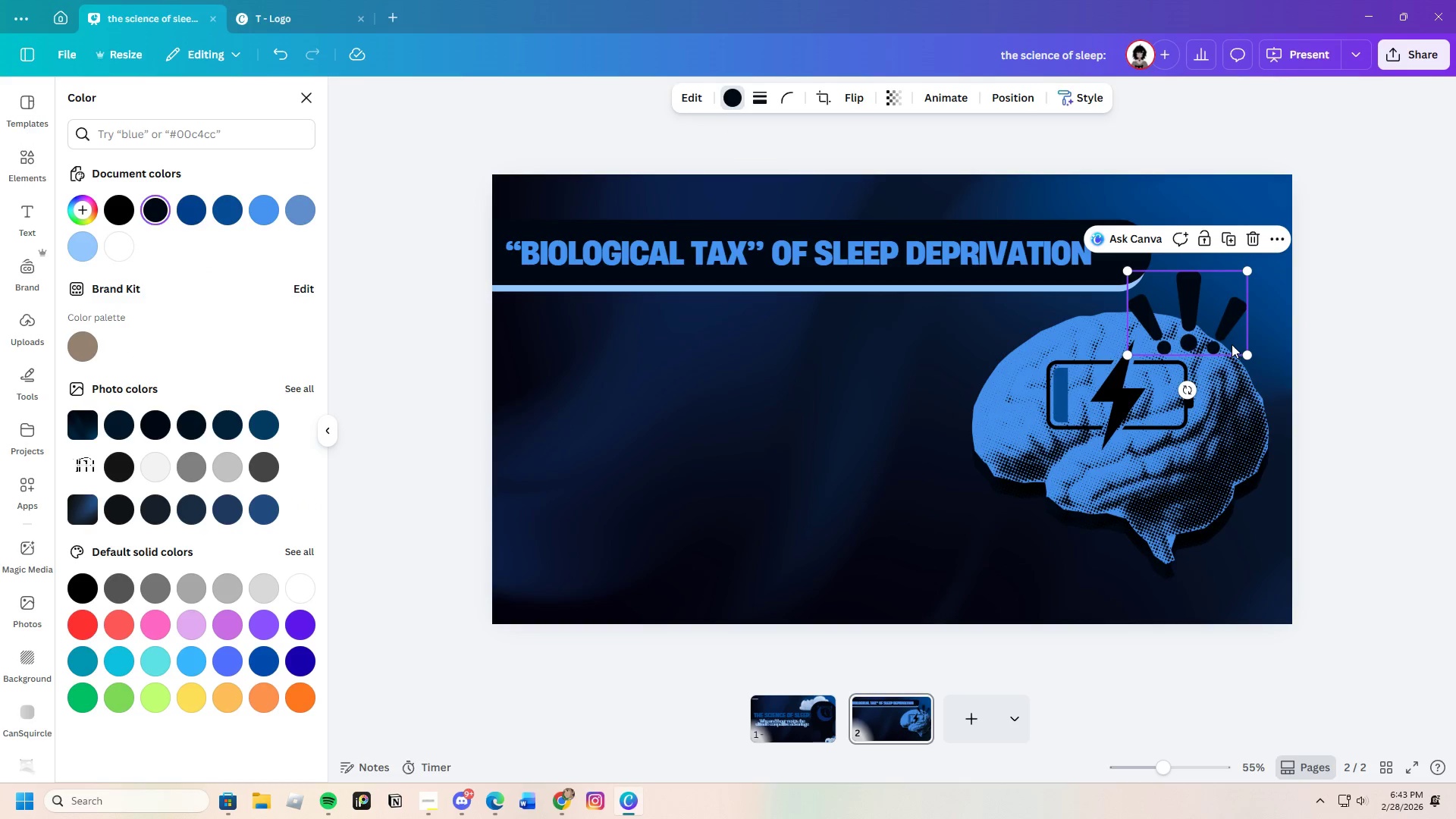 
left_click_drag(start_coordinate=[1191, 388], to_coordinate=[1157, 392])
 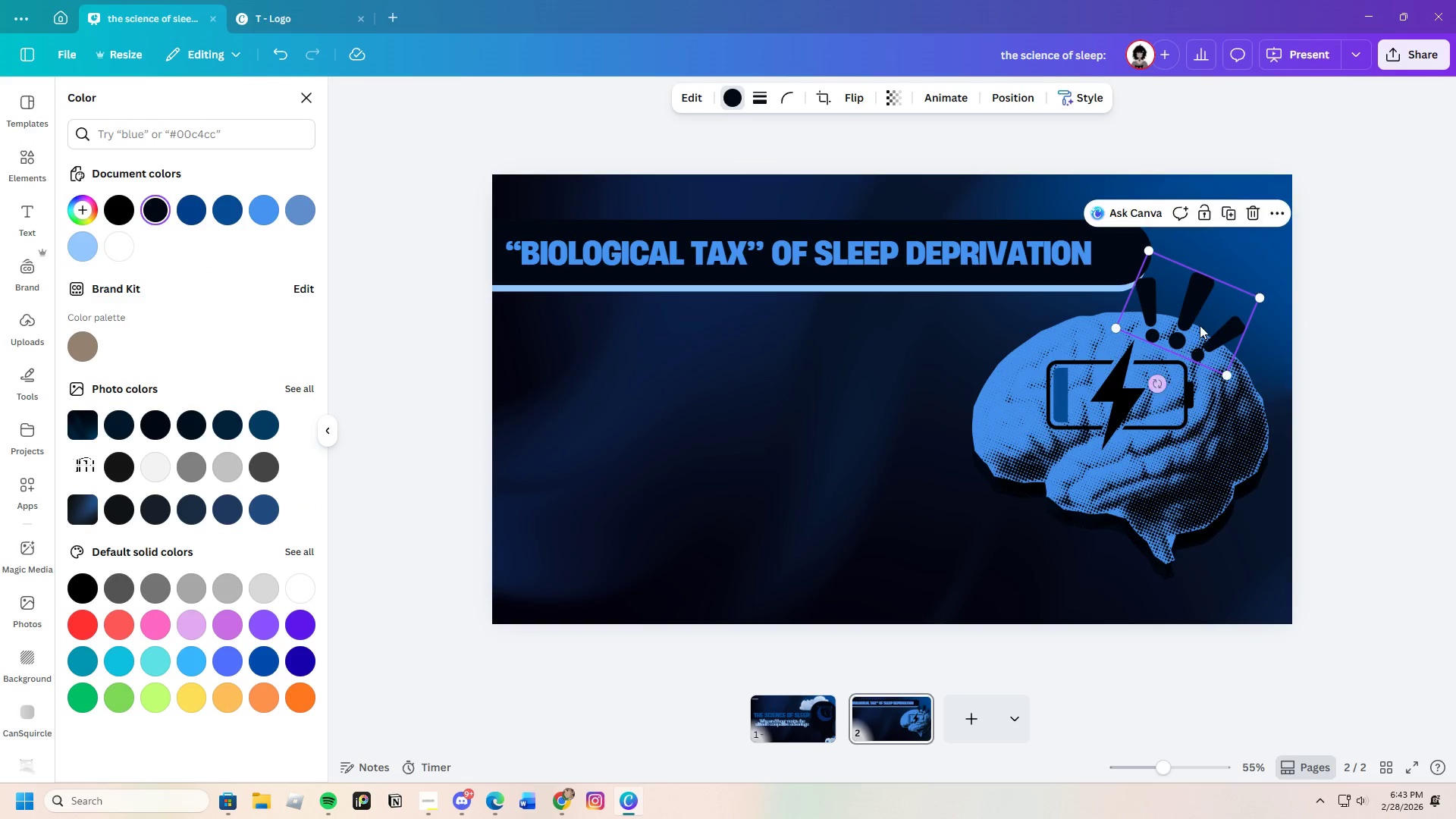 
left_click_drag(start_coordinate=[1200, 325], to_coordinate=[1238, 344])
 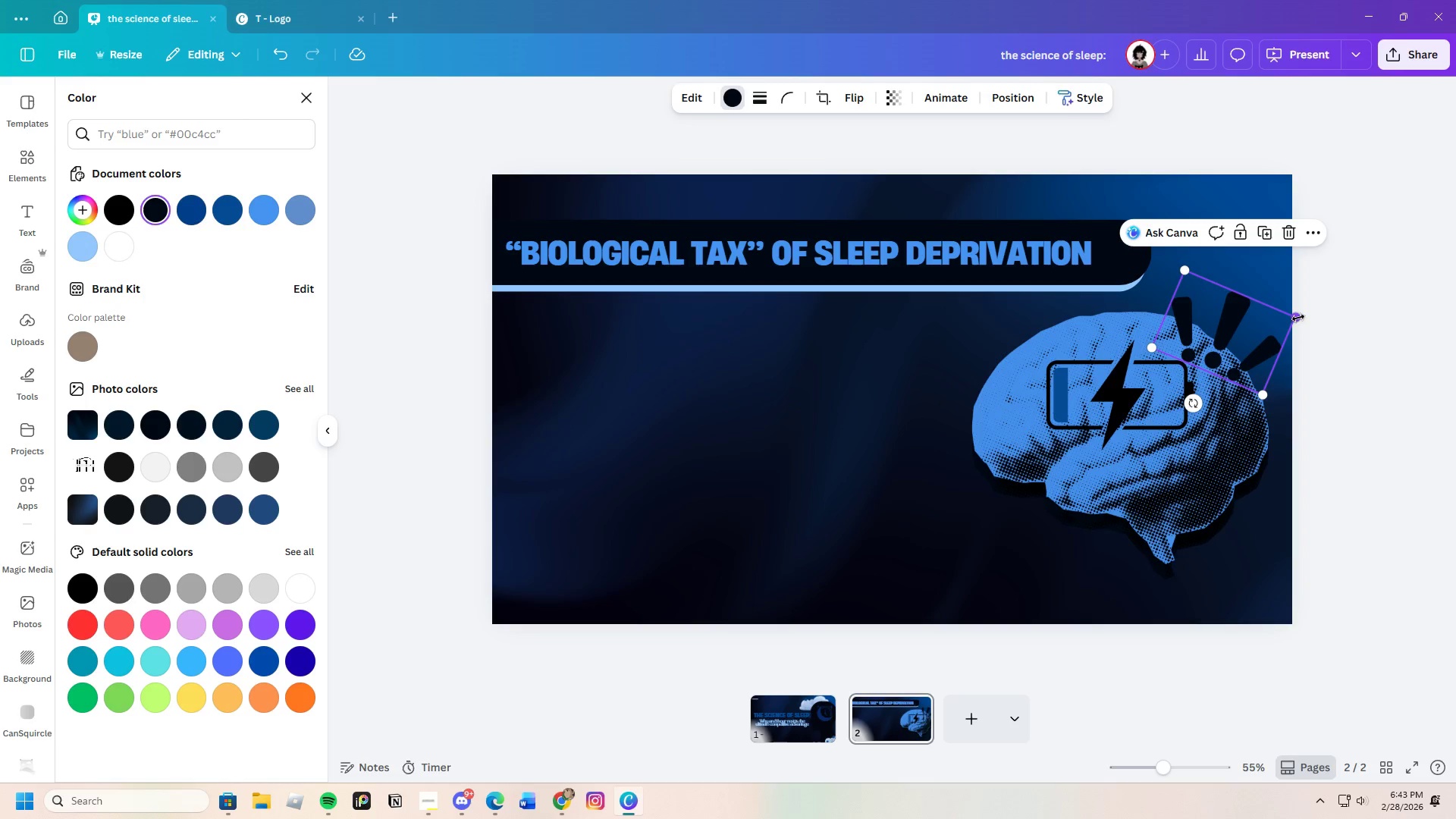 
left_click_drag(start_coordinate=[1298, 318], to_coordinate=[1401, 300])
 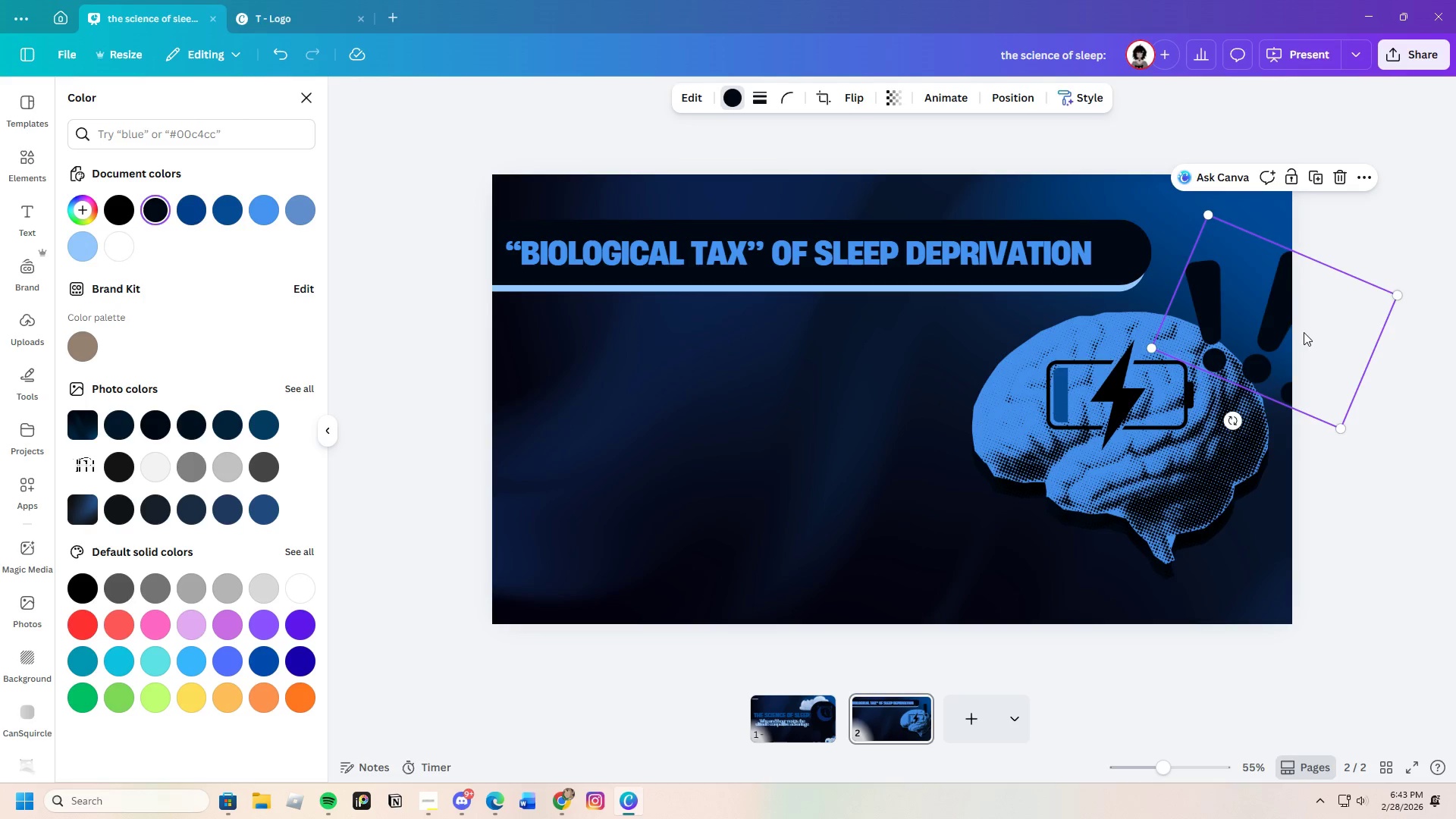 
left_click_drag(start_coordinate=[1304, 332], to_coordinate=[1050, 514])
 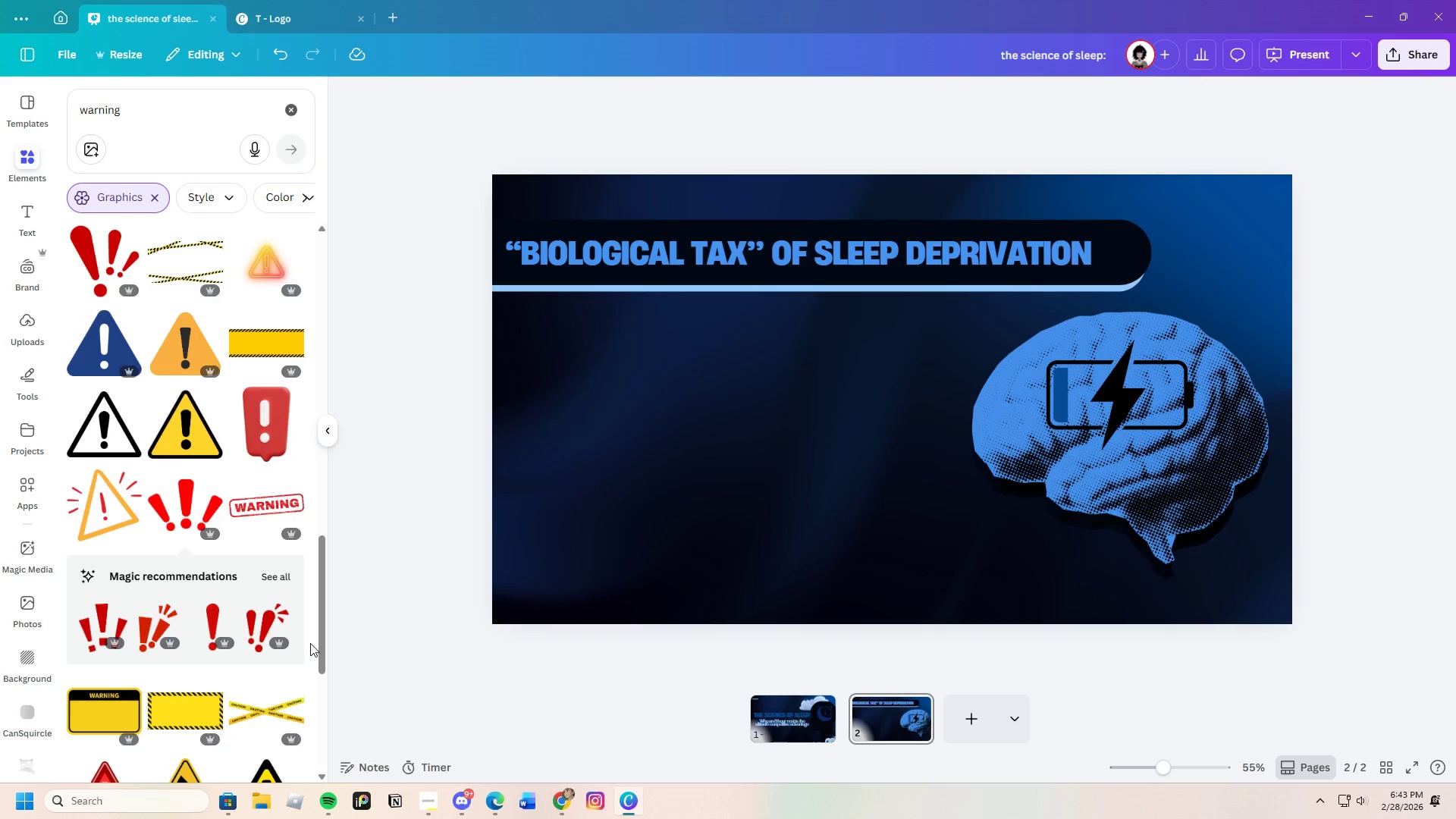 
scroll: coordinate [215, 681], scroll_direction: down, amount: 20.0
 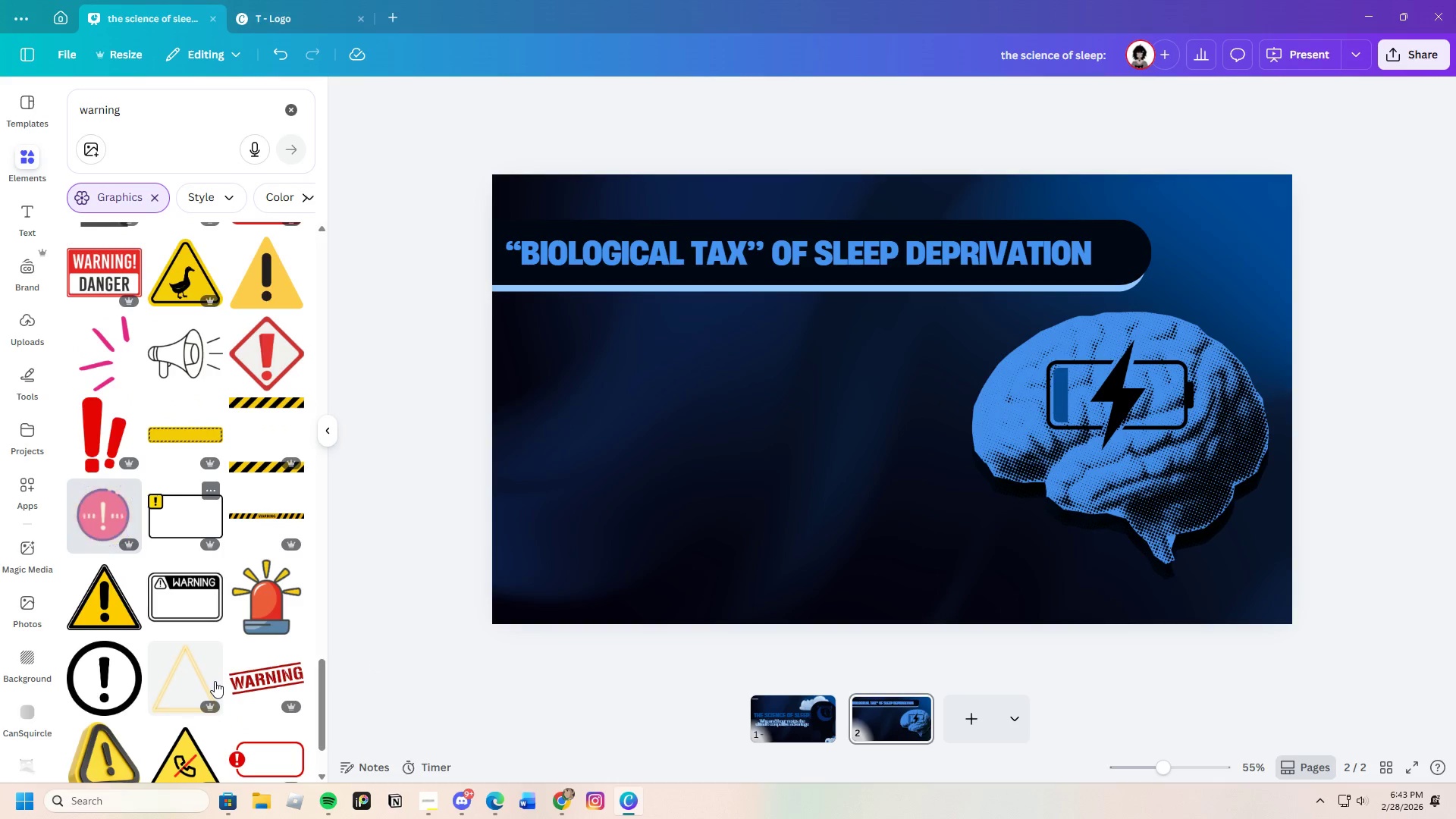 
mouse_move([190, 678])
 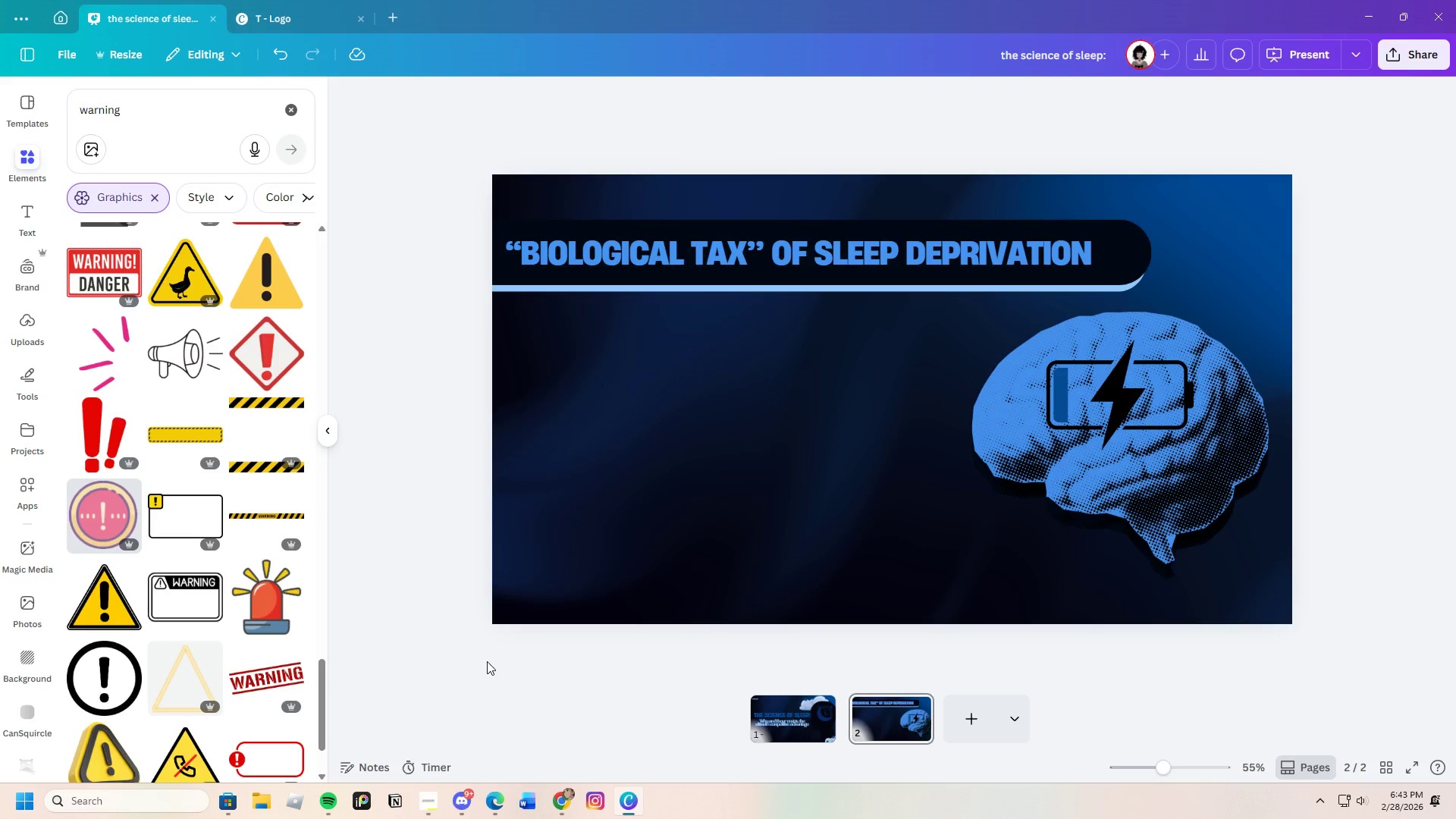 
wait(5.35)
 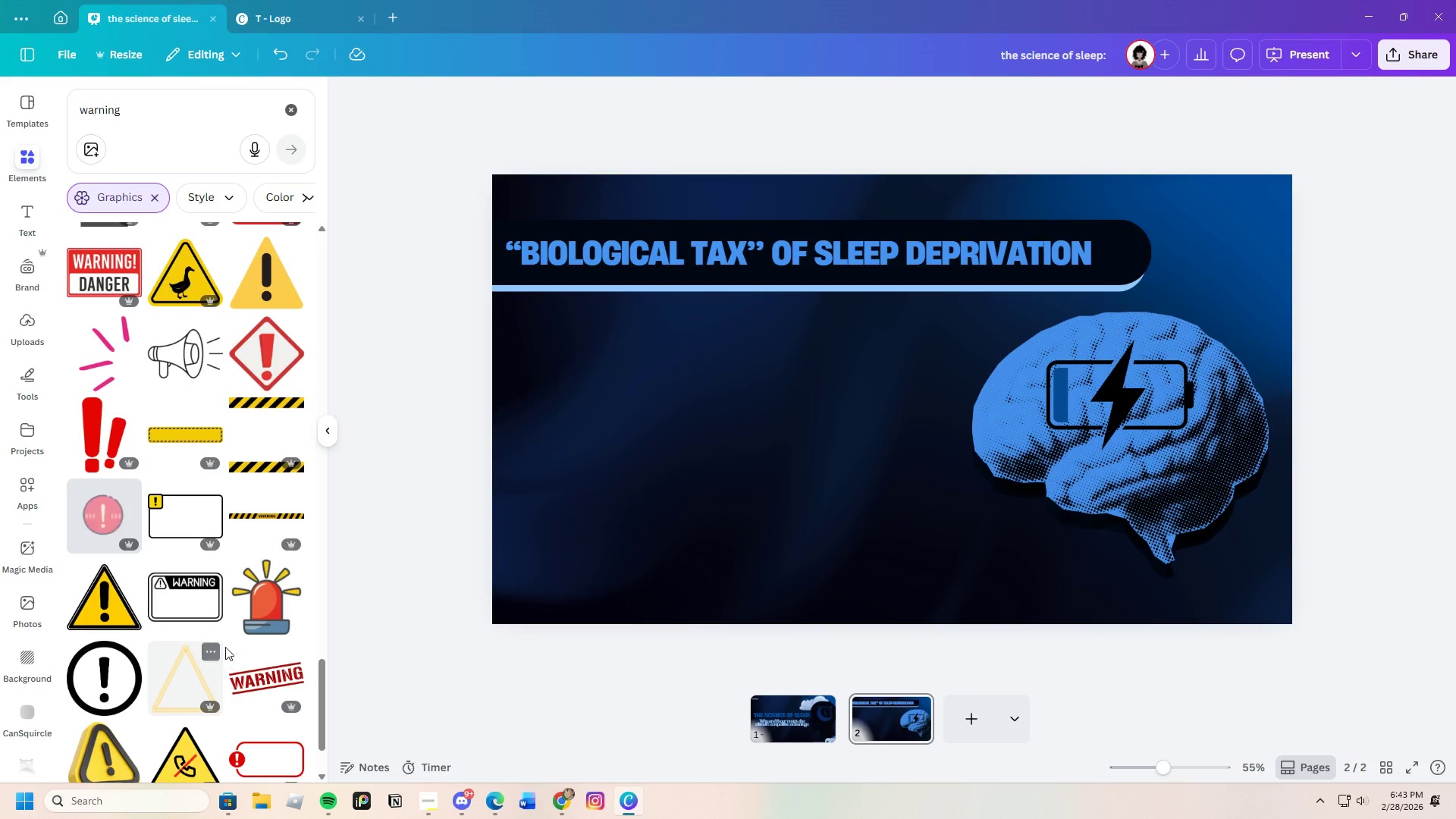 
left_click([559, 799])
 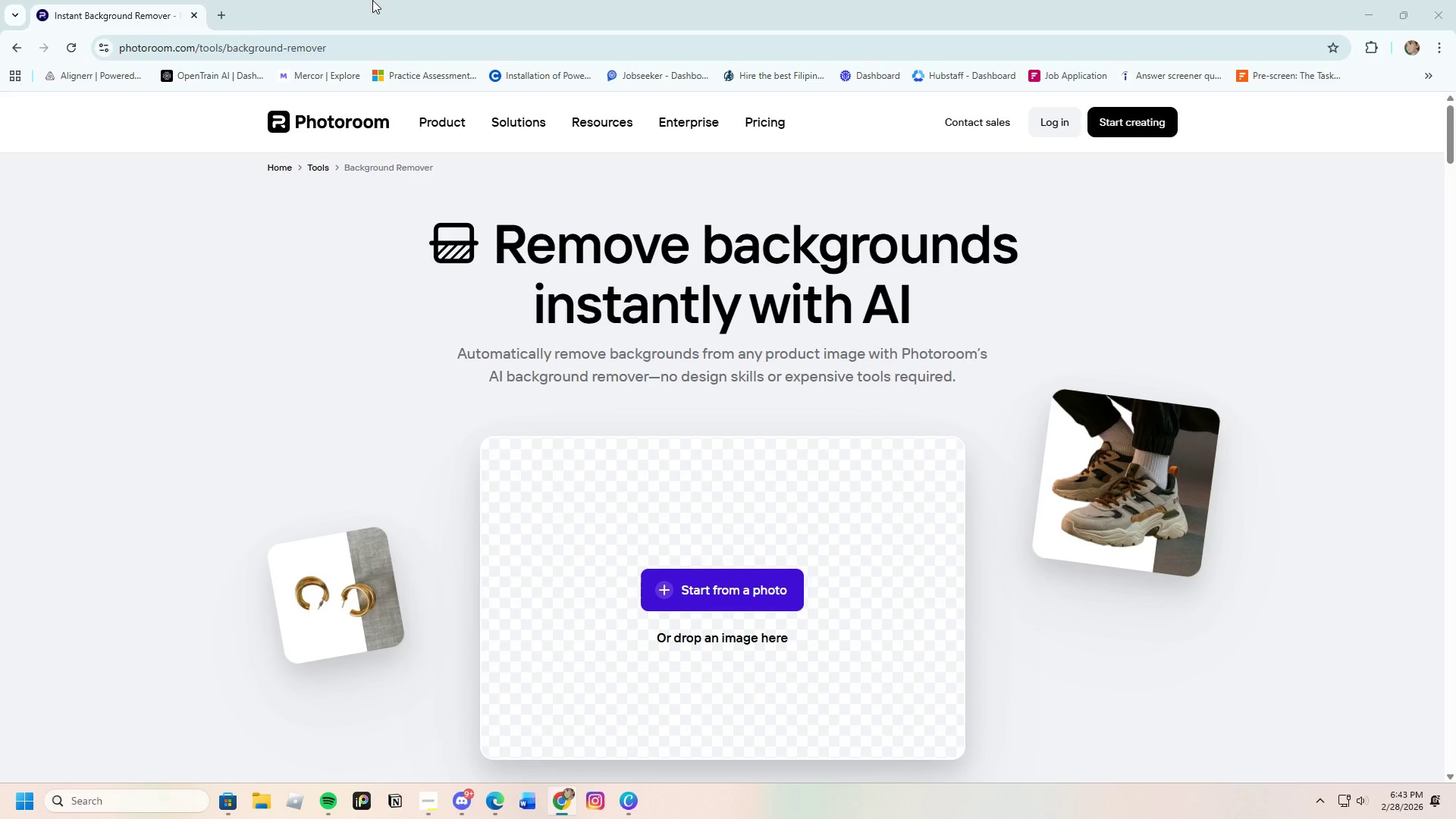 
left_click([221, 16])
 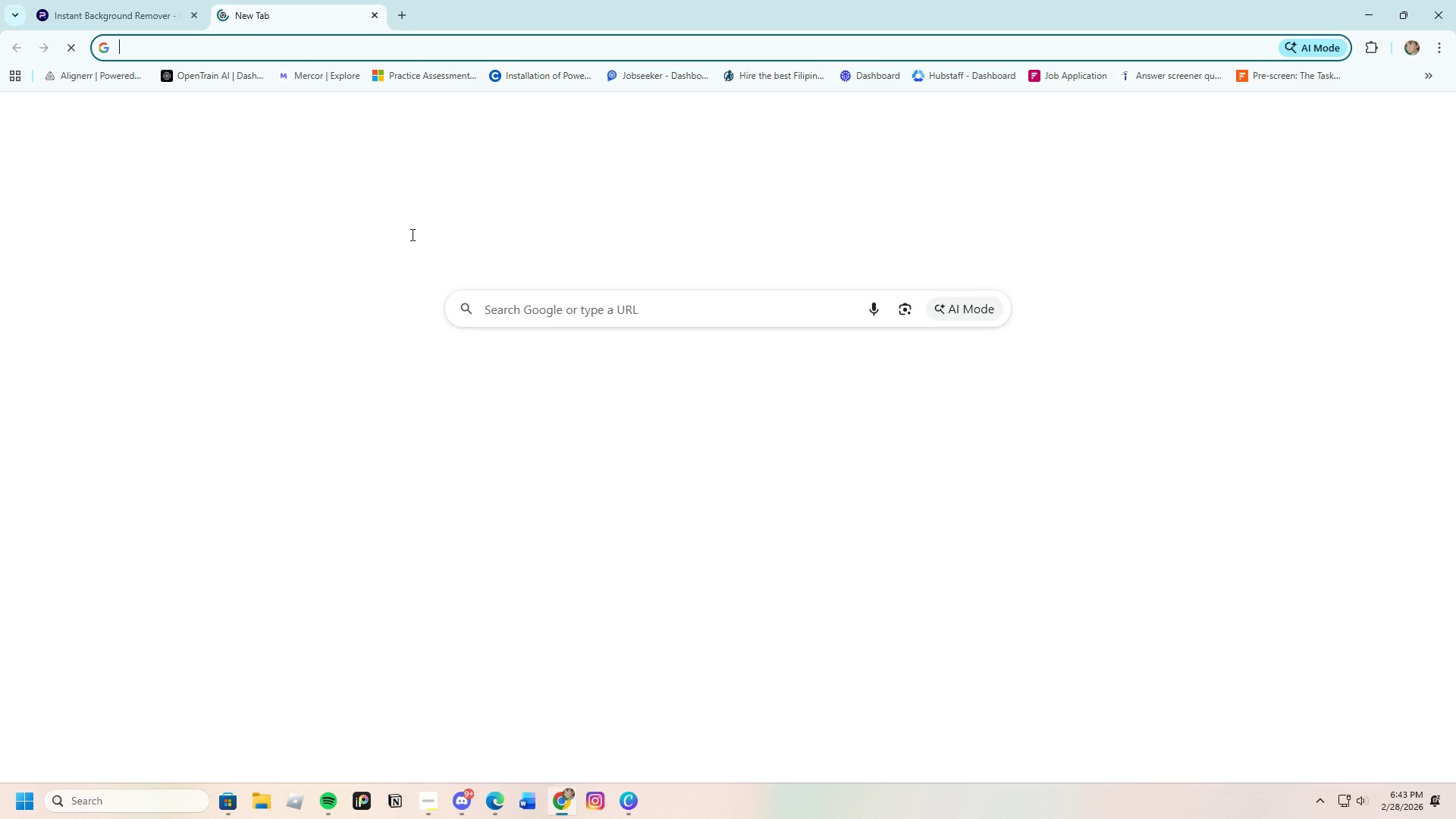 
wait(5.75)
 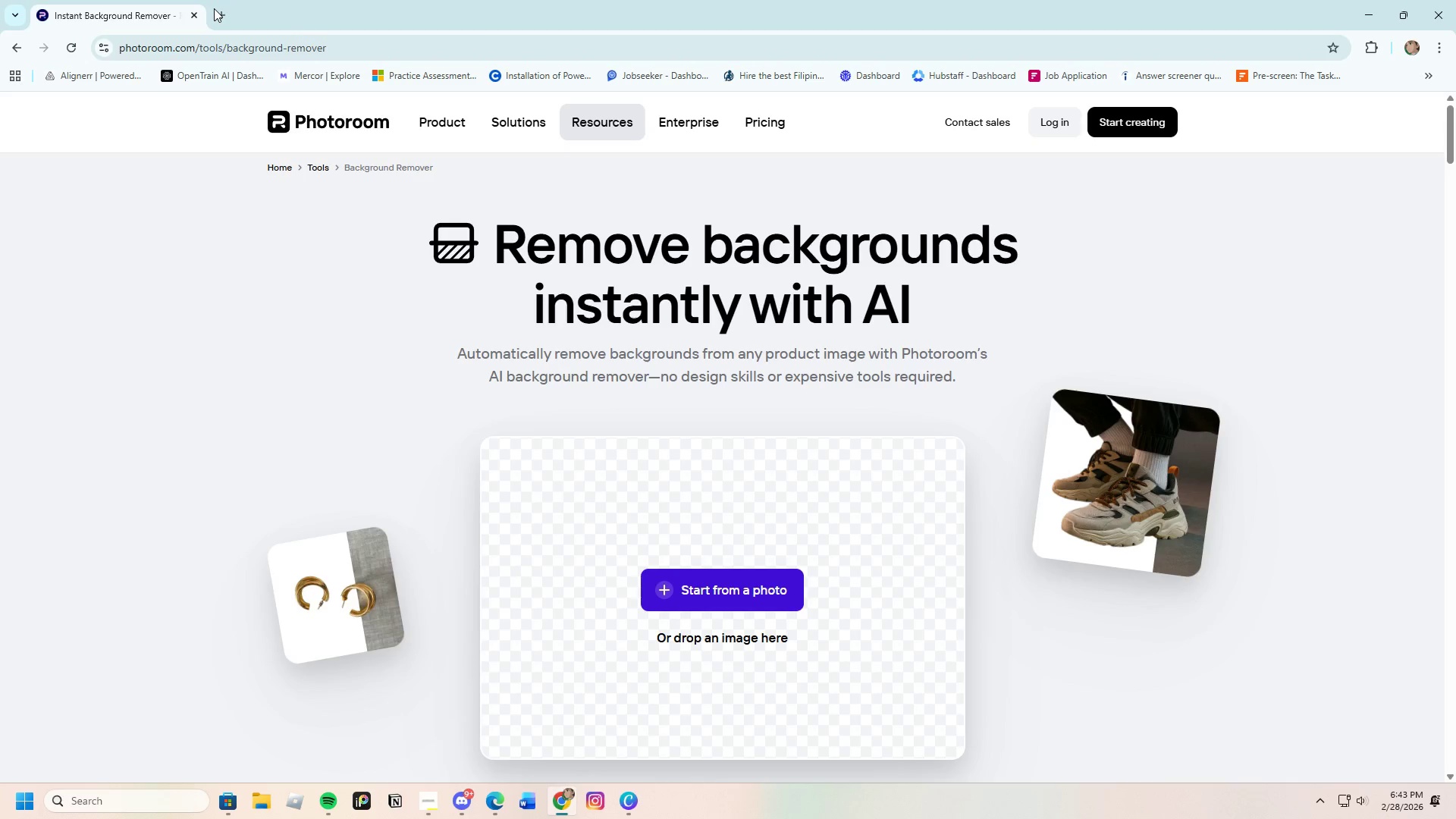 
left_click([530, 303])
 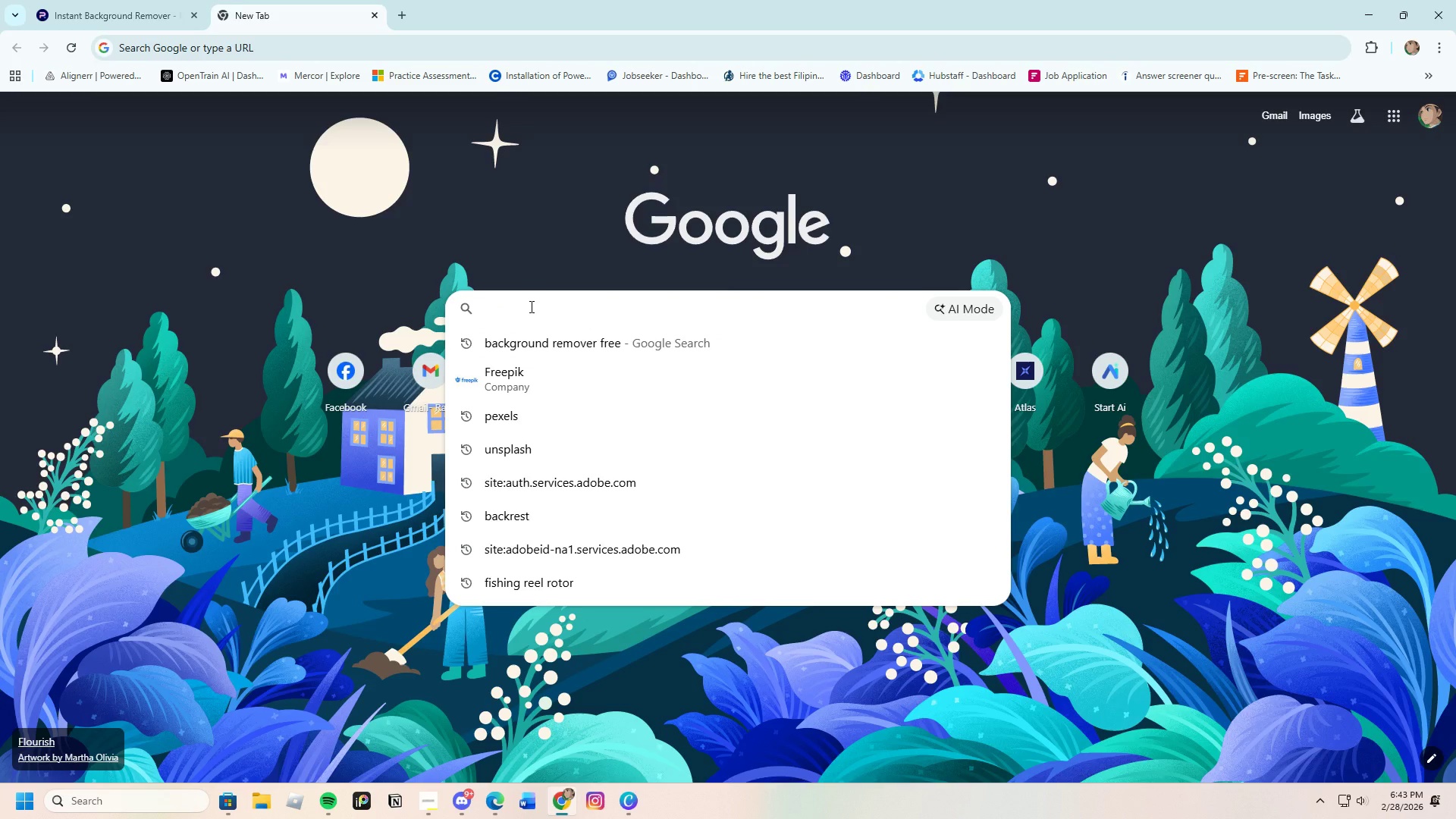 
type(Biolo)
 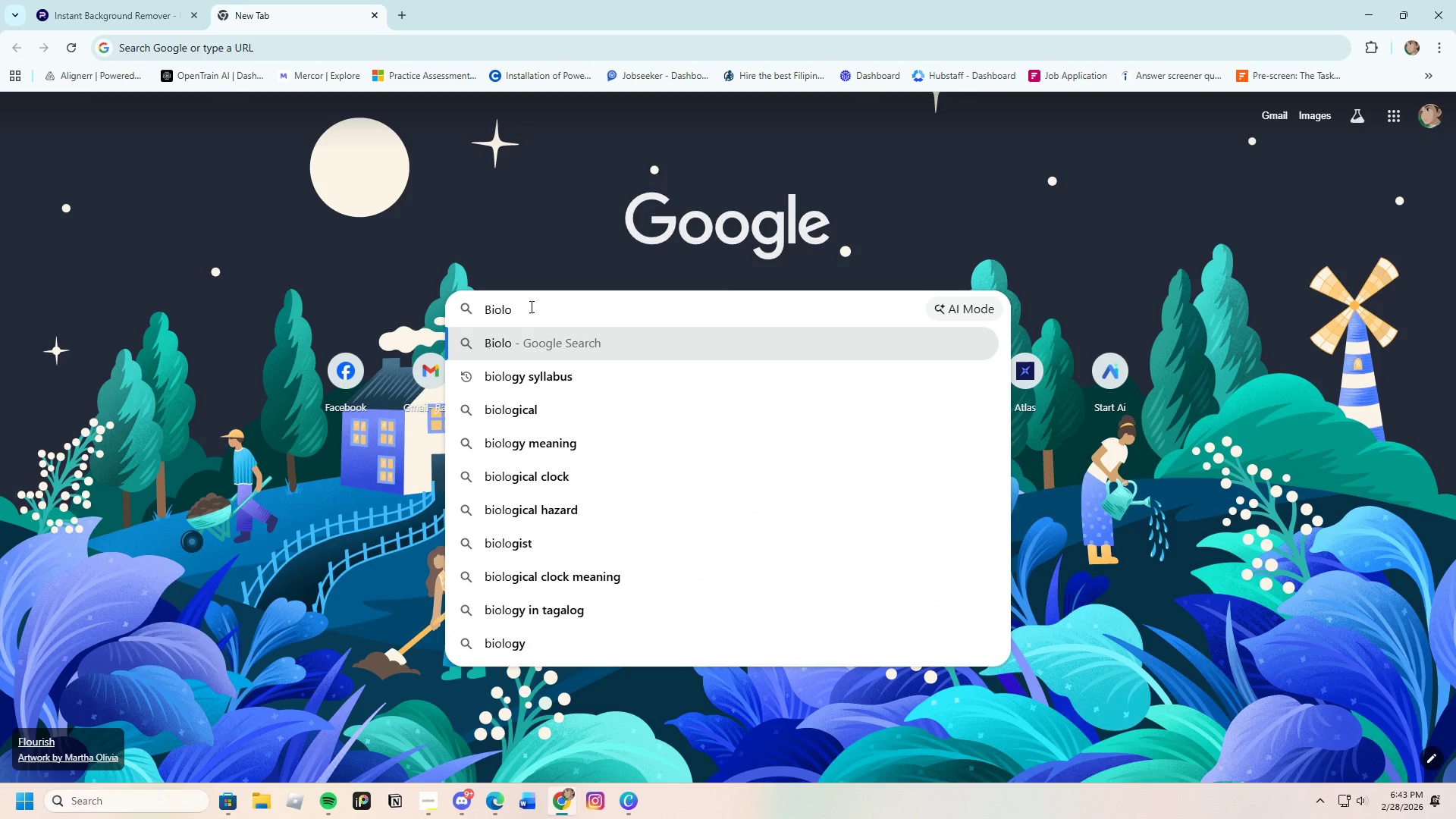 
key(Backspace)
key(Backspace)
key(Backspace)
key(Backspace)
key(Backspace)
key(Backspace)
type("Biological Tax" of D)
key(Backspace)
type(Sleep Deprivation)
 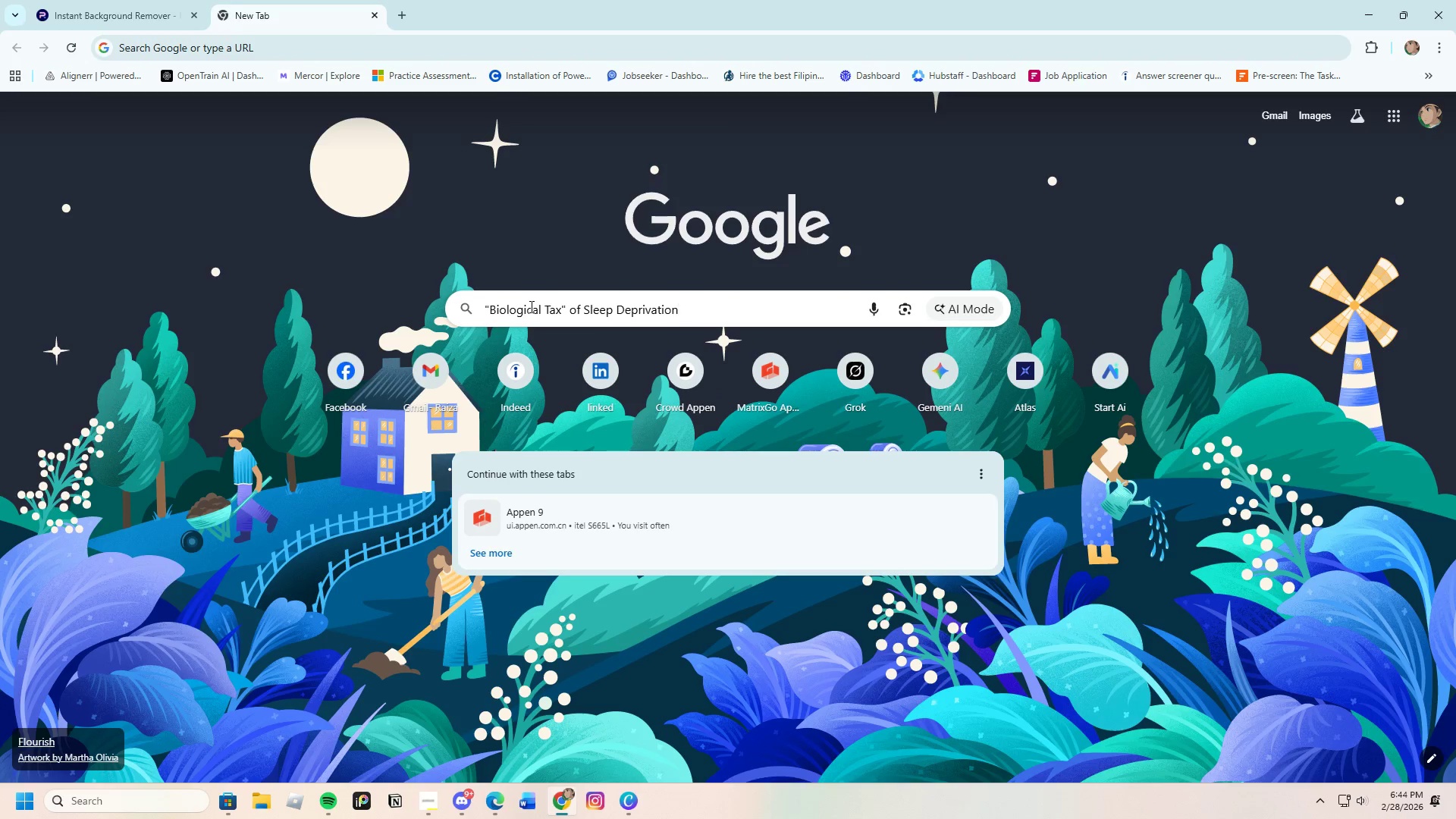 
 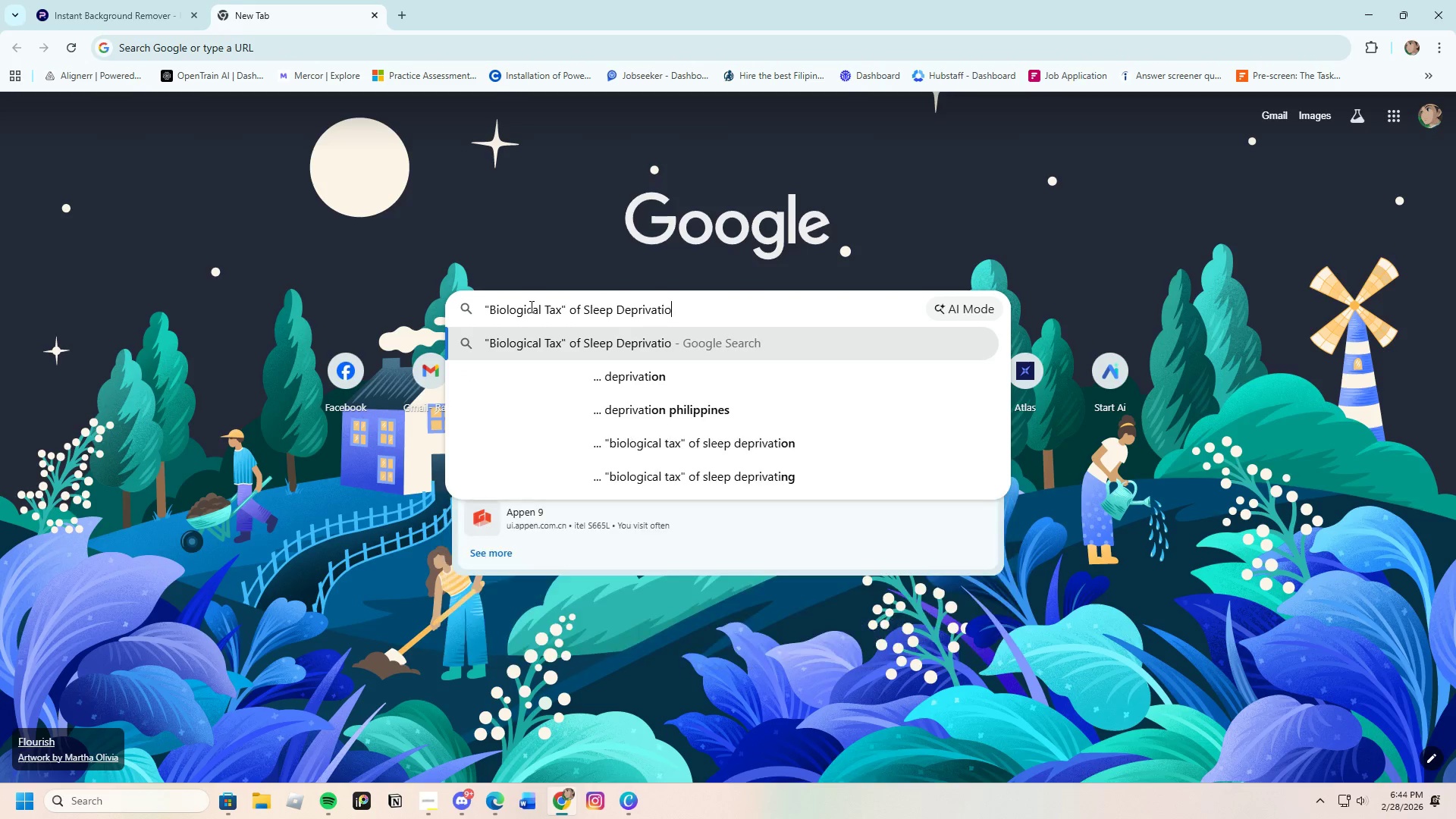 
key(Enter)
 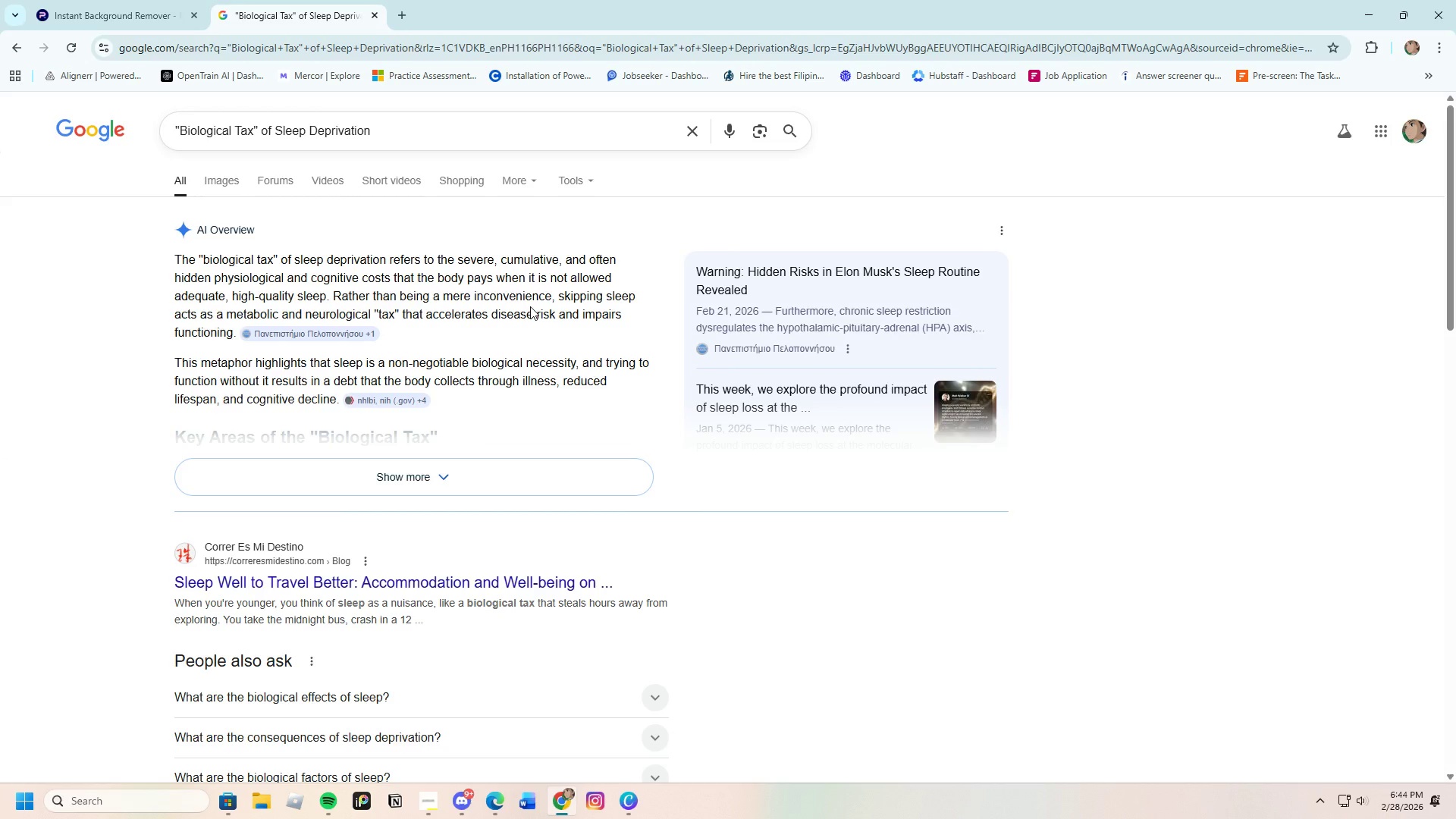 
wait(12.09)
 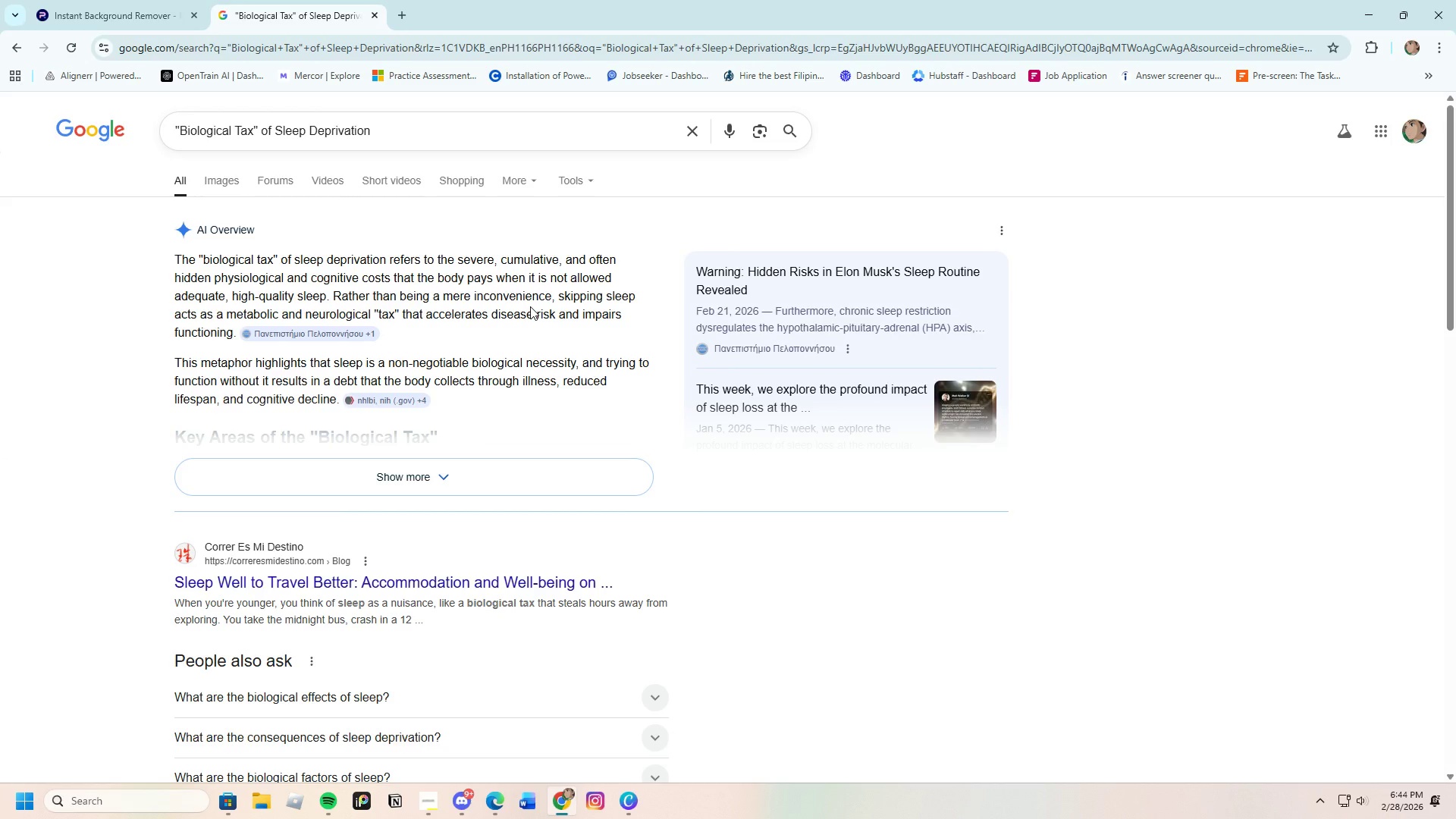 
left_click([479, 470])
 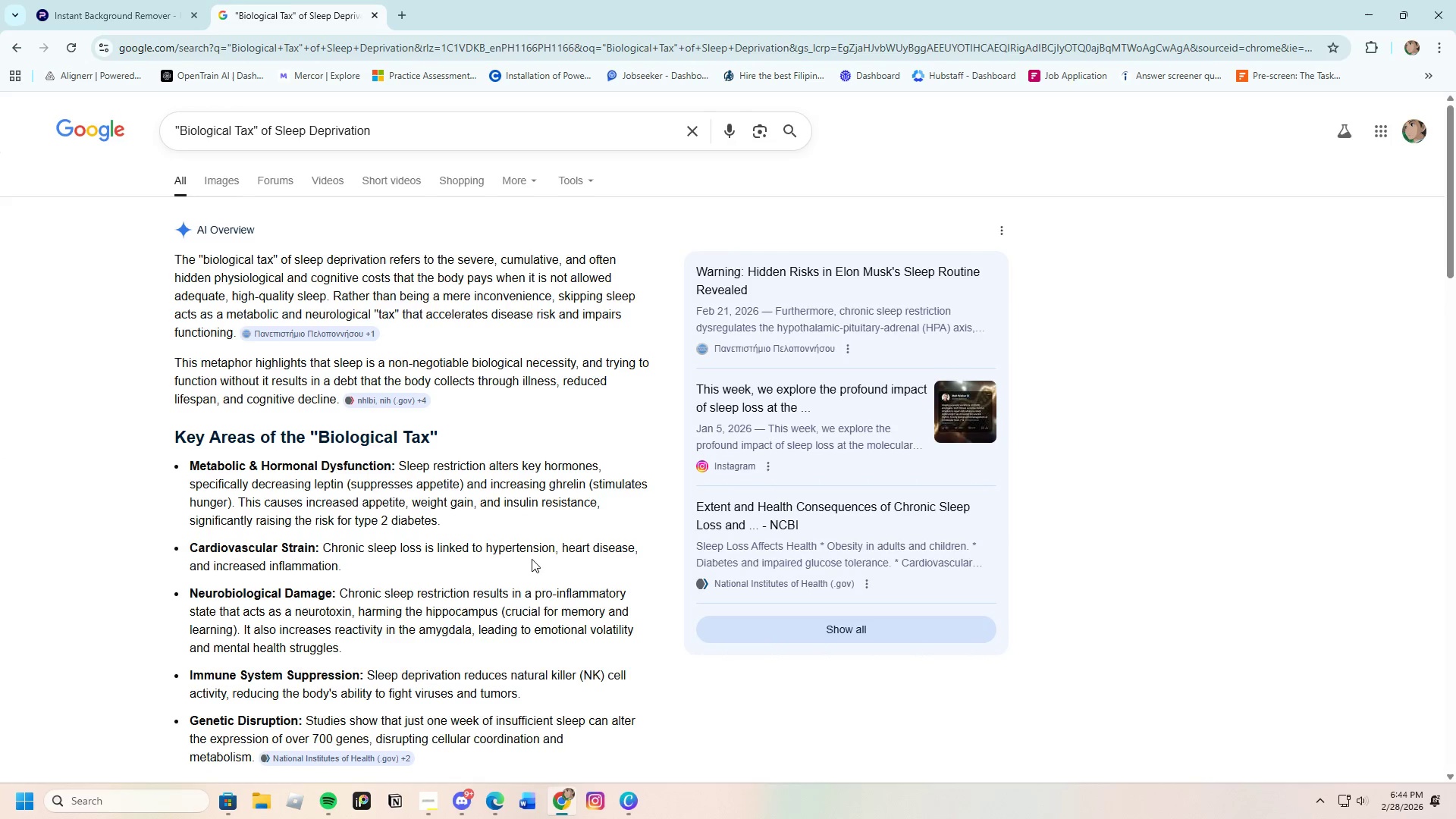 
scroll: coordinate [536, 562], scroll_direction: down, amount: 4.0
 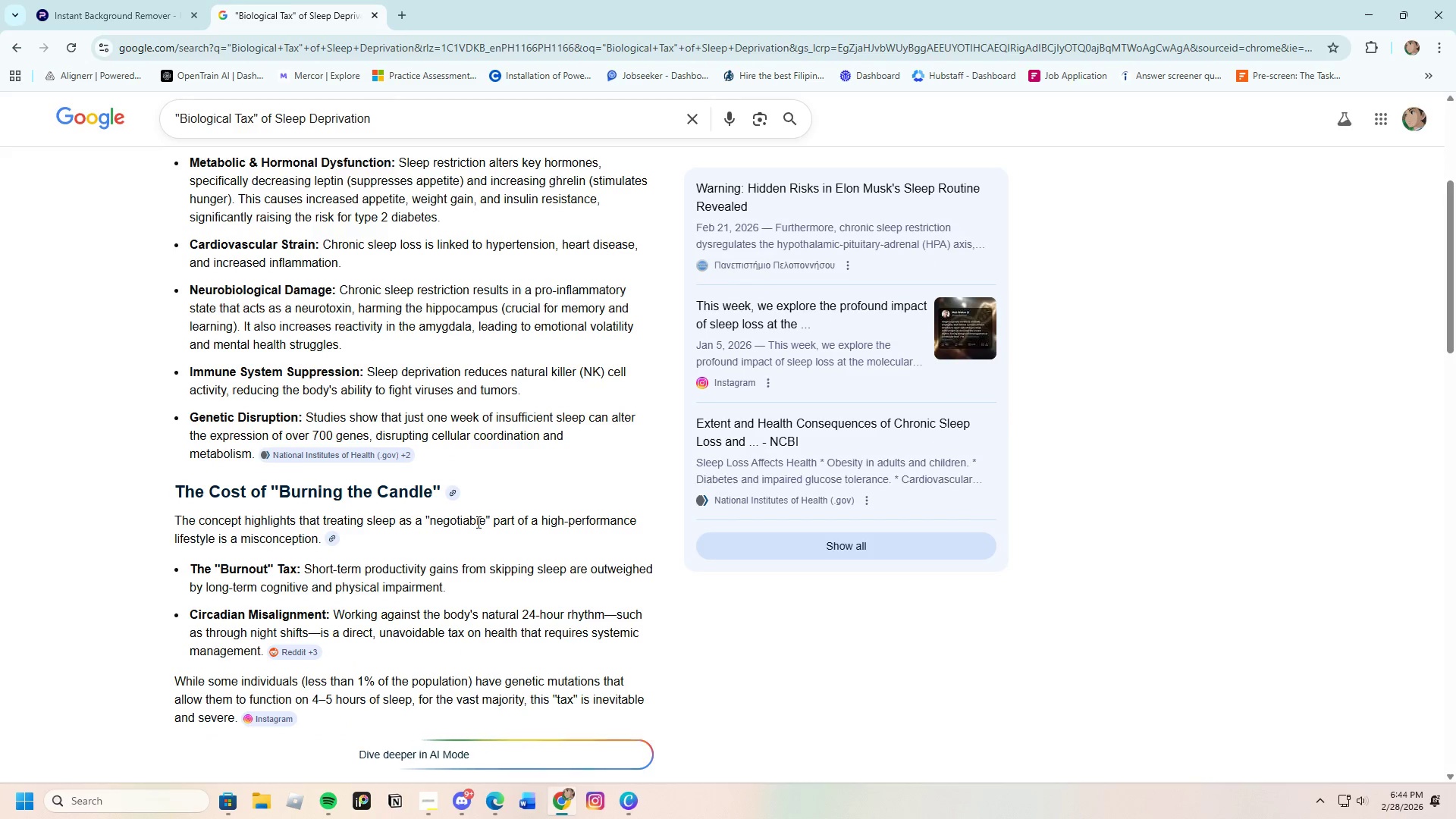 
scroll: coordinate [479, 517], scroll_direction: up, amount: 1.0
 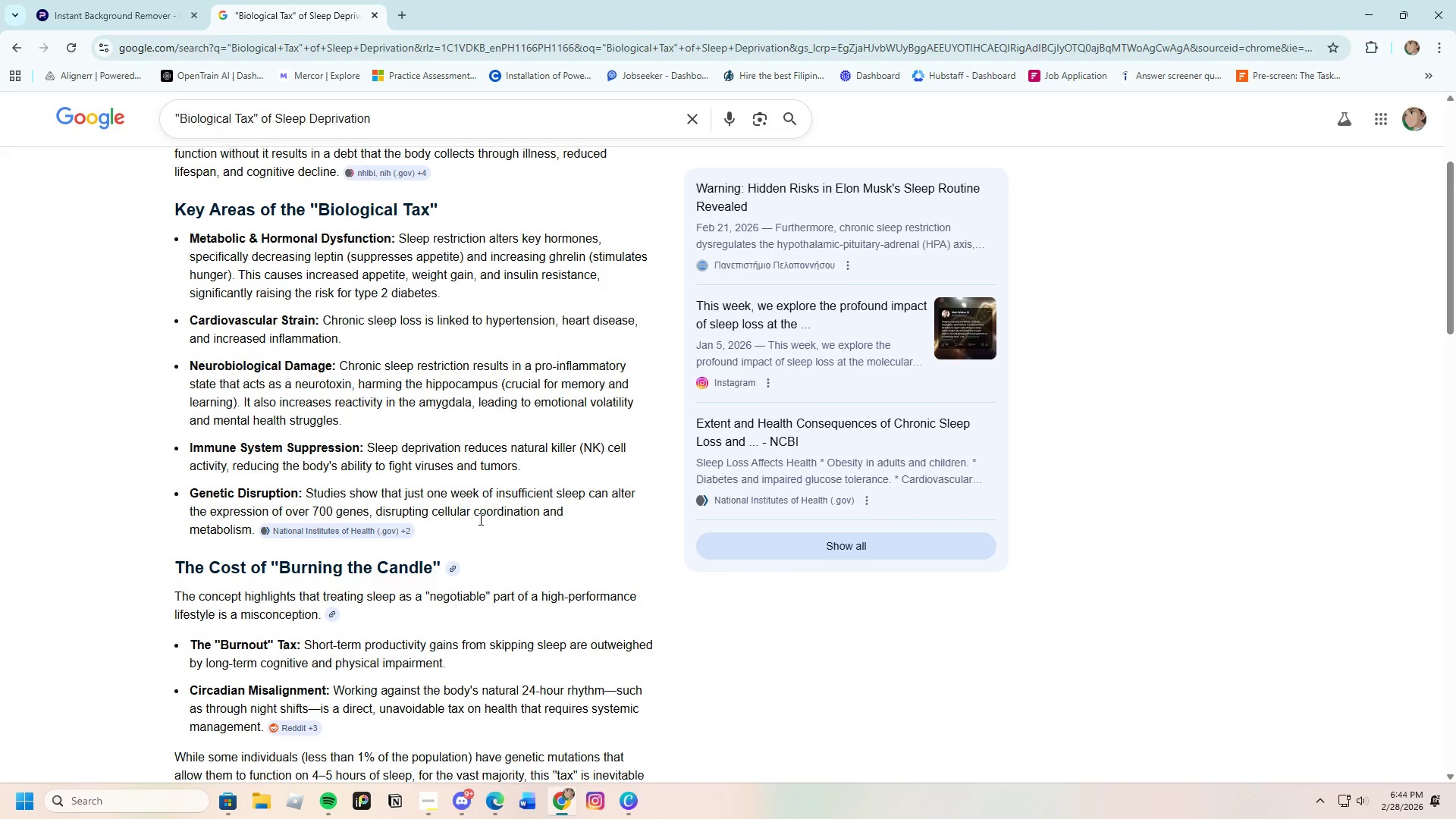 
scroll: coordinate [475, 567], scroll_direction: down, amount: 3.0
 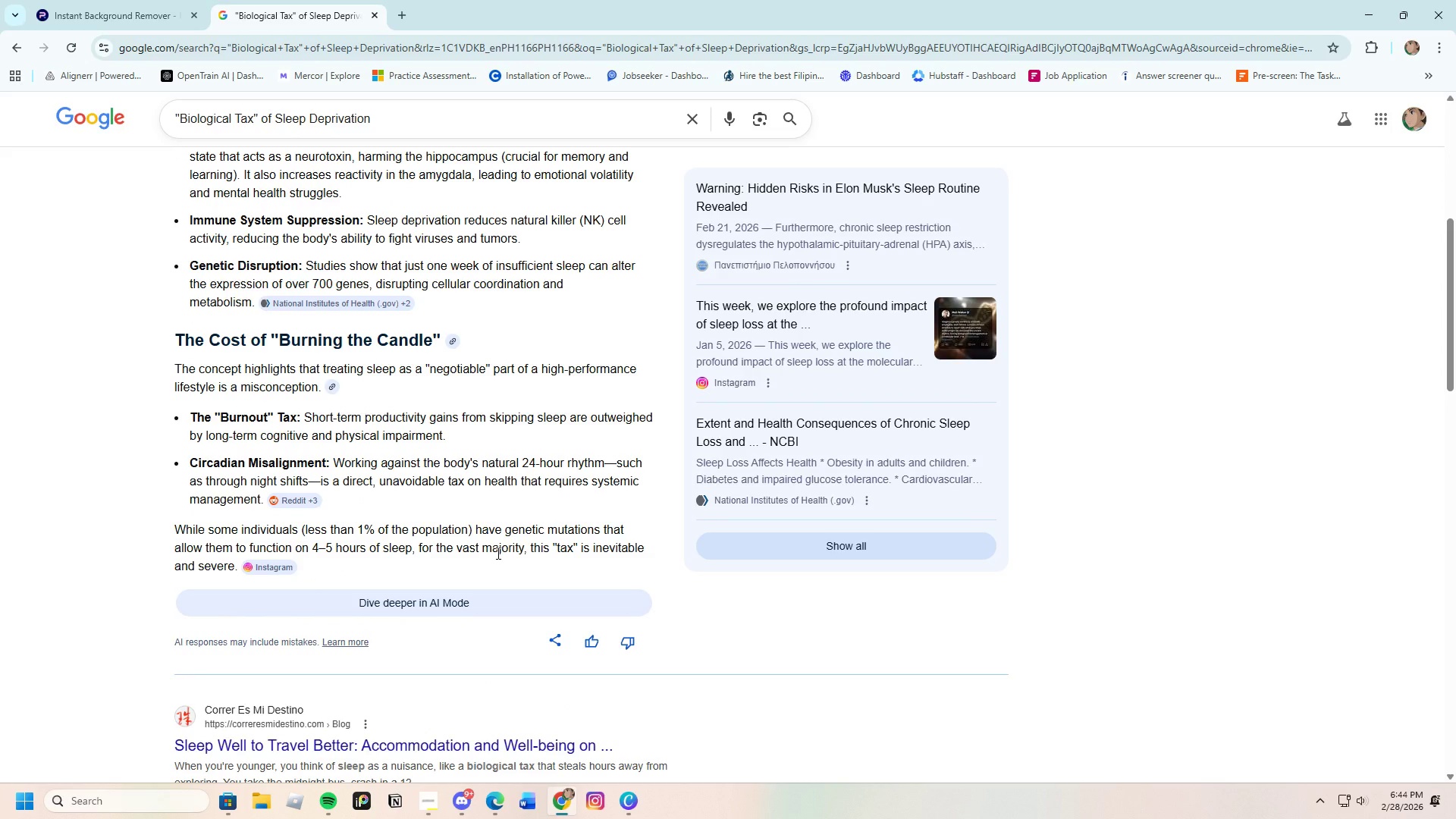 
scroll: coordinate [275, 422], scroll_direction: up, amount: 4.0
 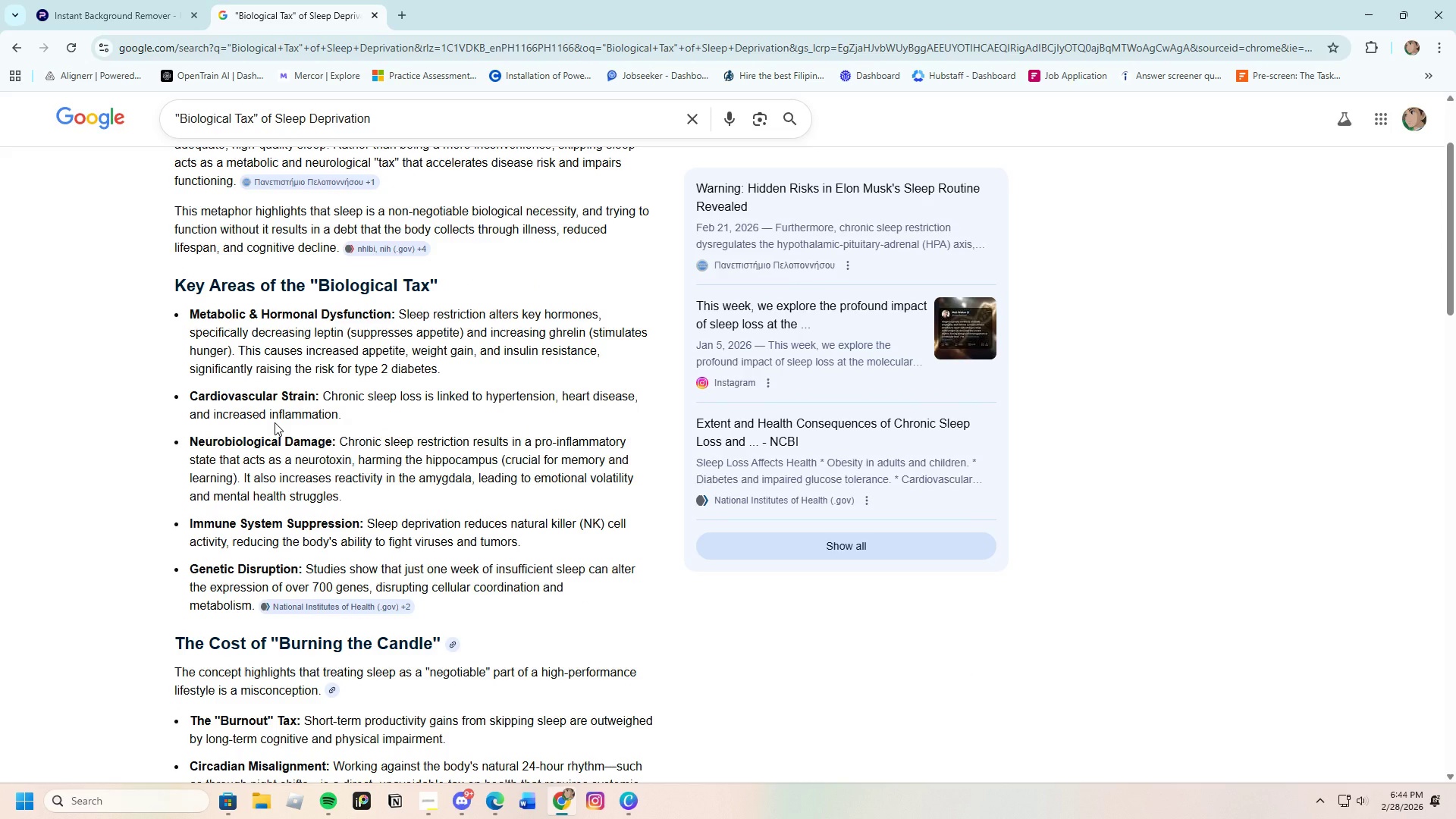 
wait(37.21)
 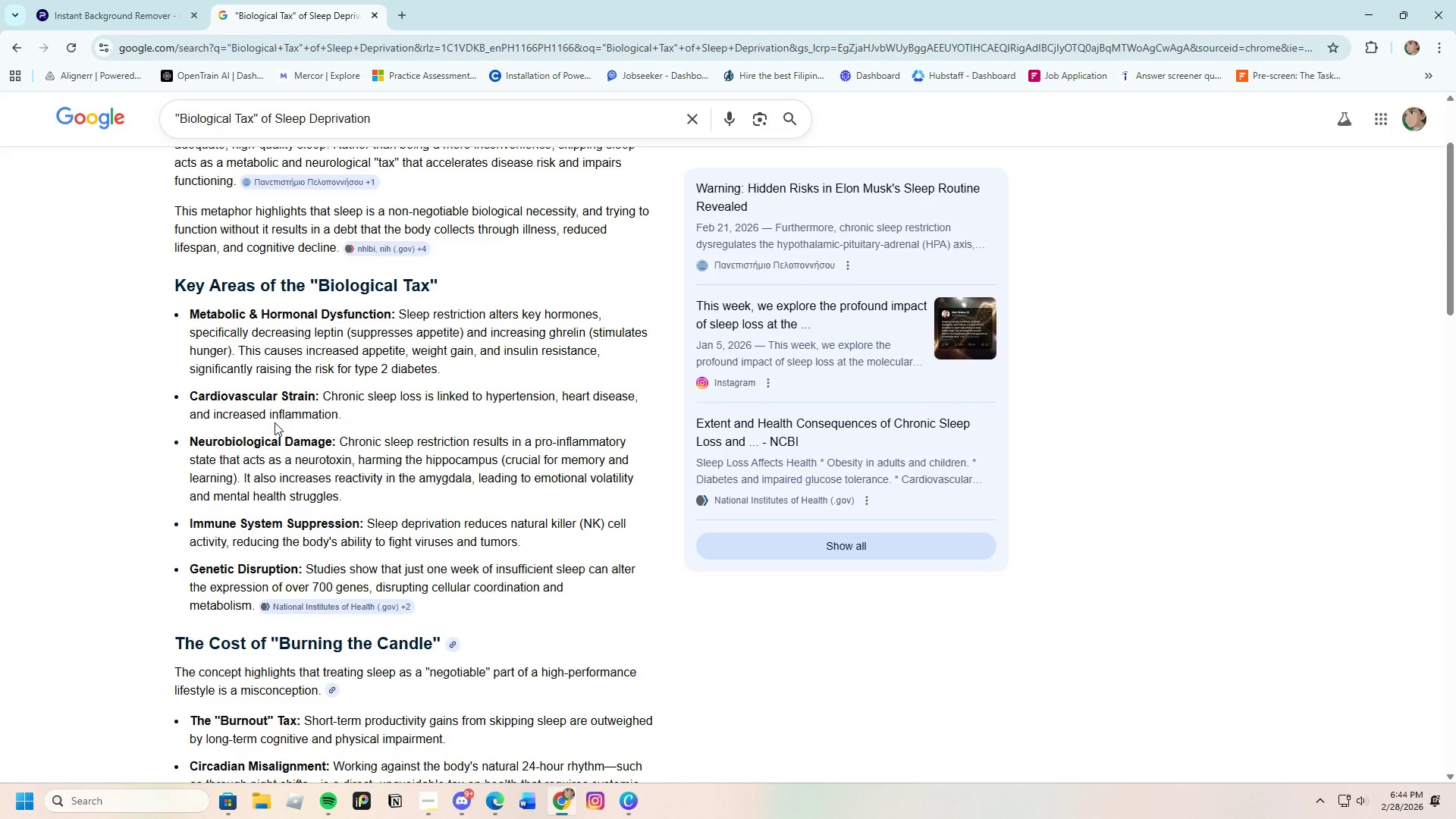 
scroll: coordinate [293, 456], scroll_direction: down, amount: 10.0
 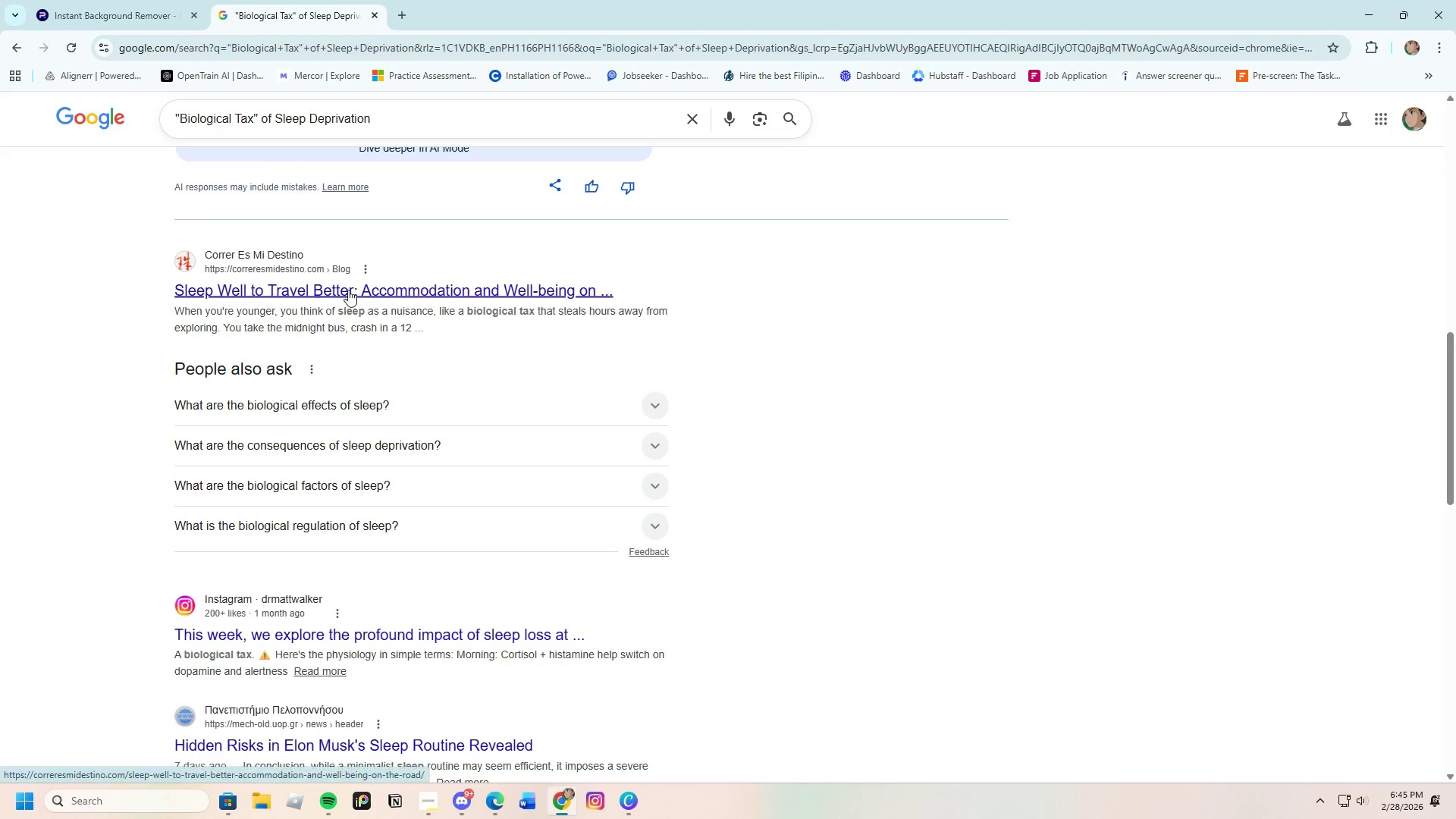 
left_click([348, 290])
 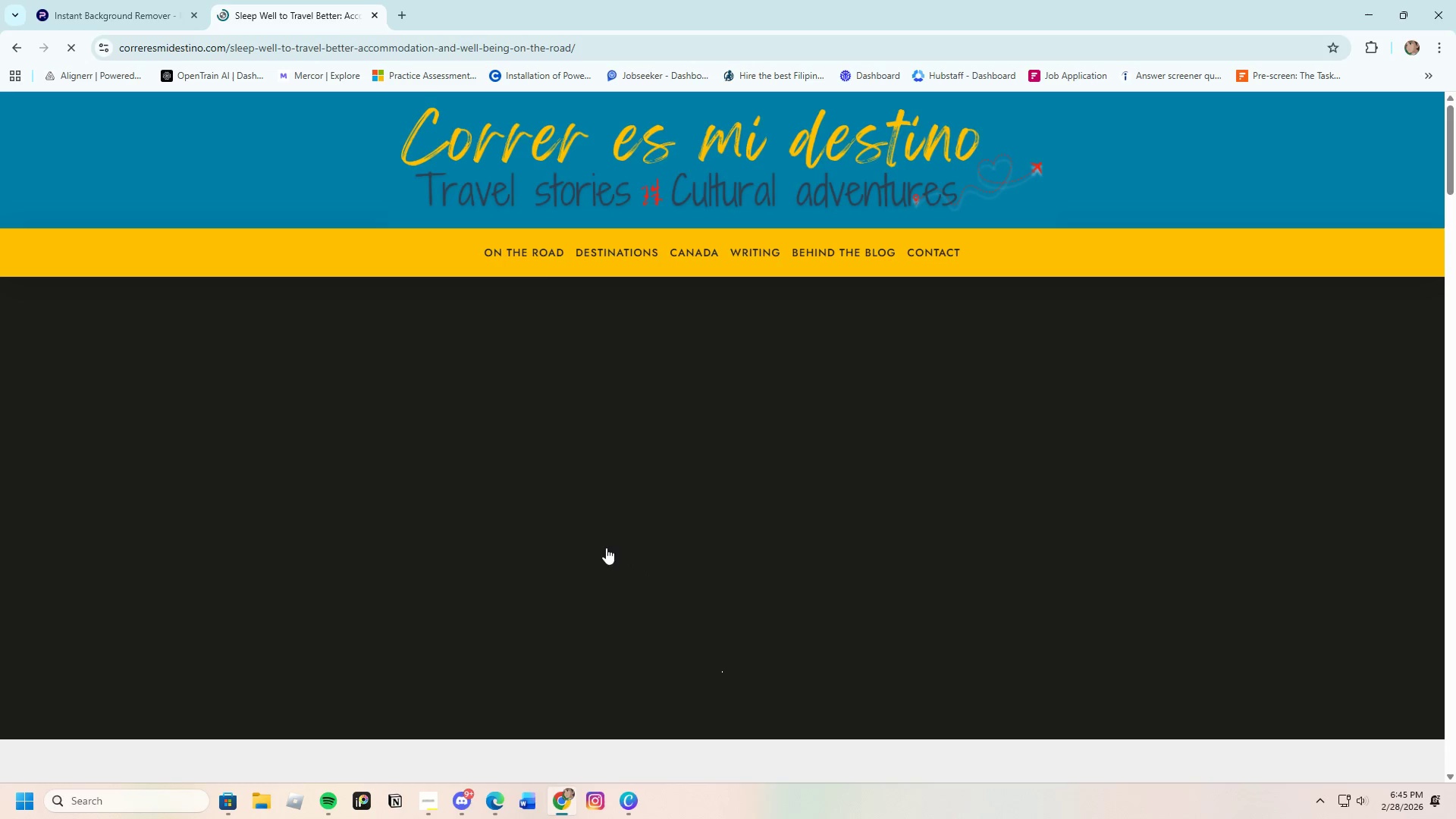 
scroll: coordinate [582, 491], scroll_direction: down, amount: 15.0
 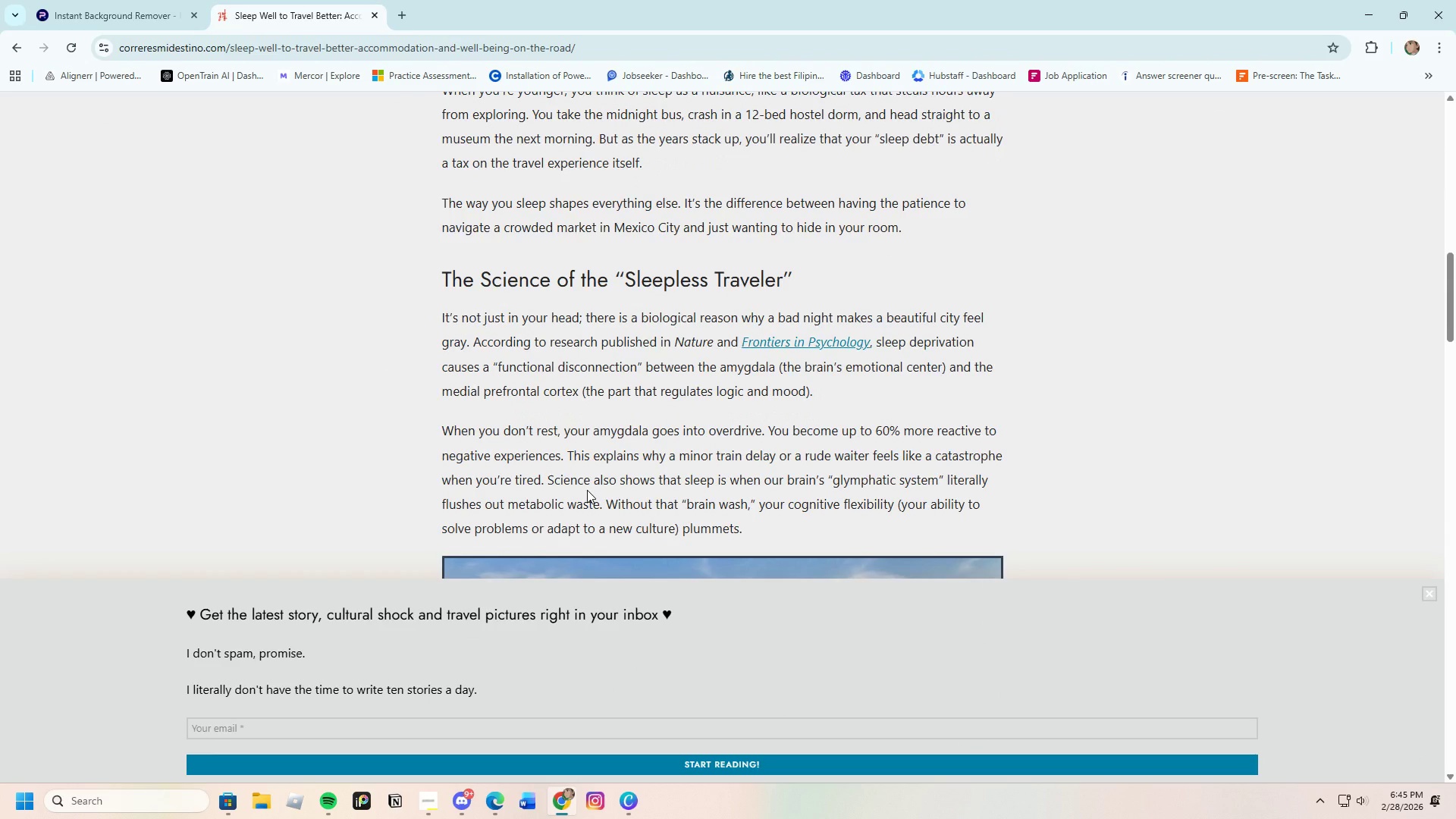 
wait(33.99)
 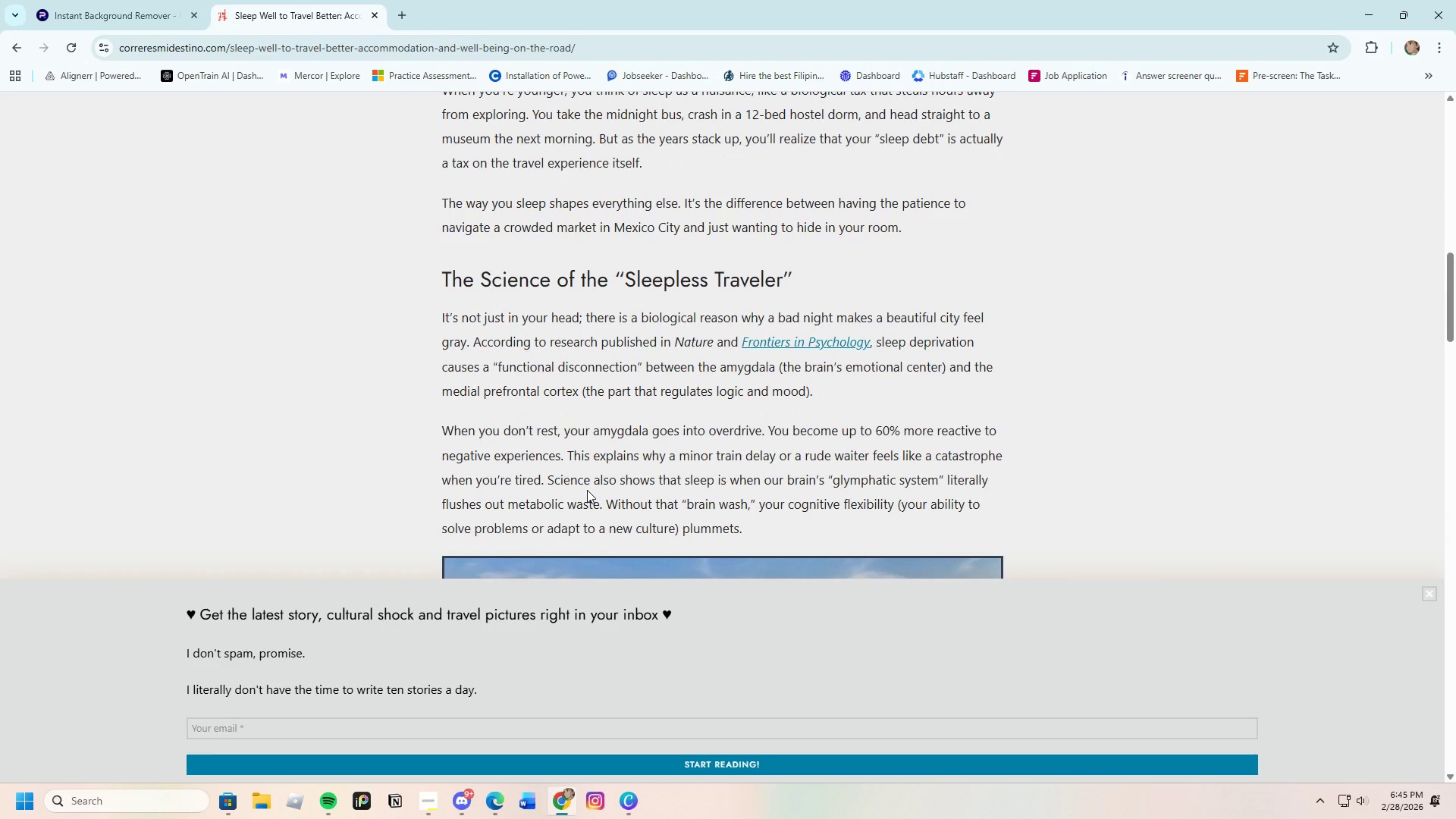 
scroll: coordinate [558, 364], scroll_direction: down, amount: 13.0
 